 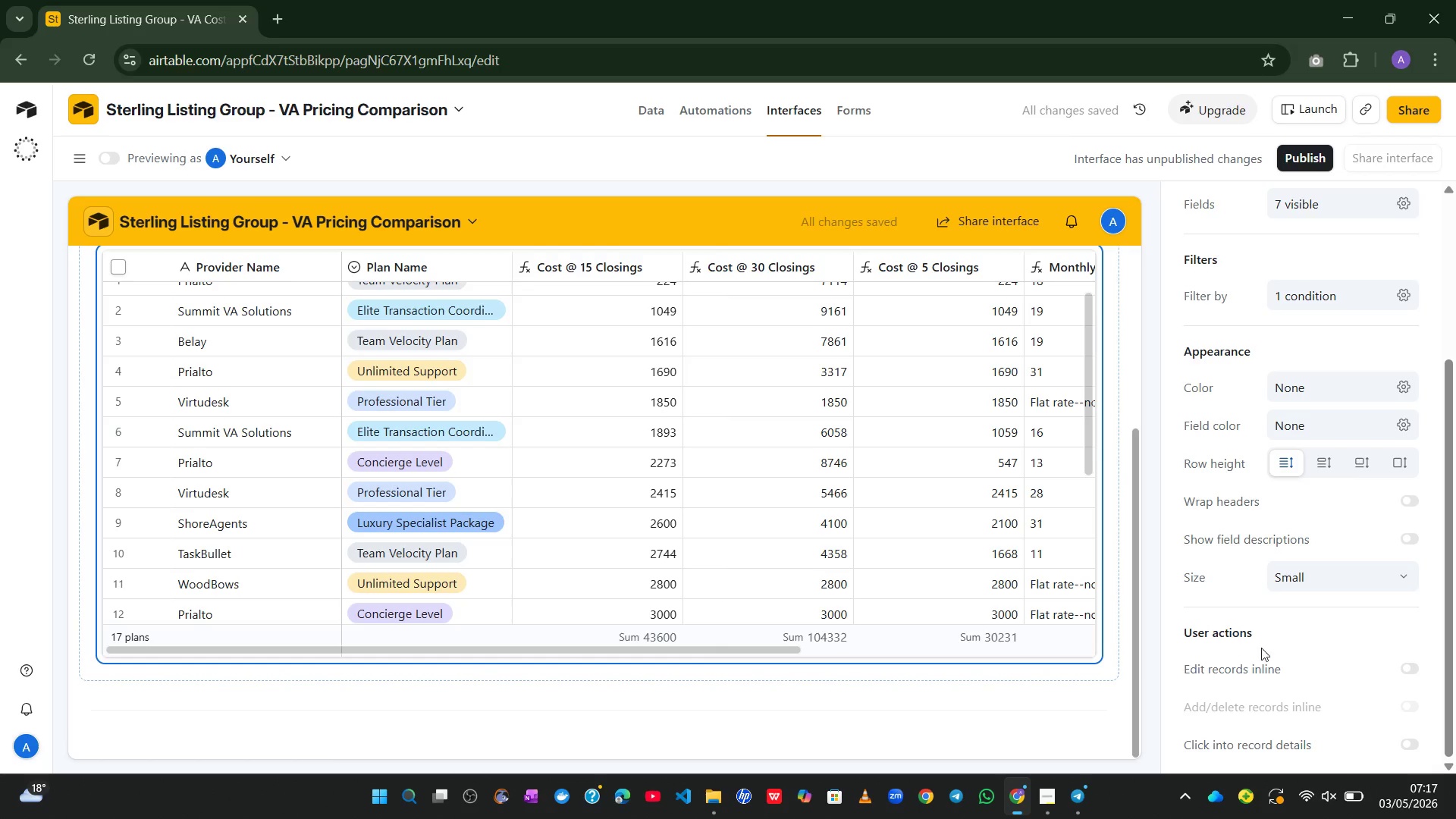 
left_click([1417, 737])
 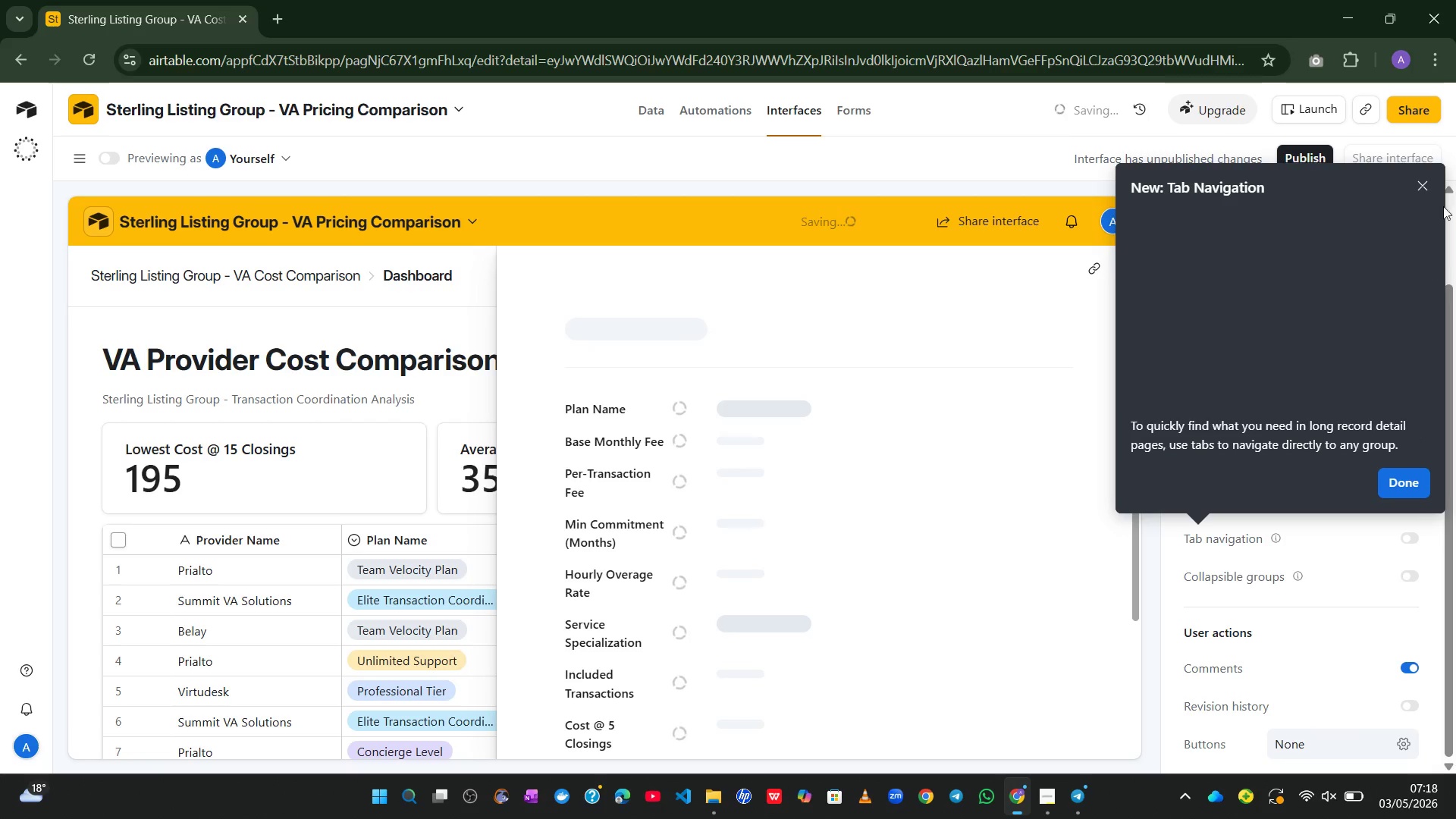 
wait(5.2)
 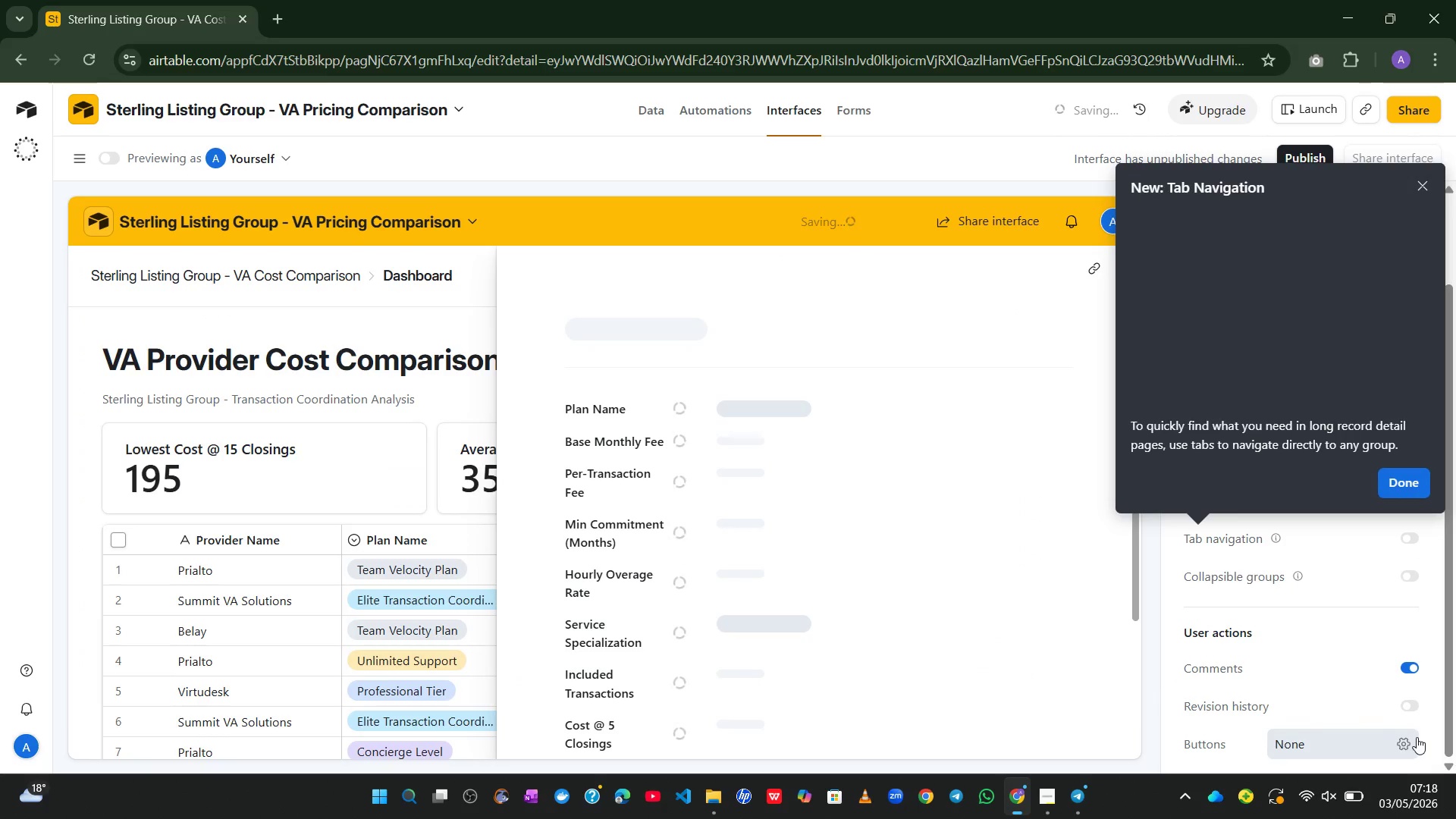 
left_click([1423, 184])
 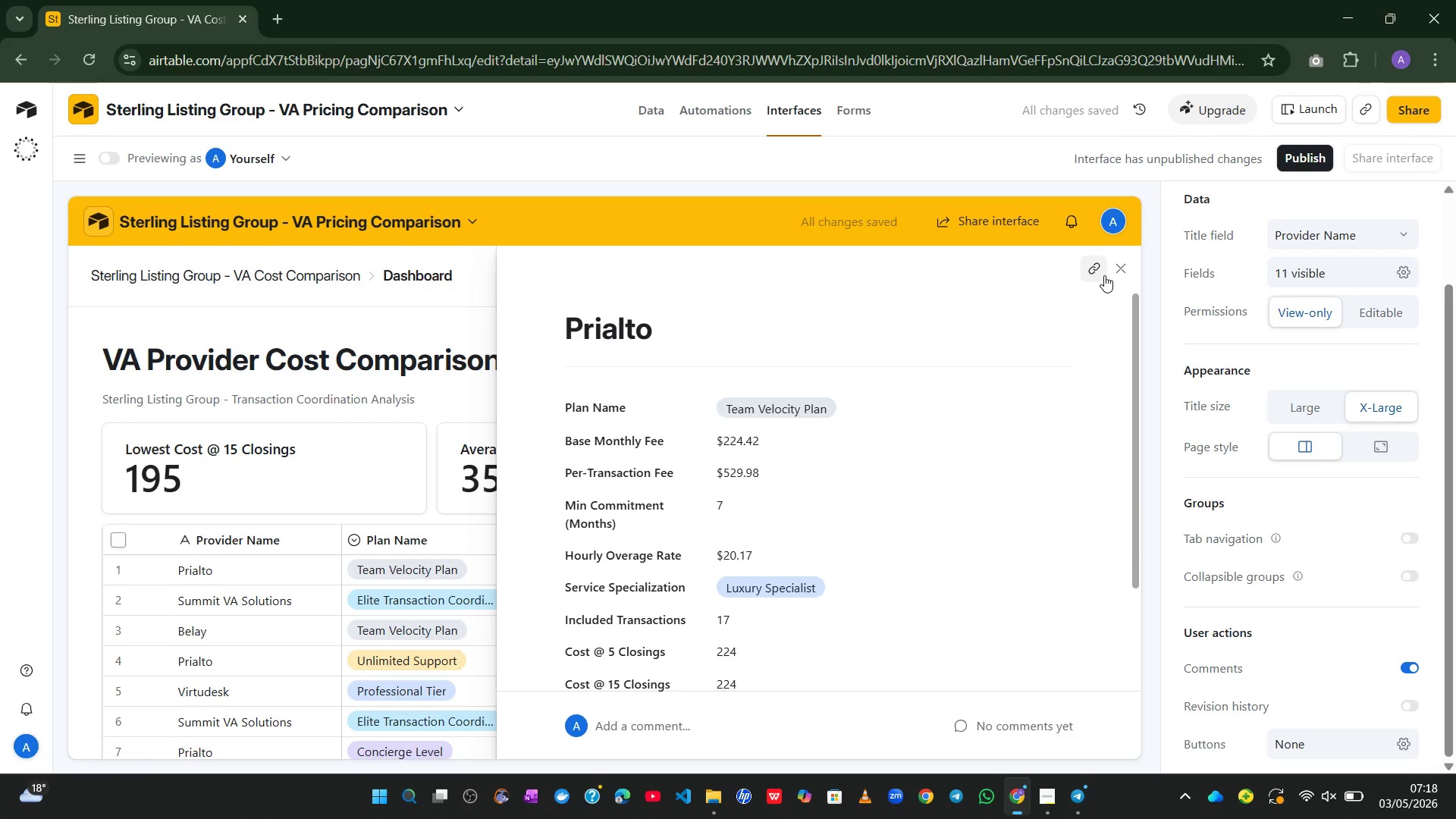 
wait(6.55)
 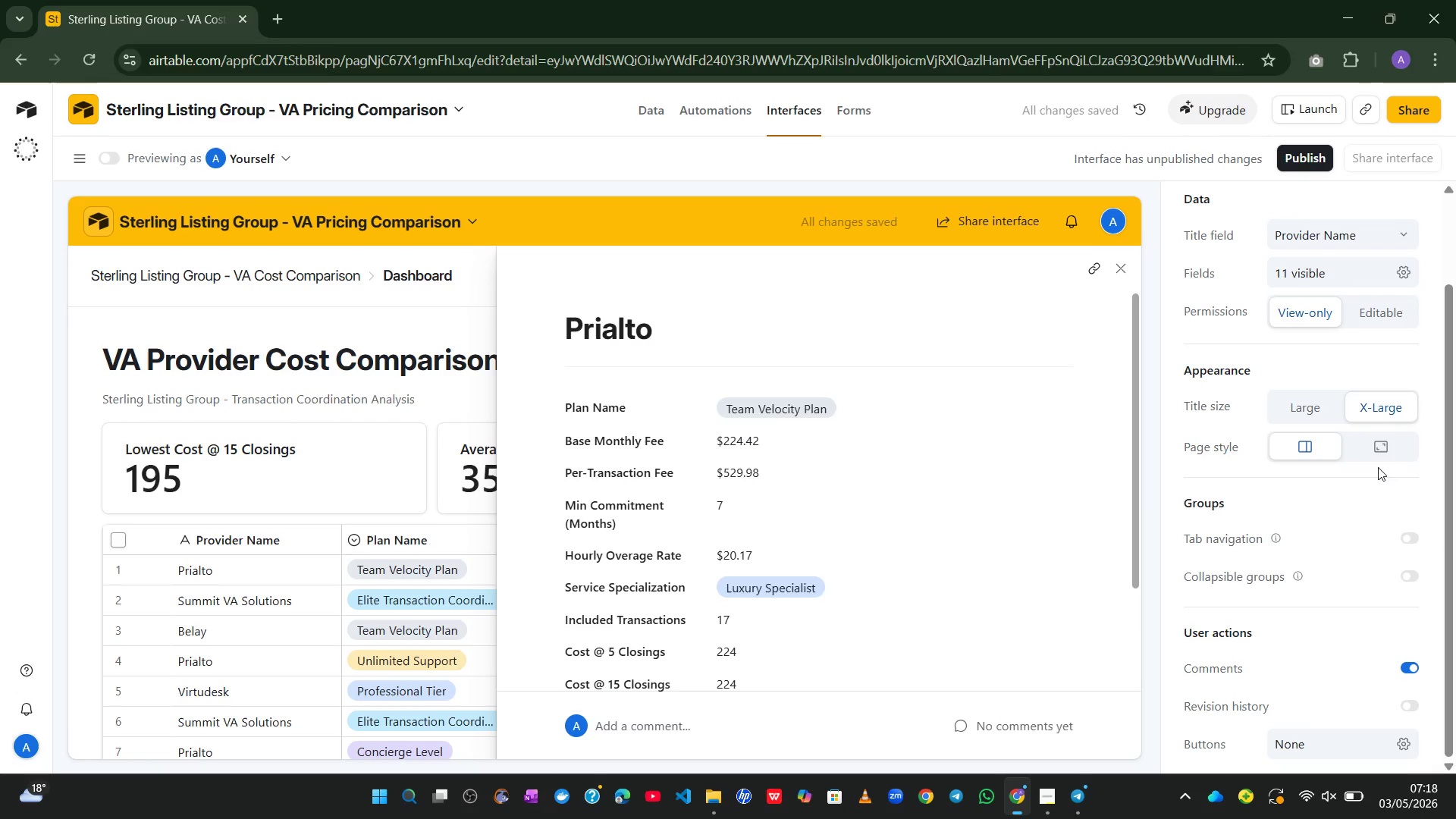 
left_click([1117, 266])
 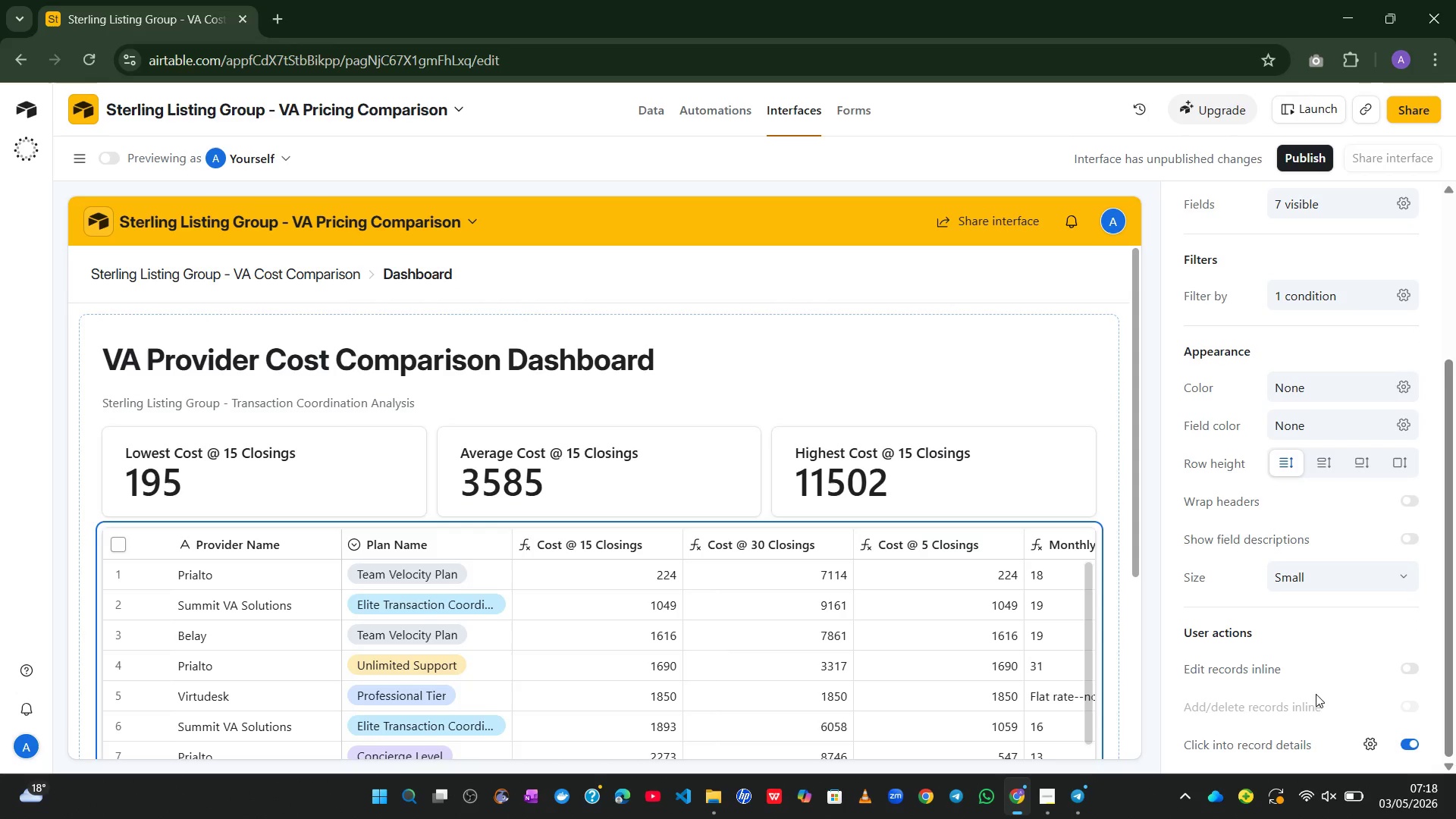 
wait(5.48)
 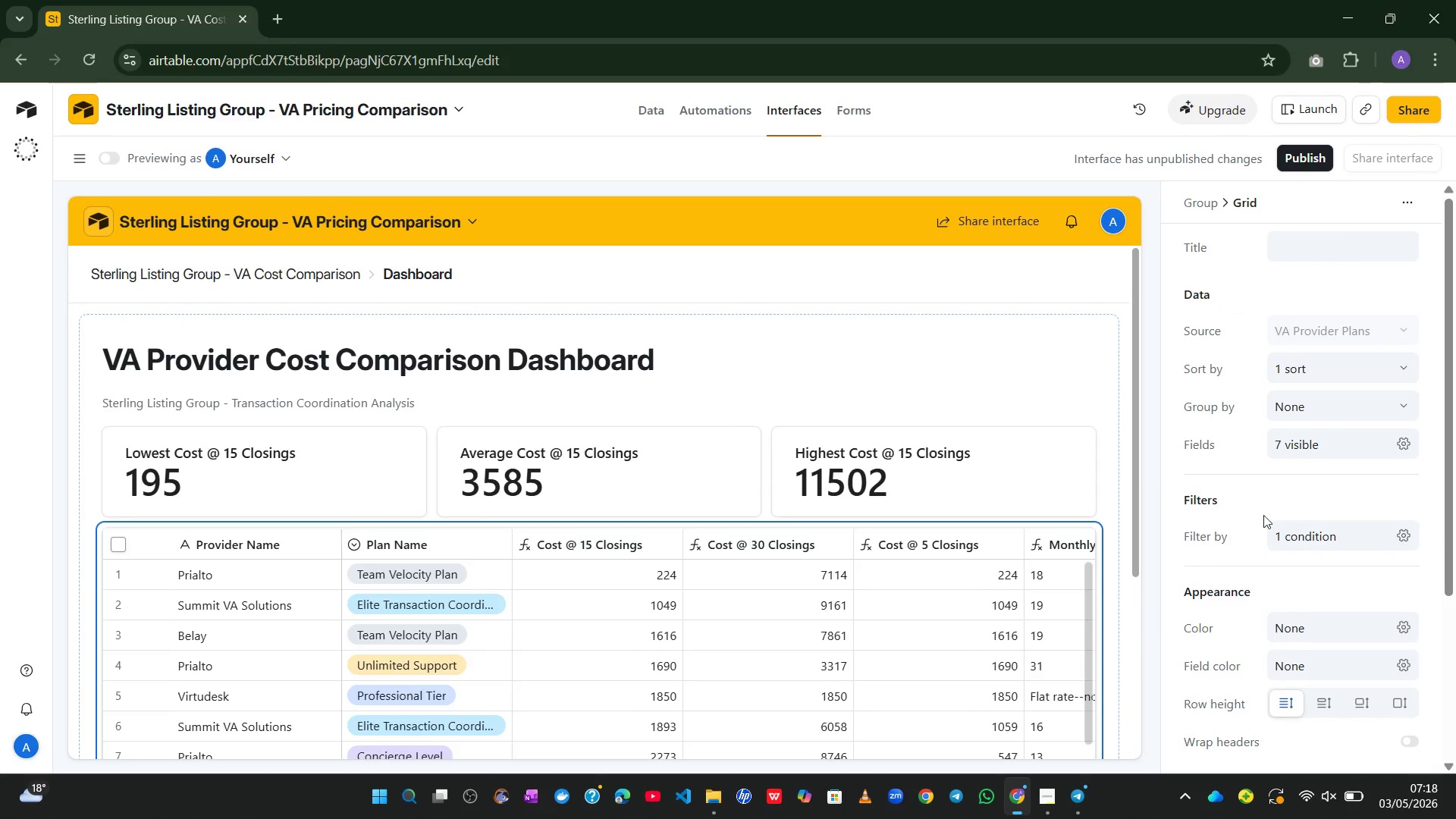 
left_click([1404, 666])
 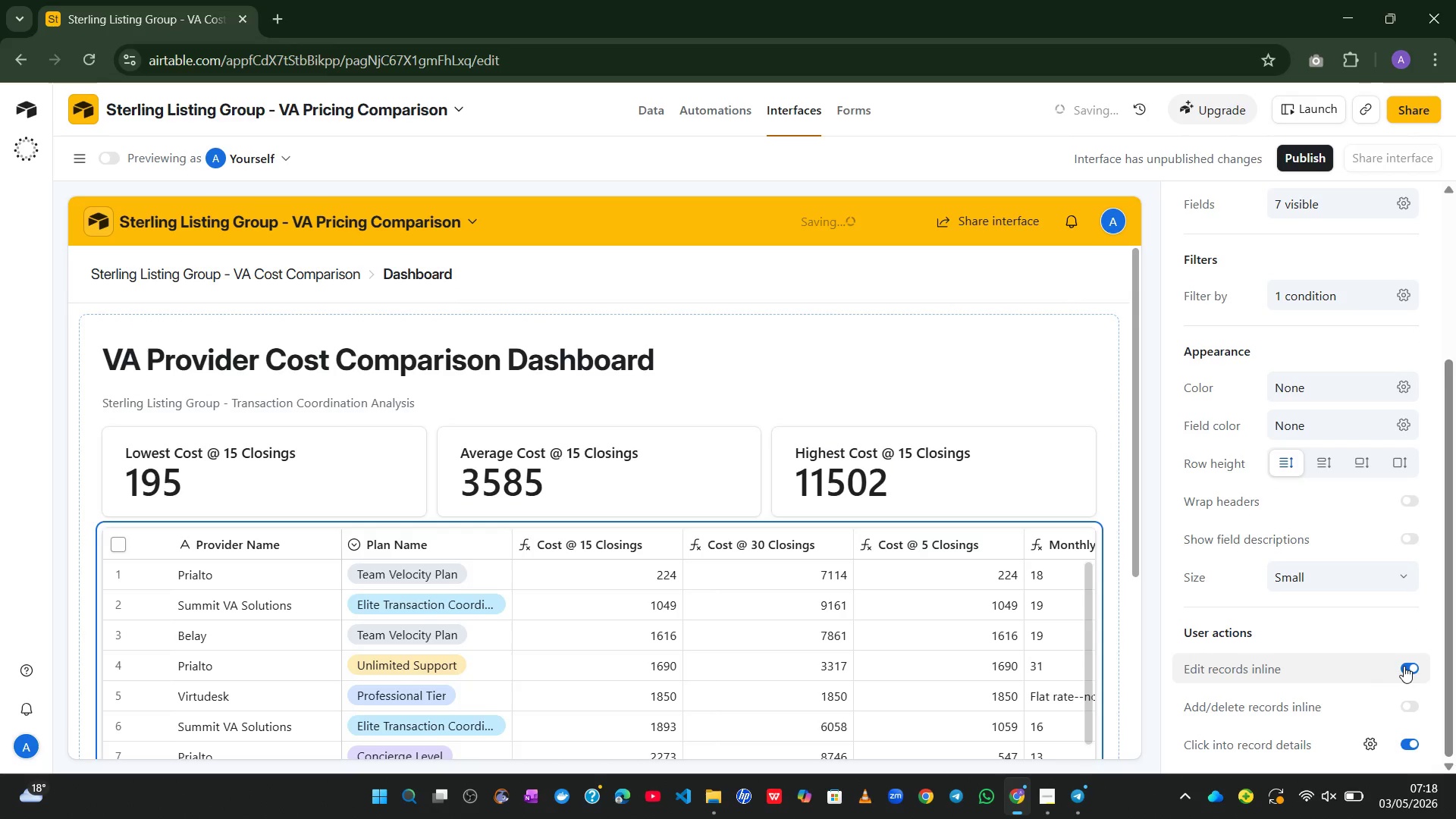 
left_click([1404, 666])
 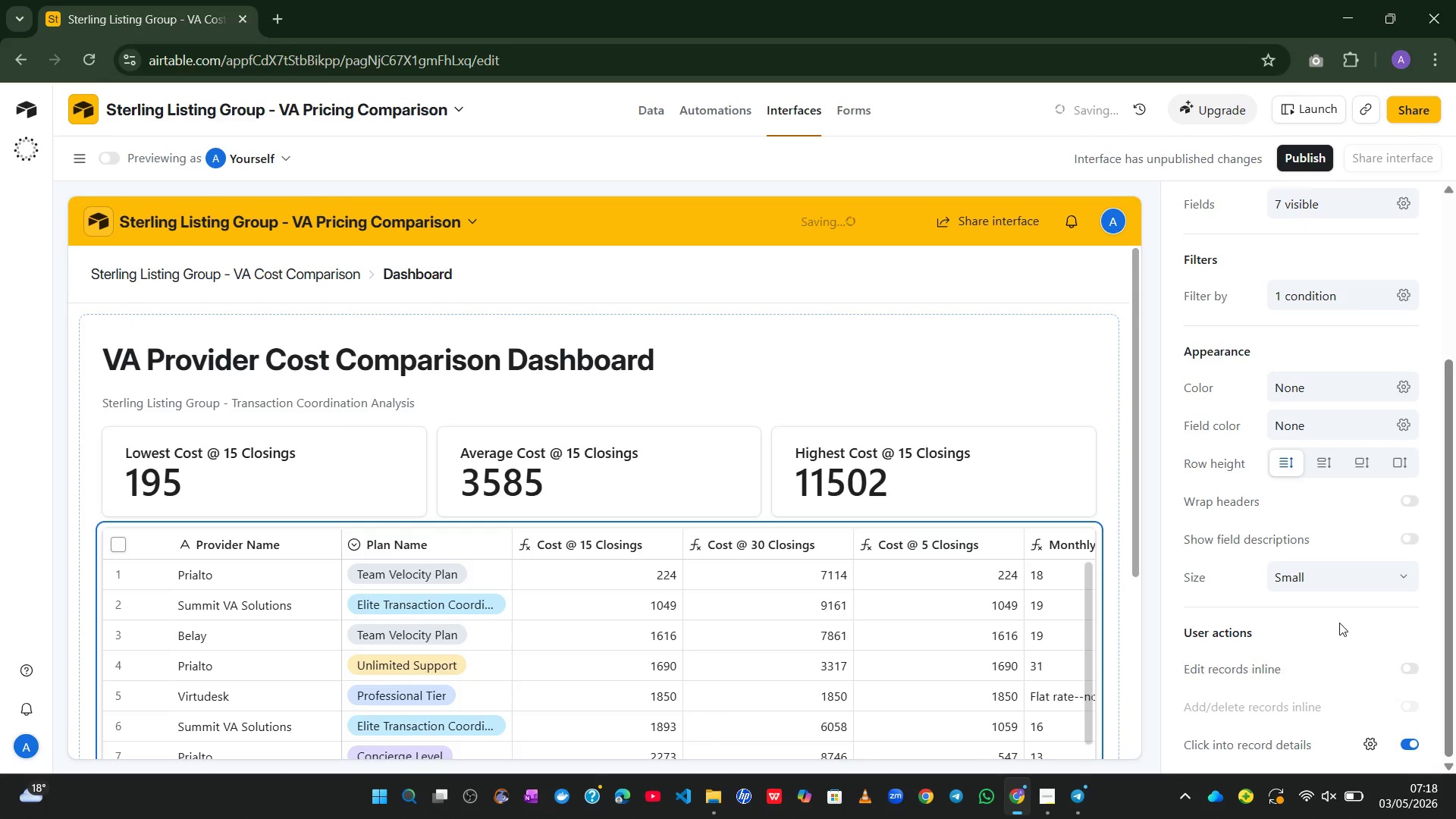 
left_click([1327, 616])
 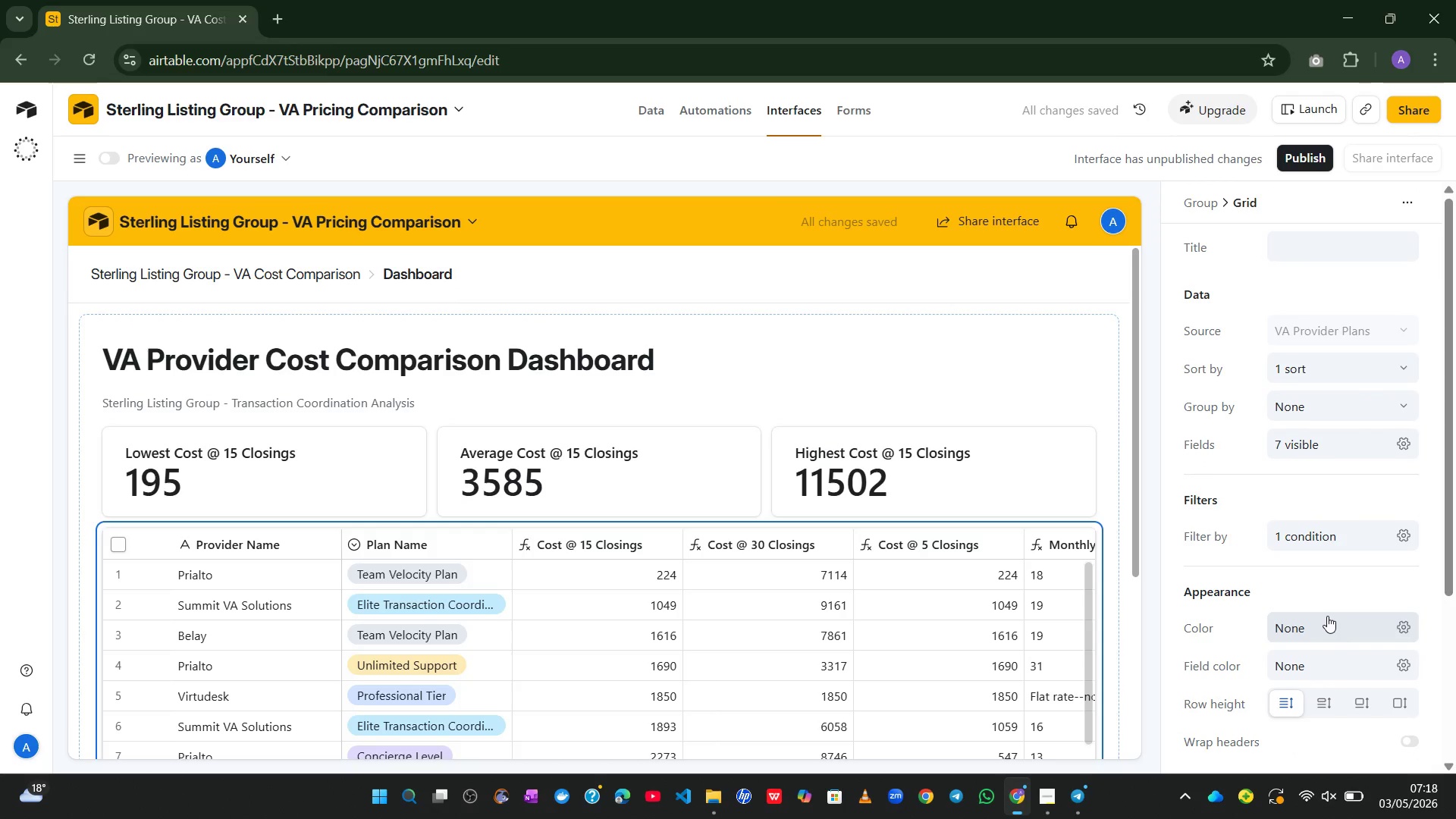 
wait(17.16)
 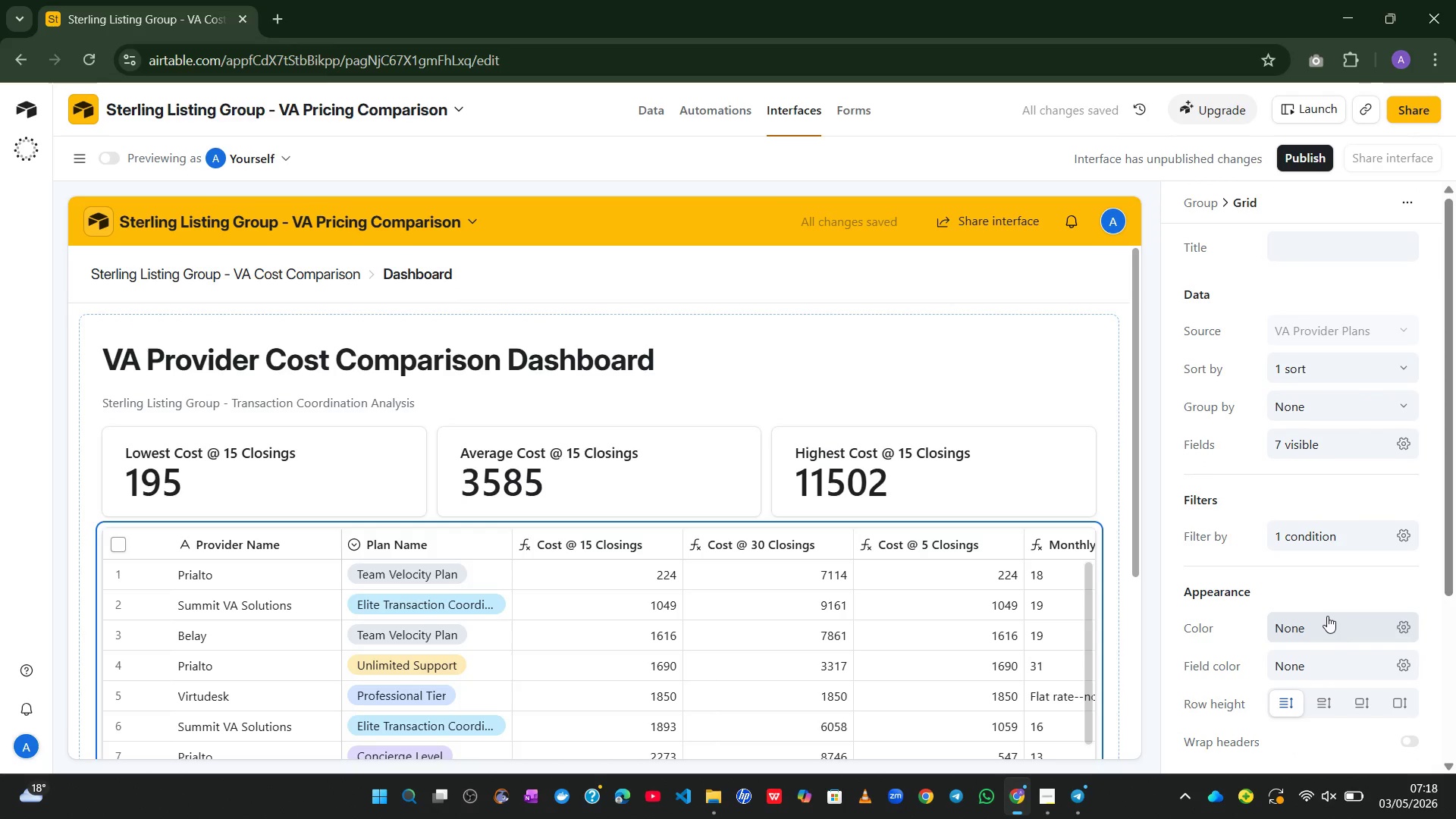 
mouse_move([971, 382])
 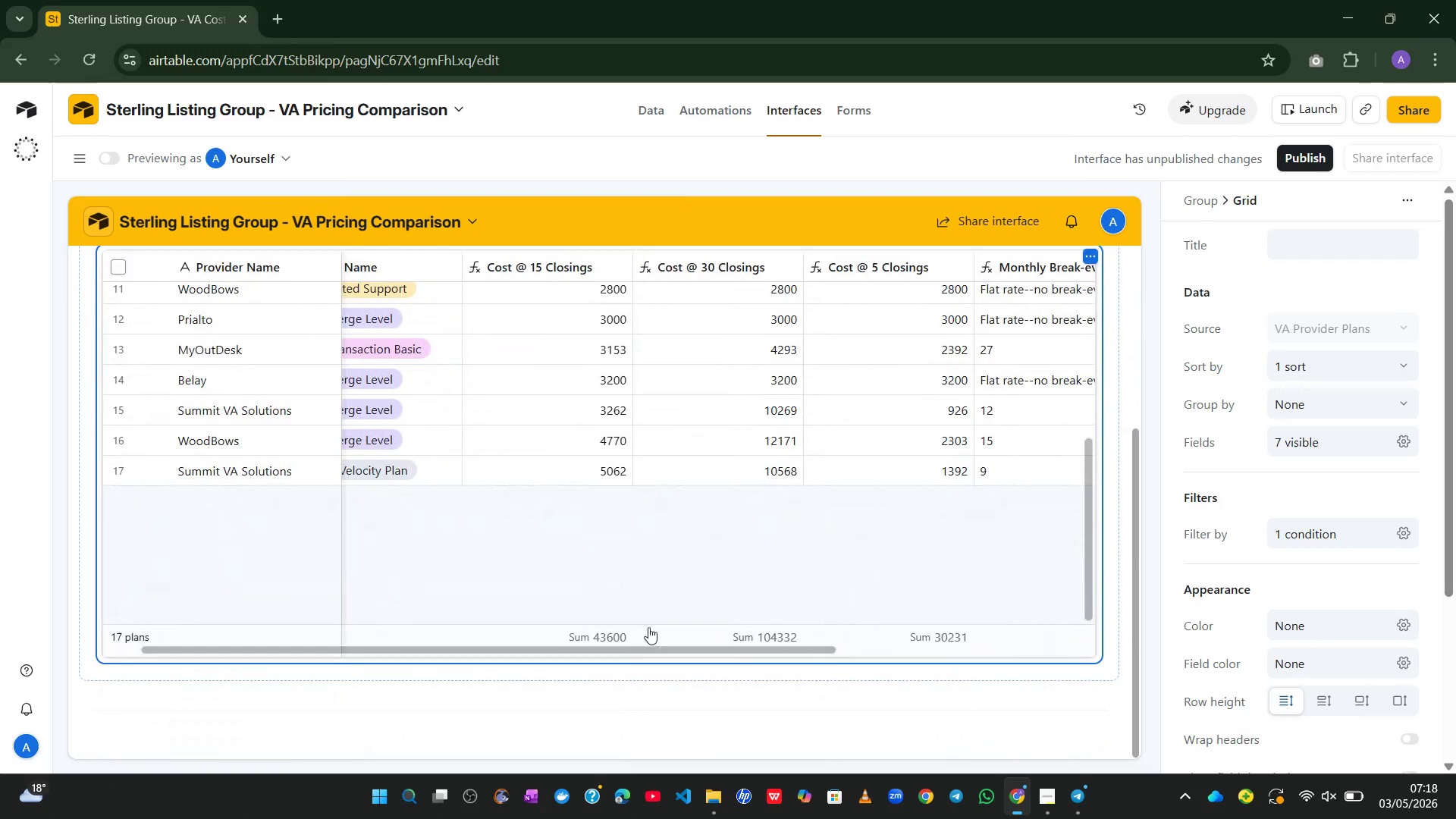 
wait(7.09)
 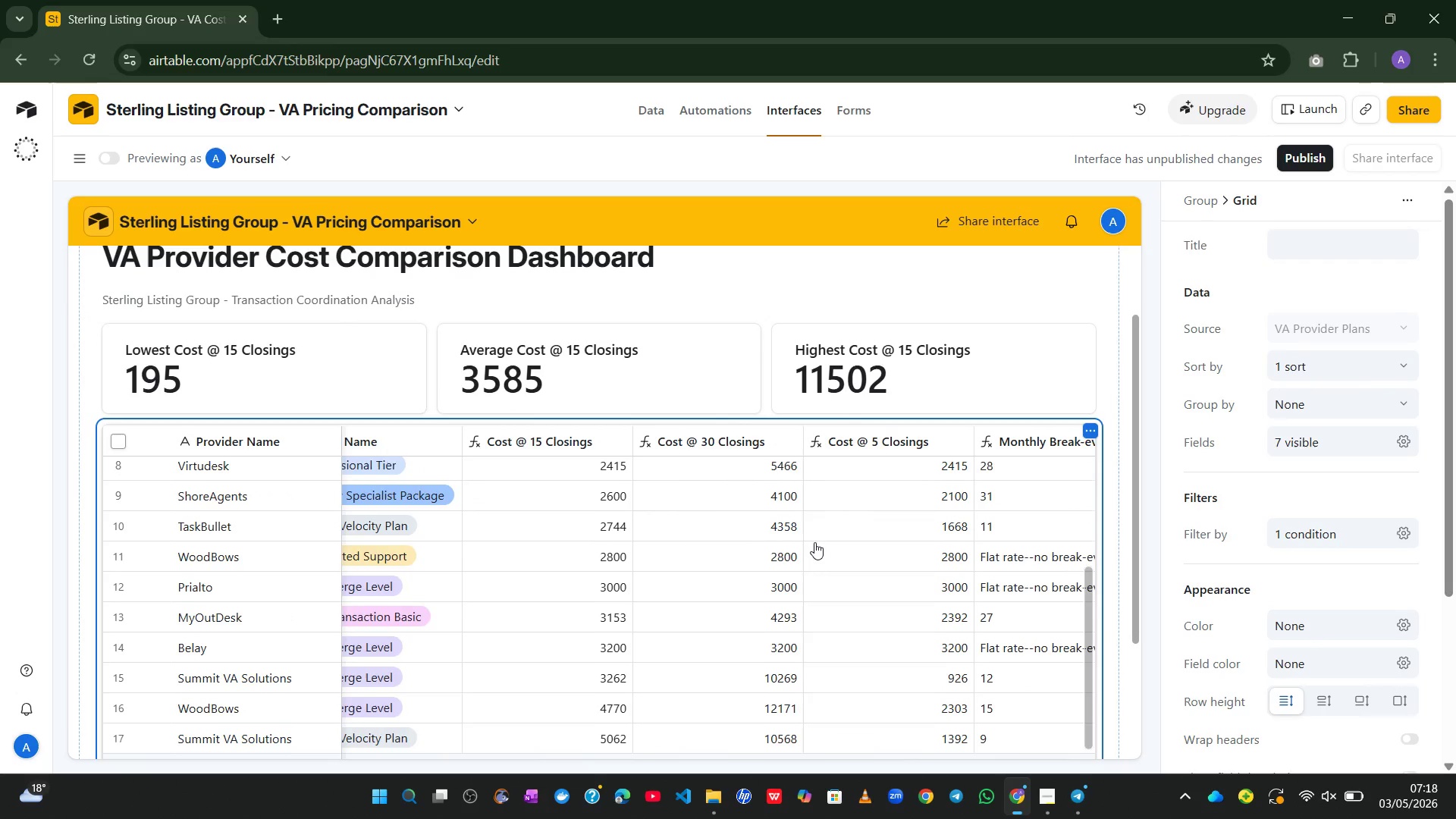 
left_click([598, 663])
 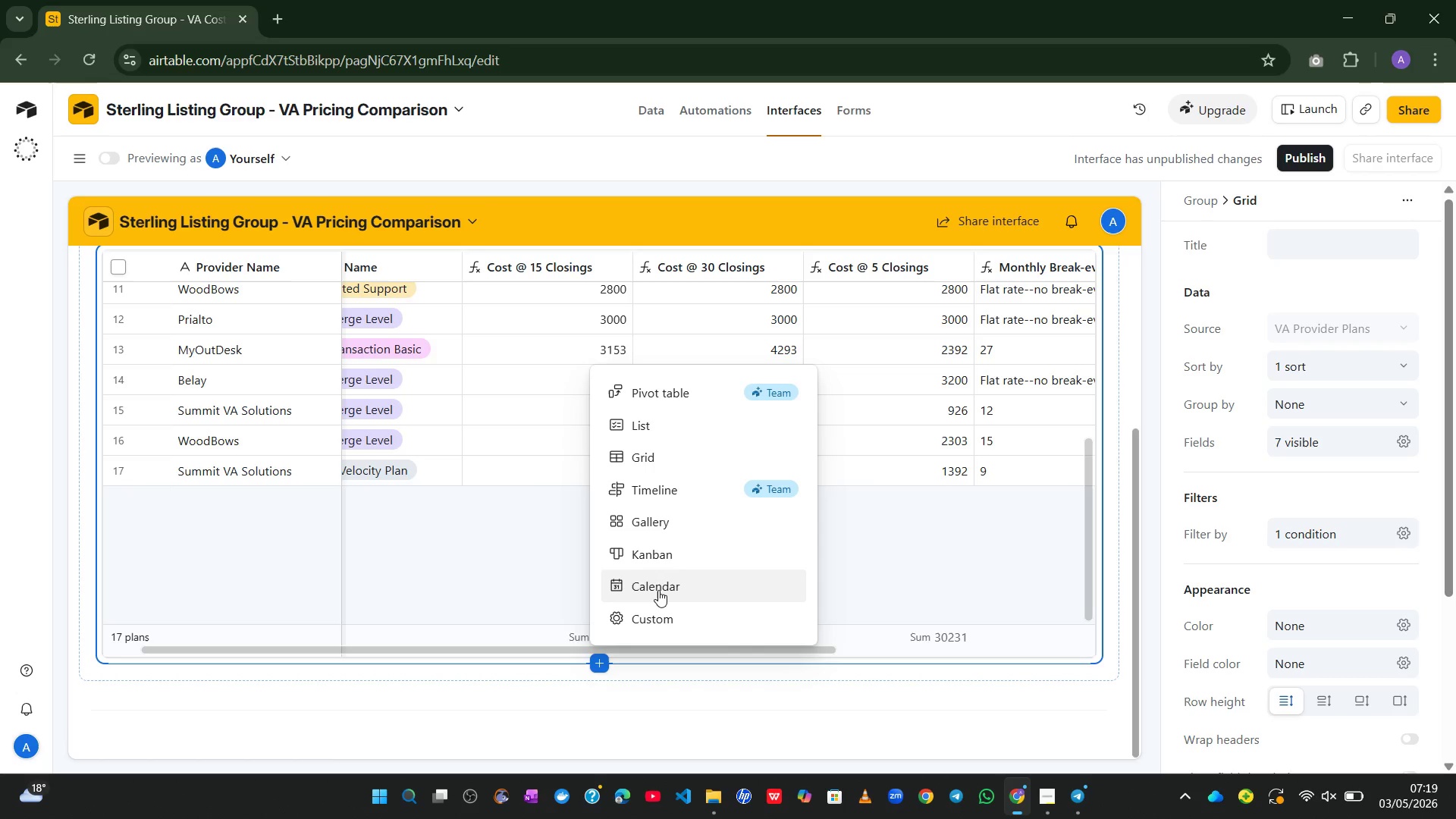 
wait(17.42)
 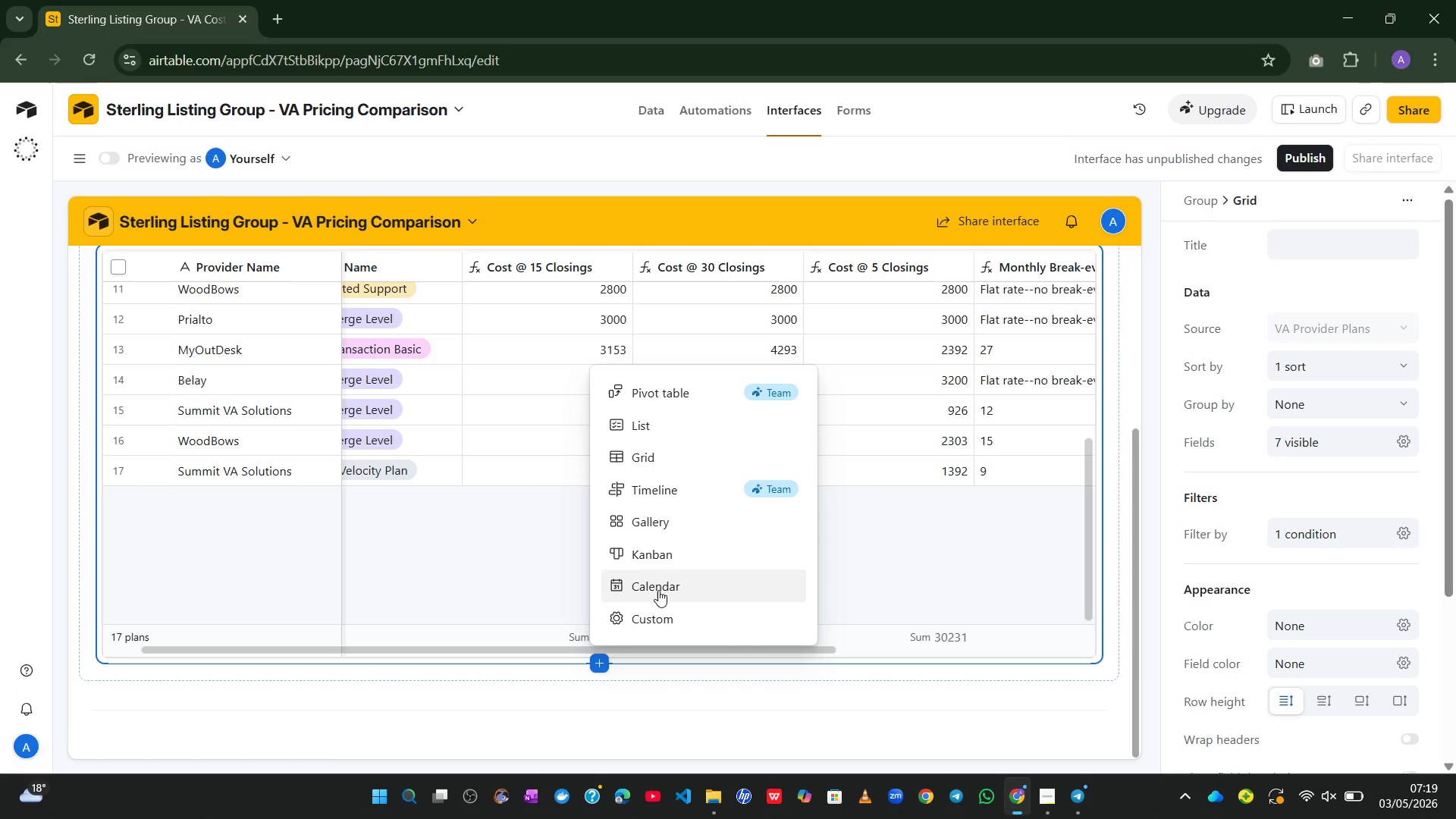 
left_click([601, 689])
 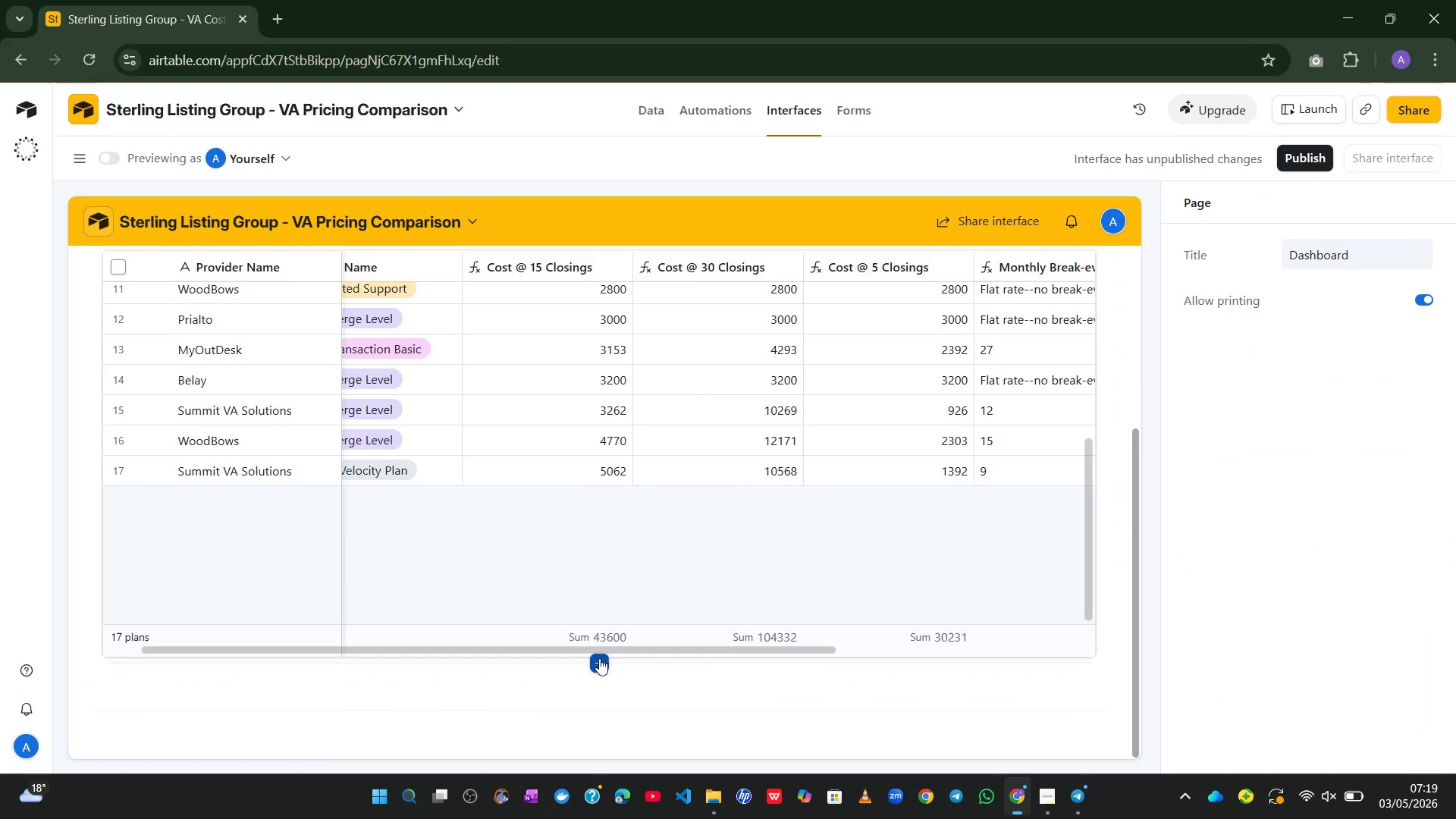 
left_click([599, 658])
 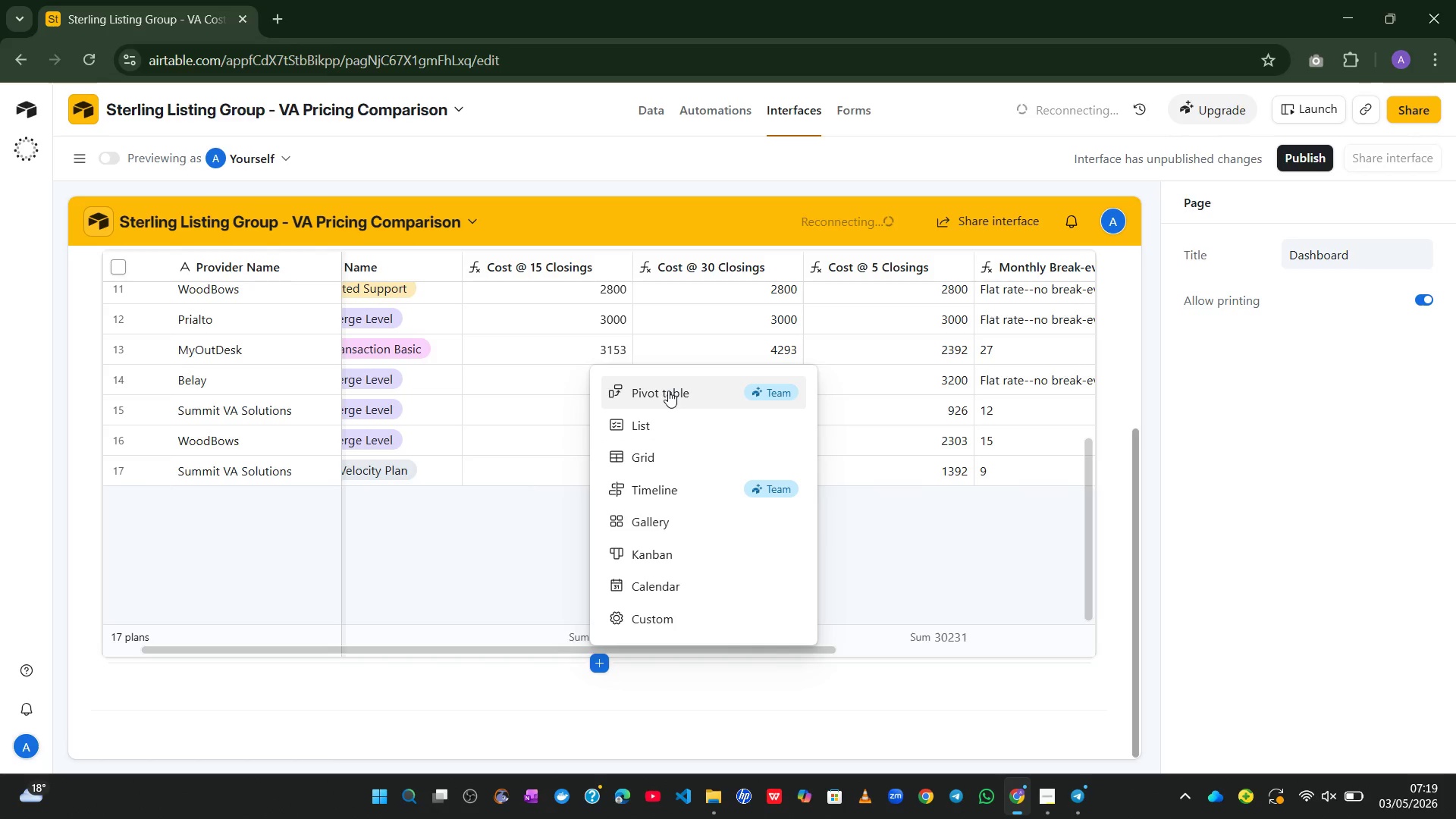 
left_click([590, 690])
 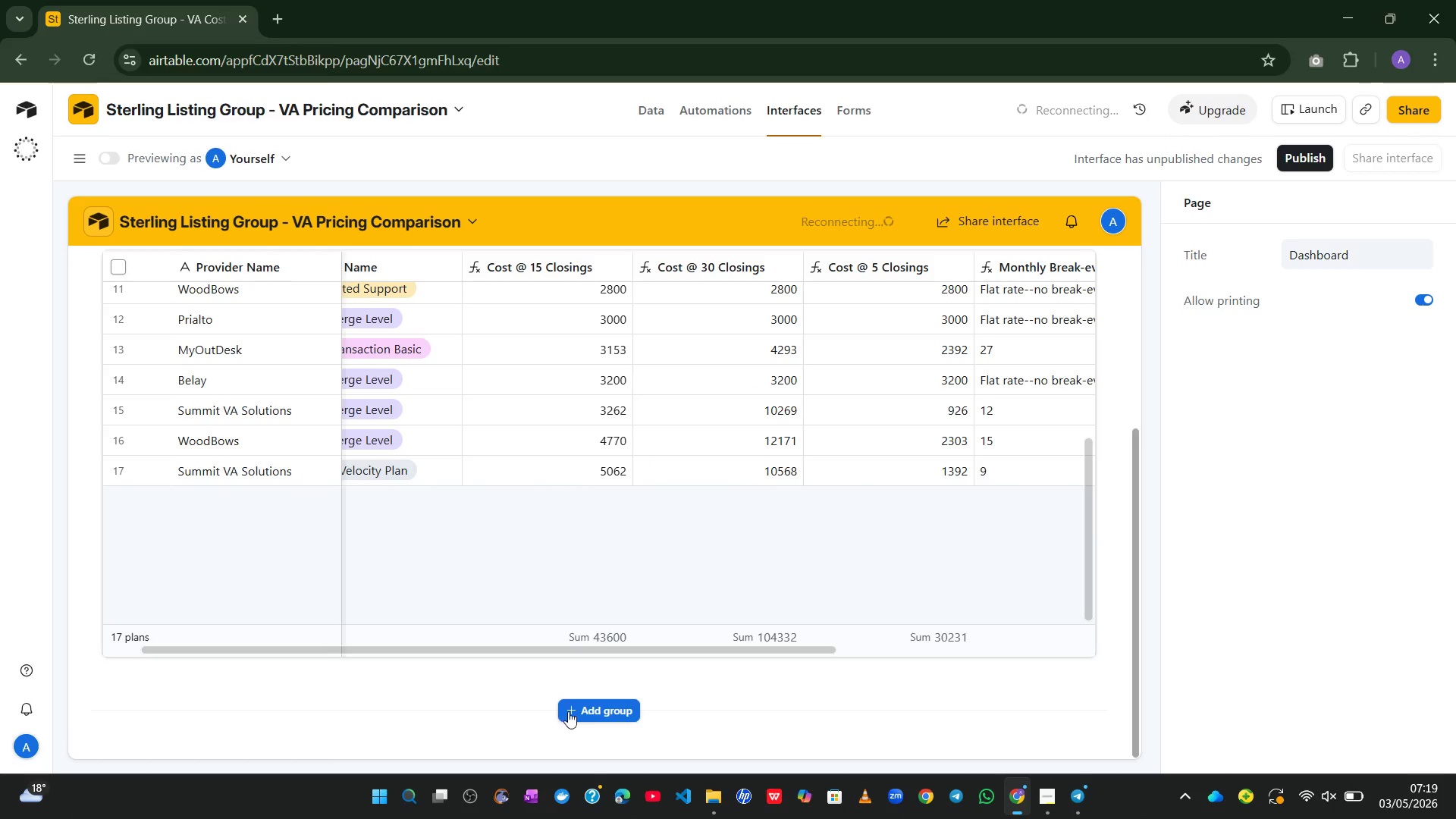 
left_click([576, 711])
 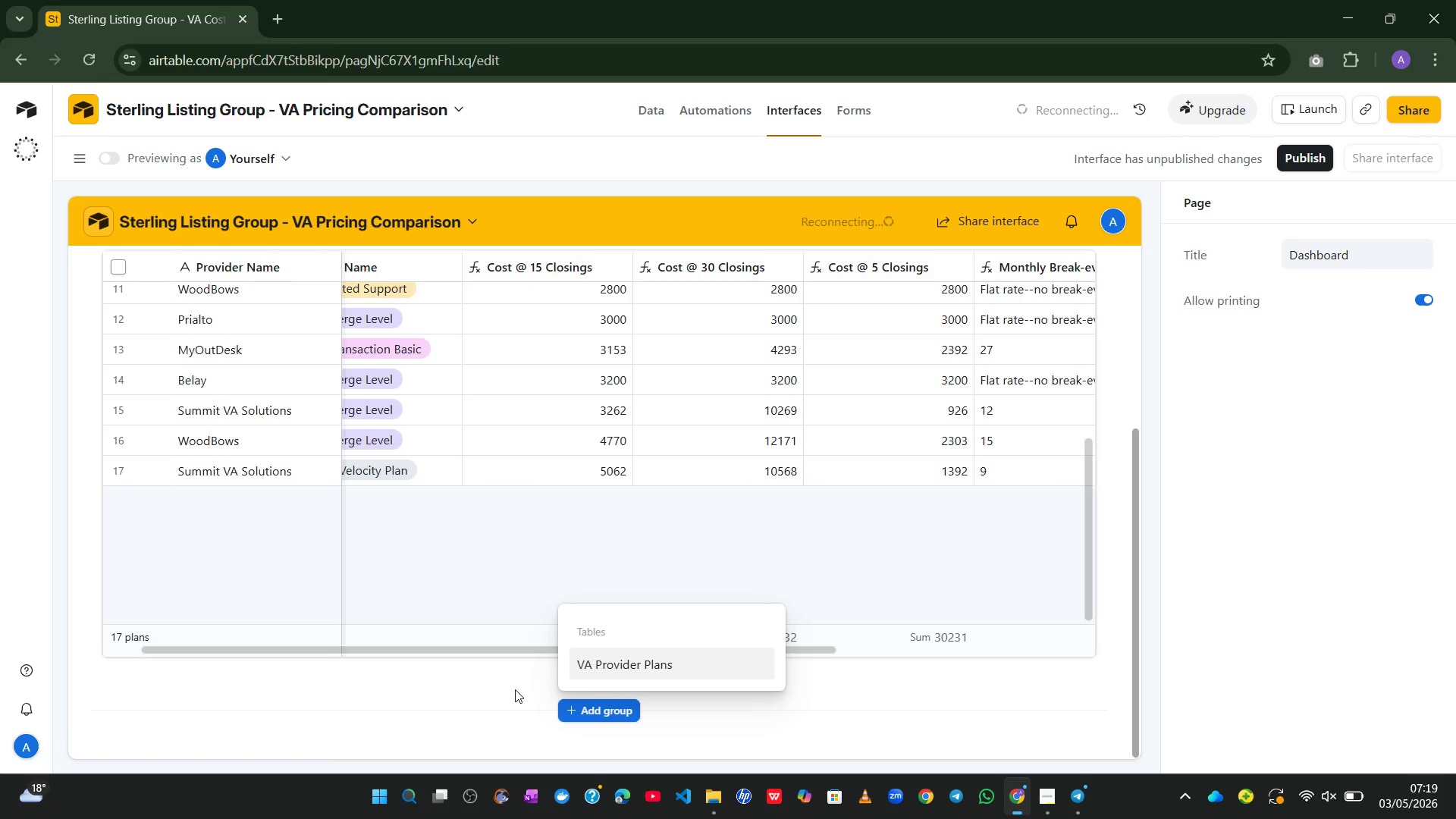 
left_click_drag(start_coordinate=[508, 687], to_coordinate=[593, 657])
 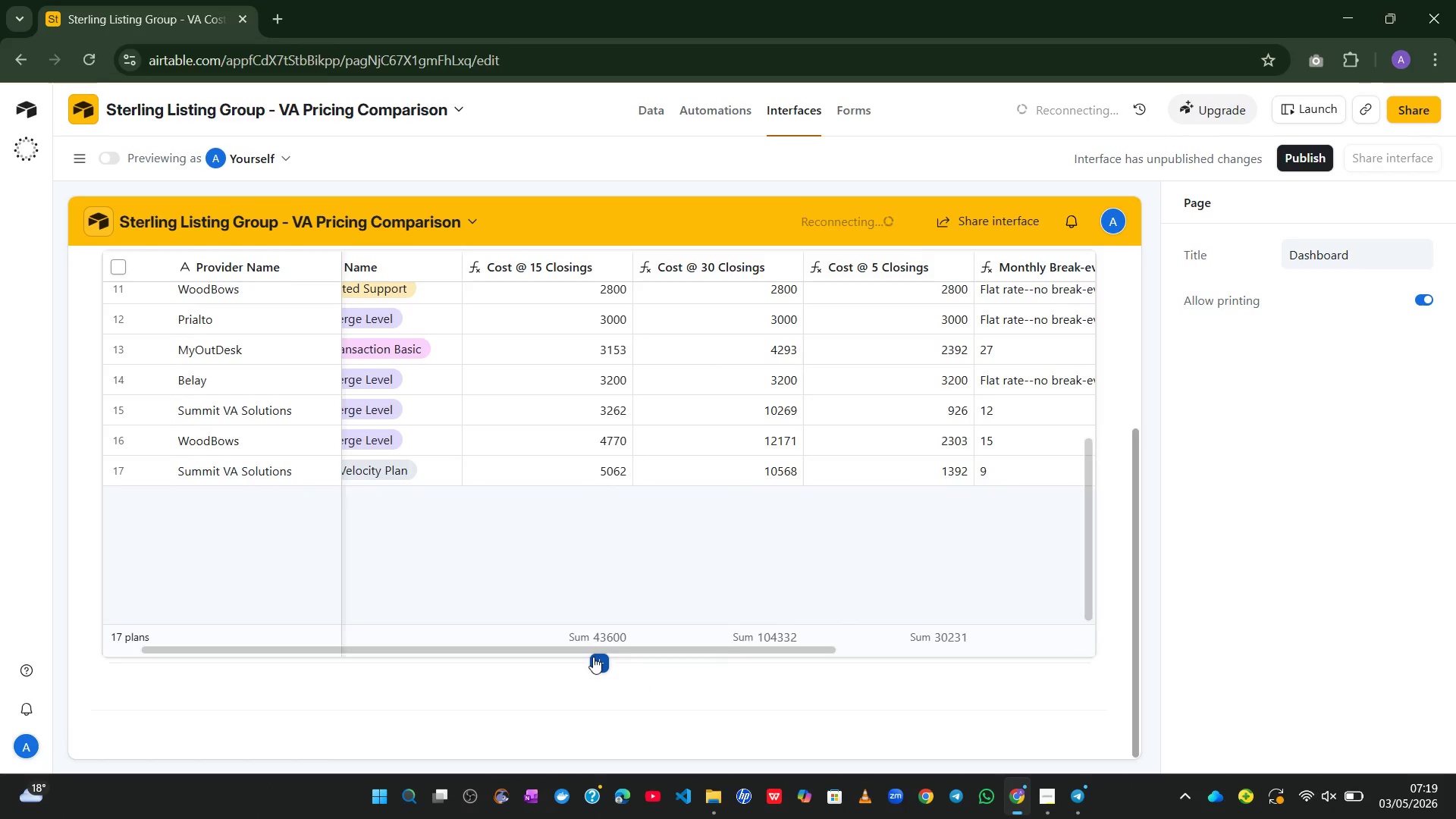 
left_click([593, 657])
 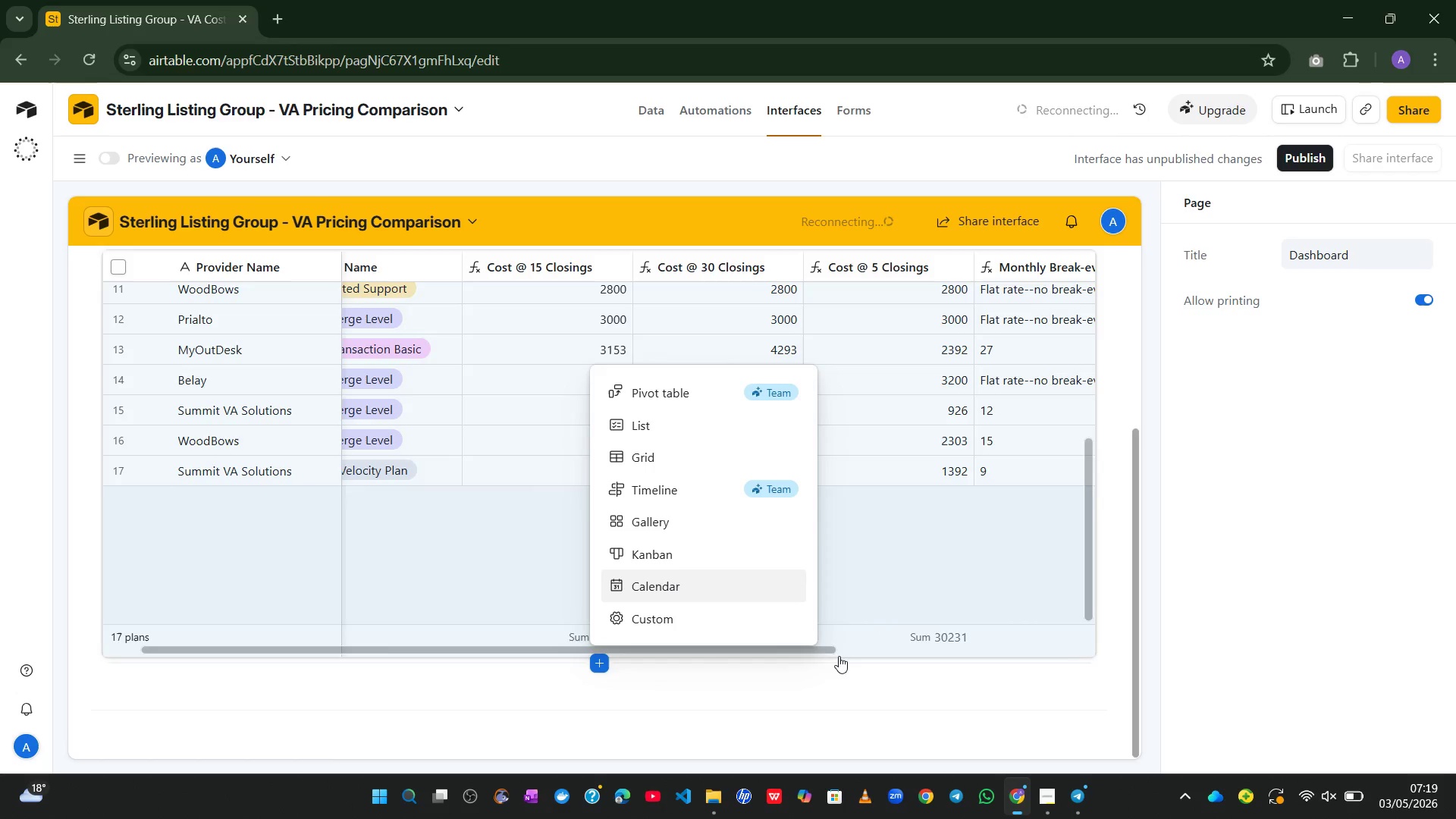 
wait(14.31)
 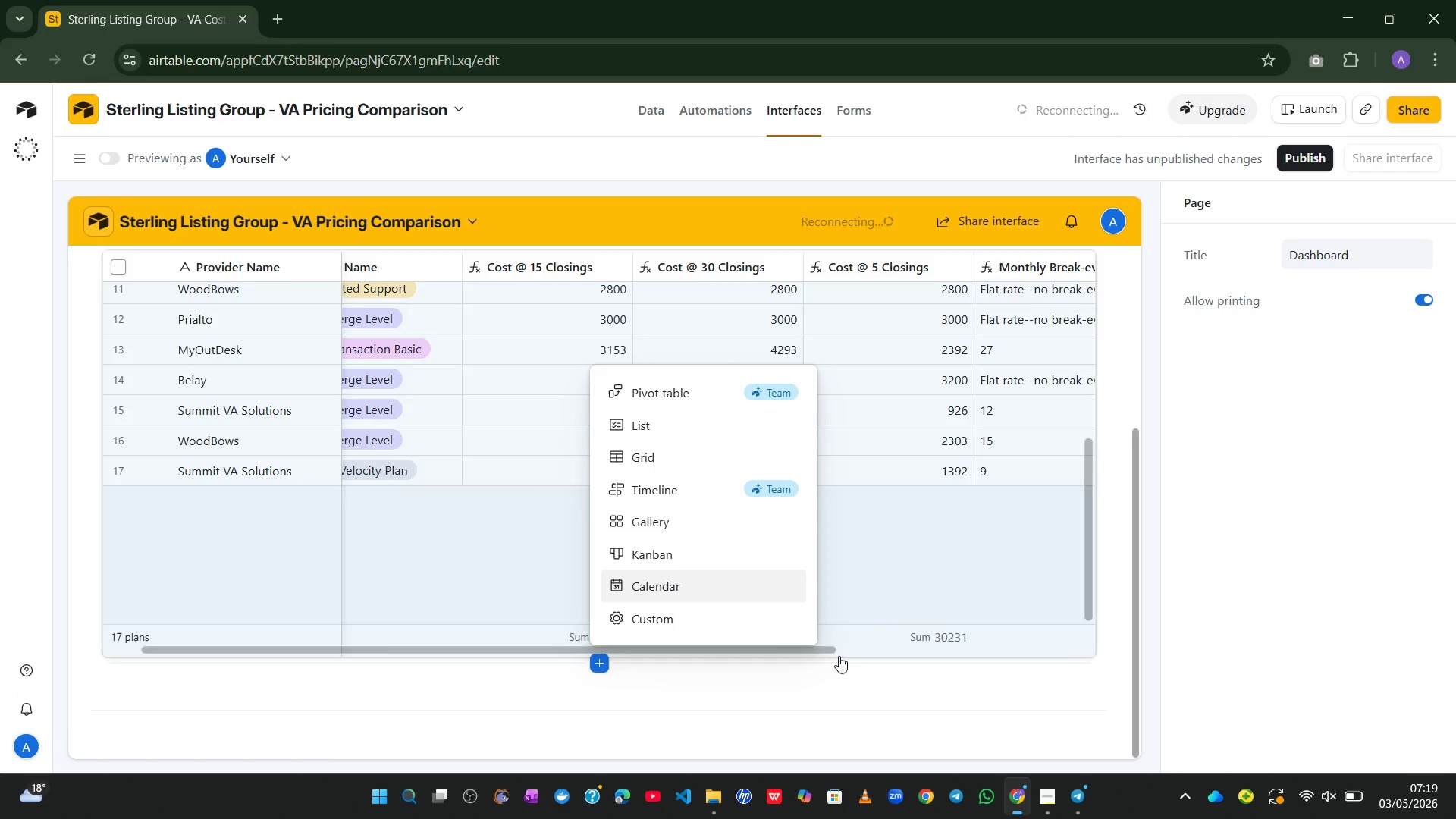 
left_click([600, 414])
 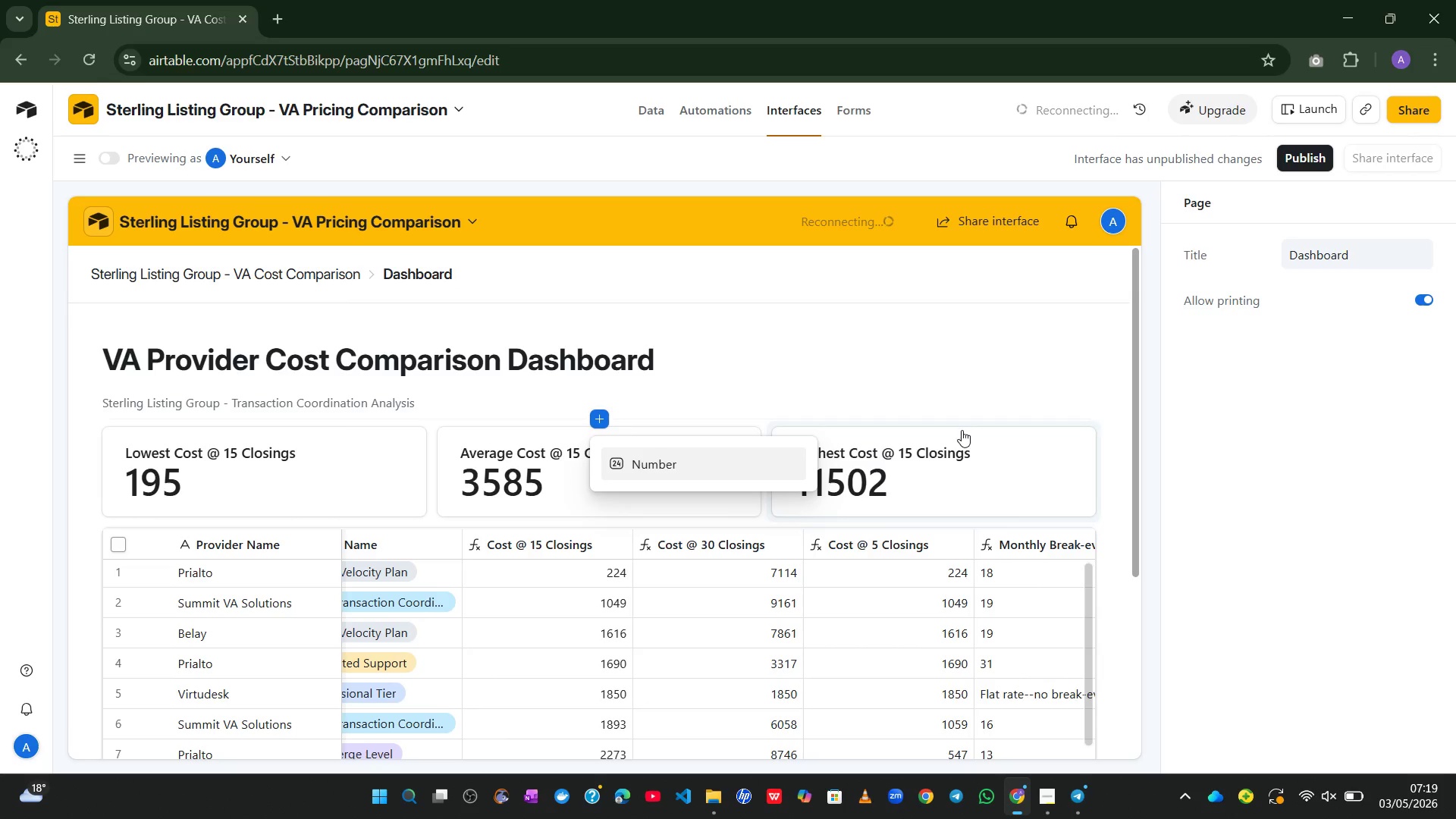 
left_click([1101, 463])
 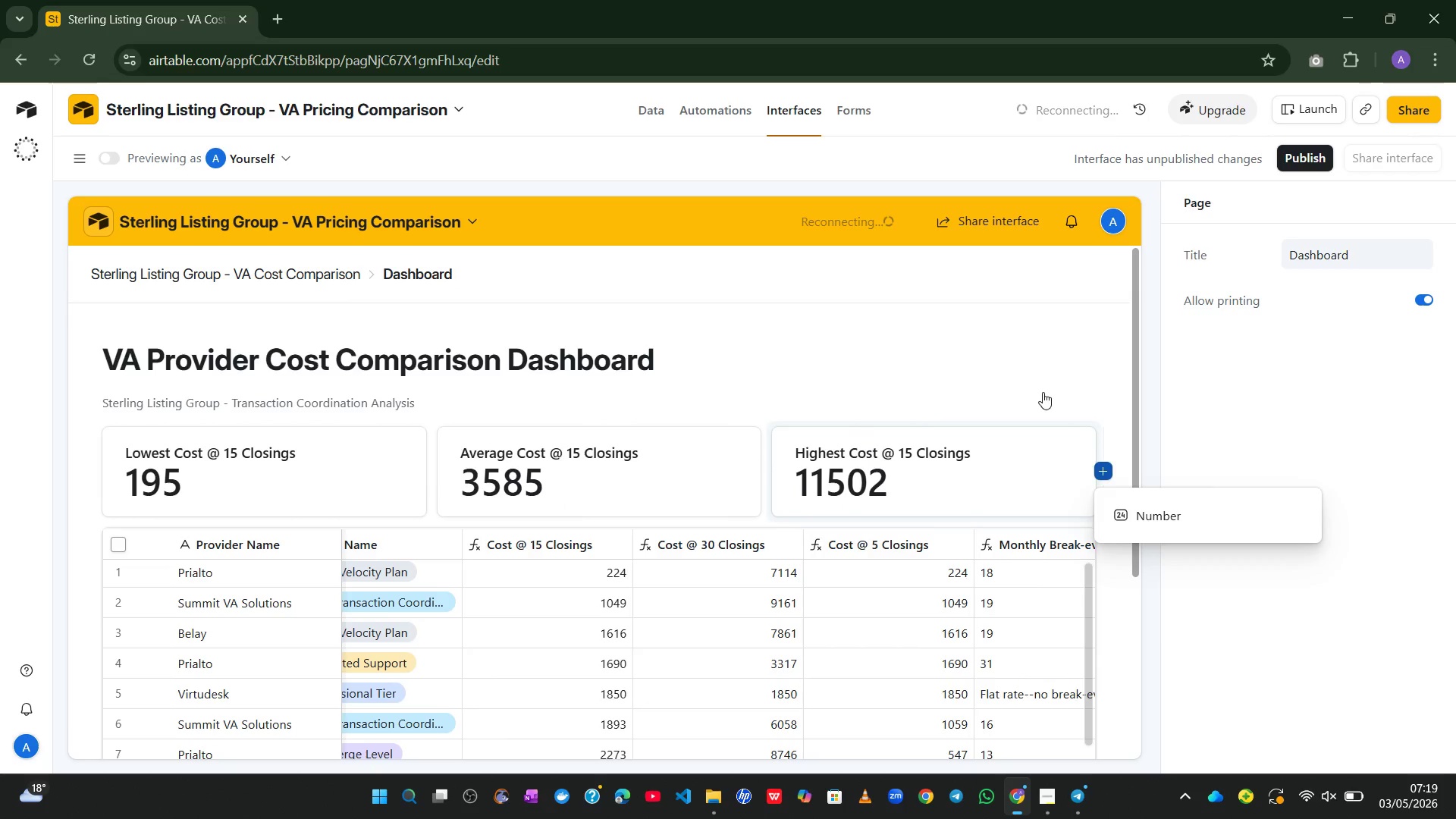 
left_click([1020, 366])
 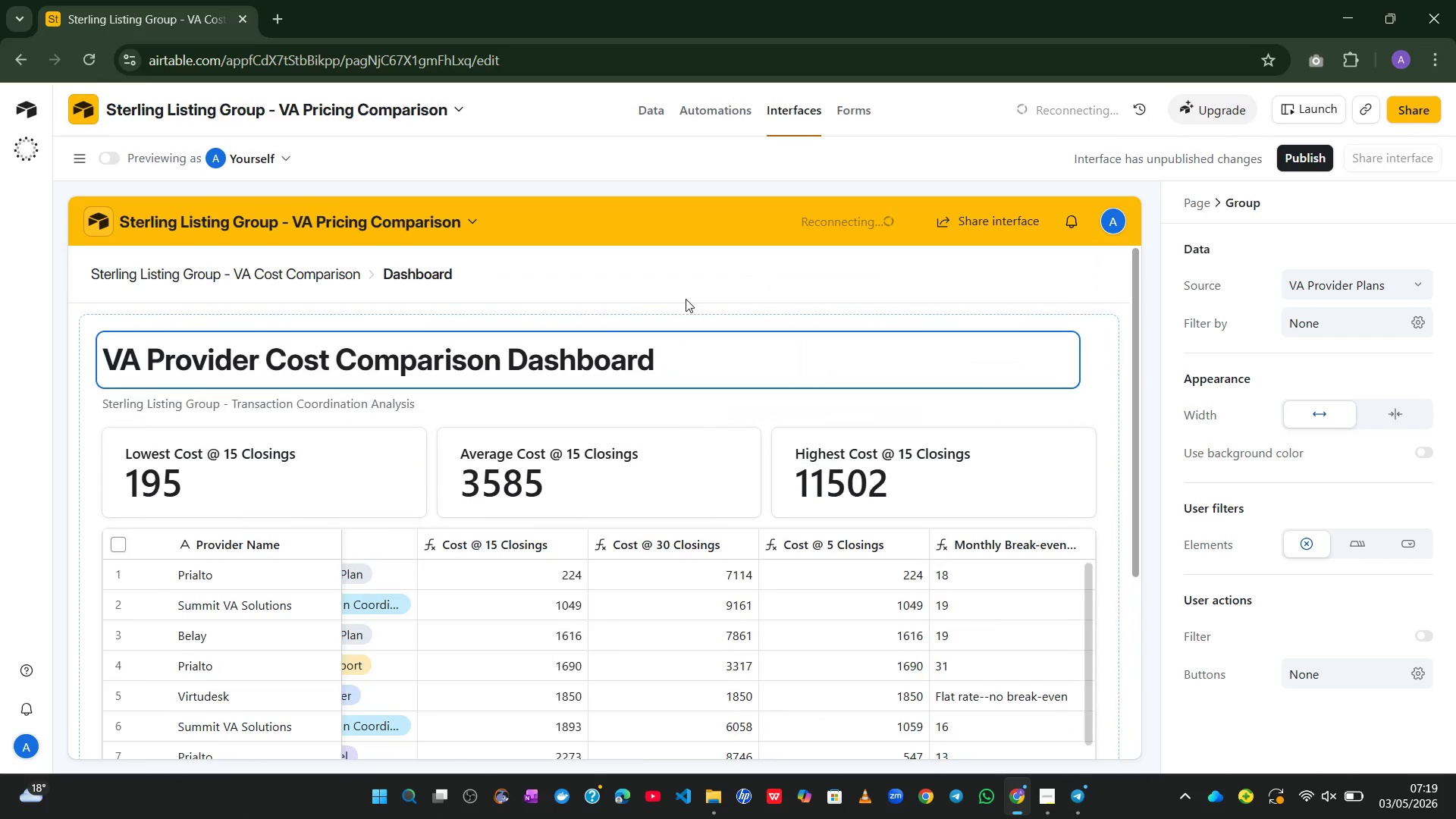 
wait(8.56)
 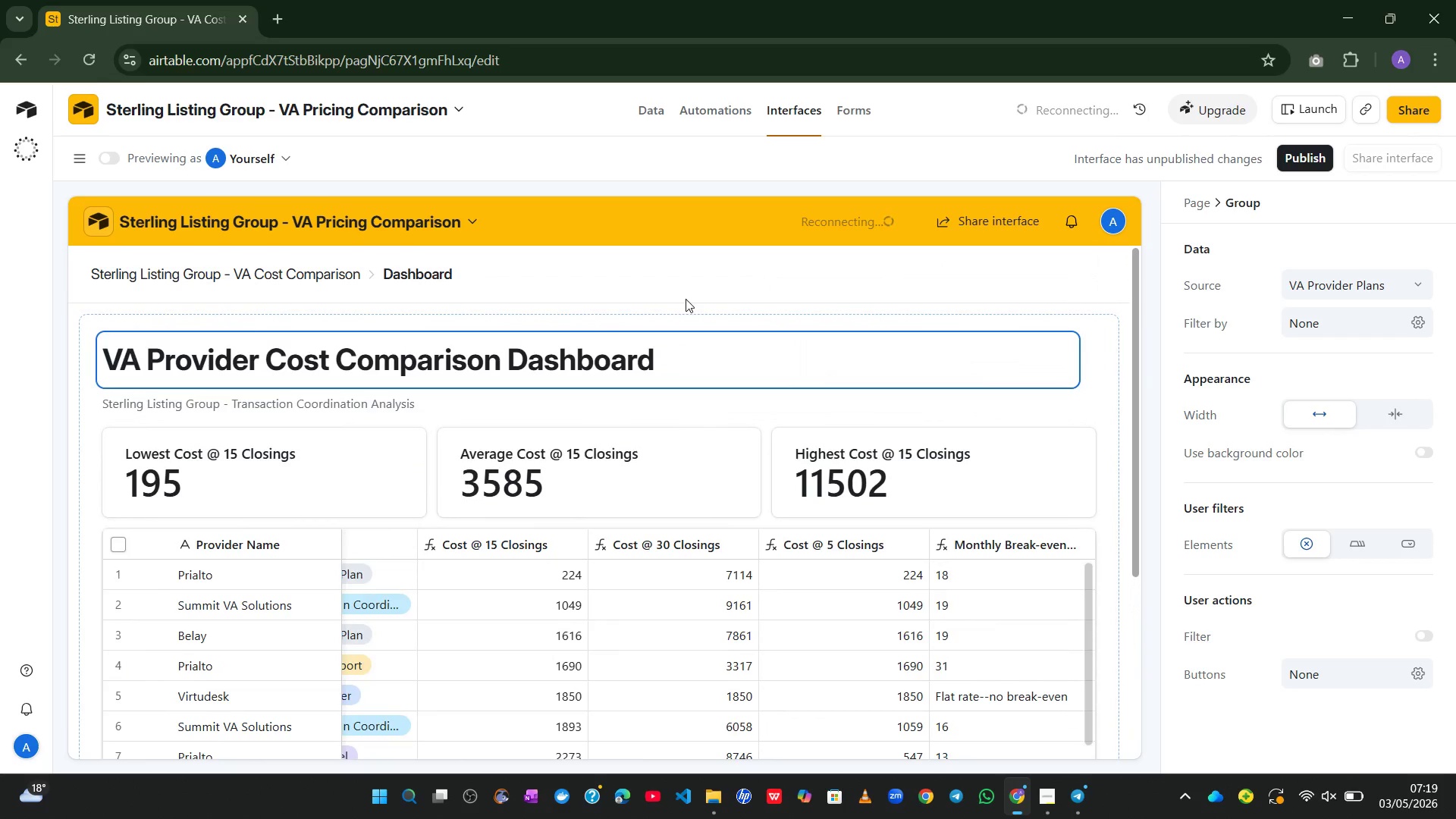 
left_click([599, 522])
 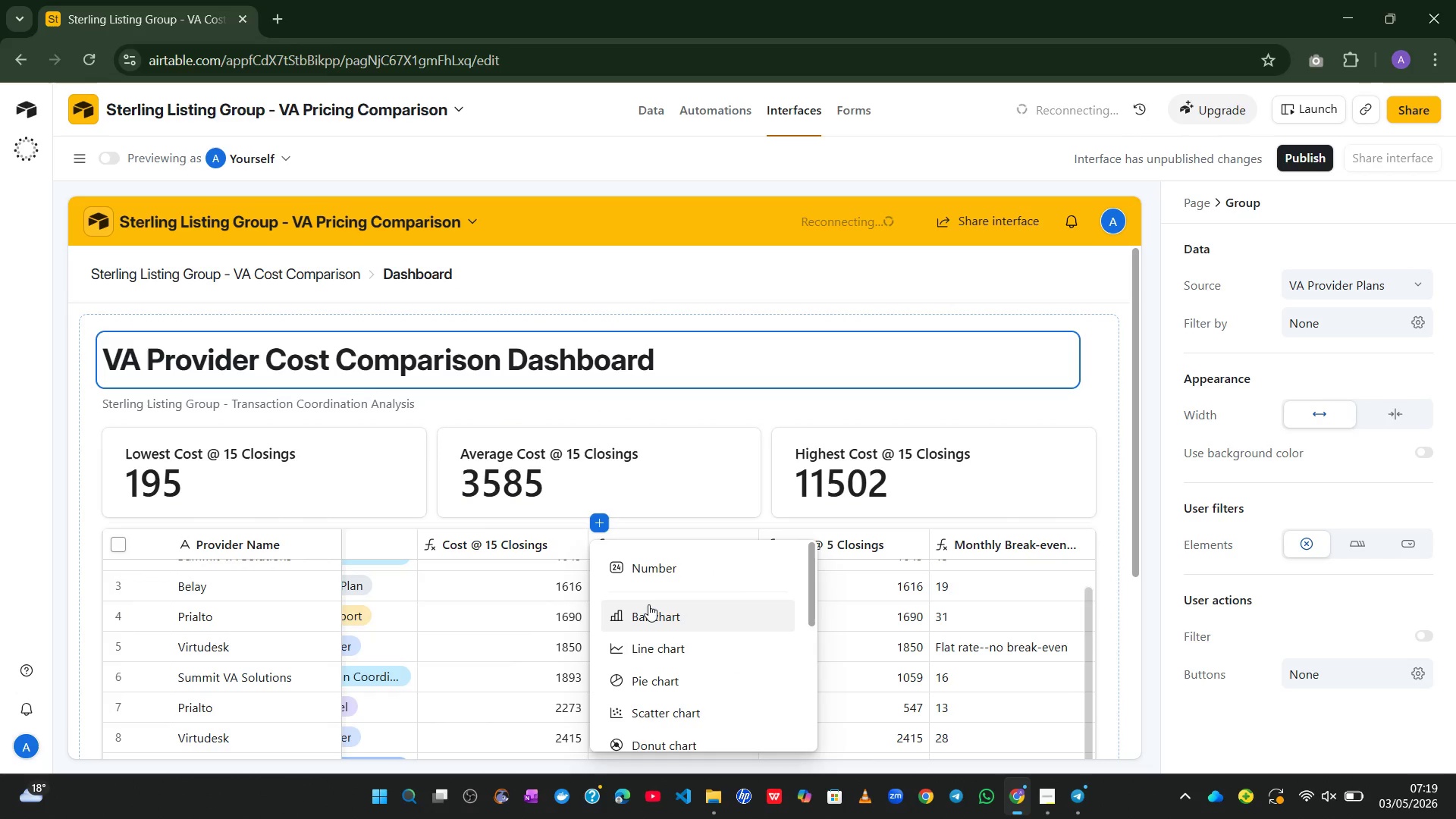 
wait(10.27)
 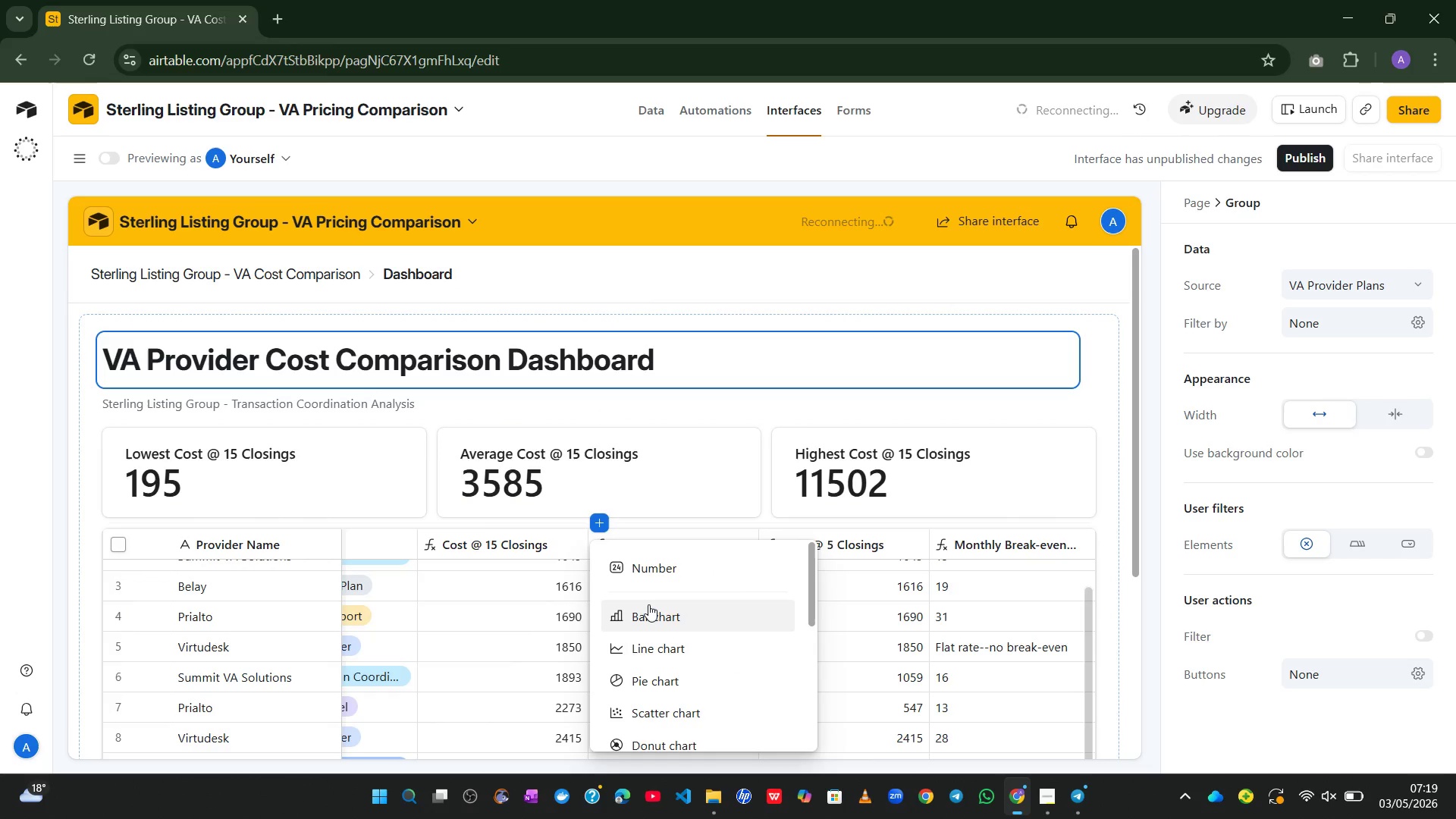 
left_click([667, 613])
 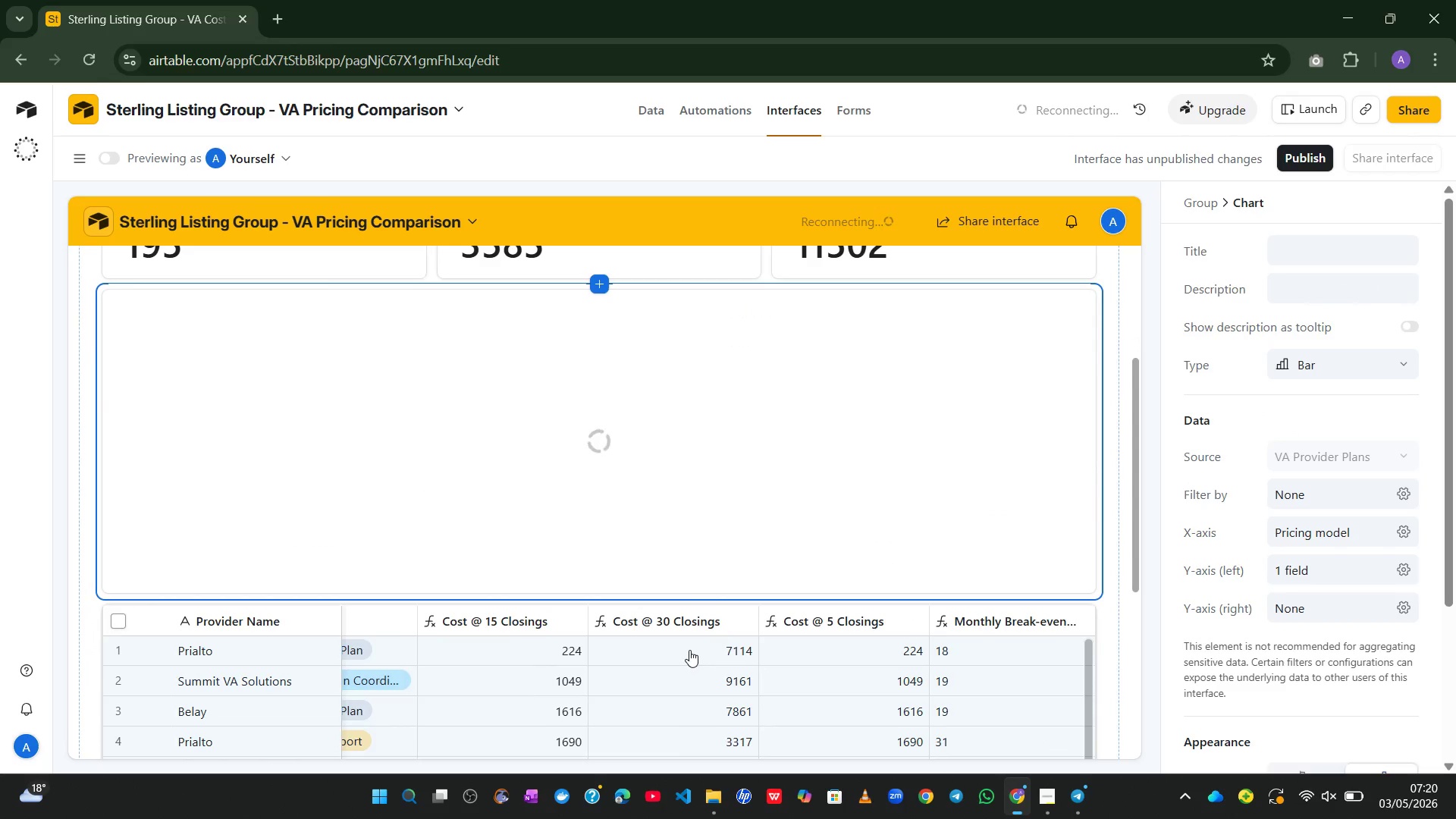 
wait(10.31)
 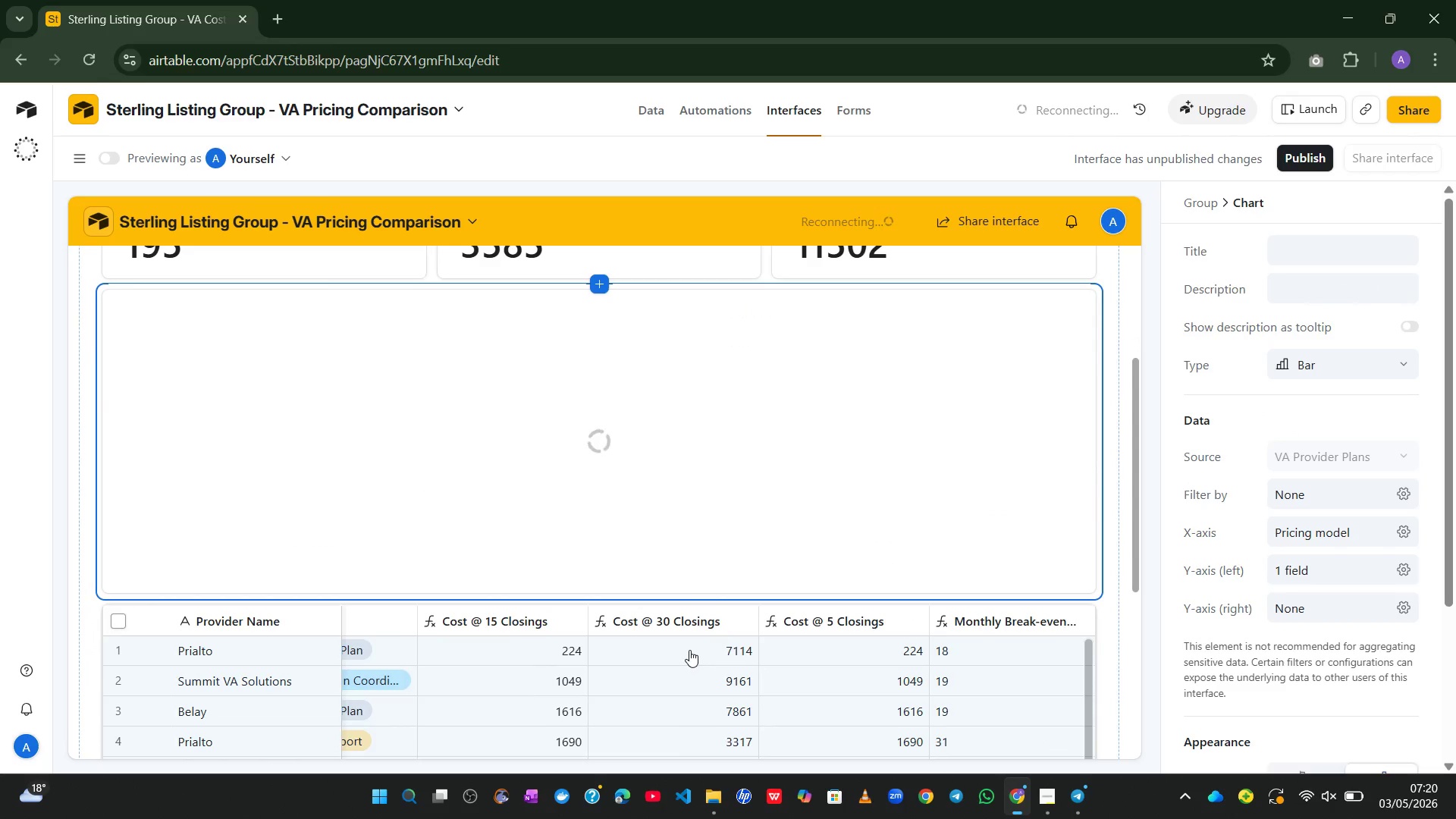 
left_click([1400, 529])
 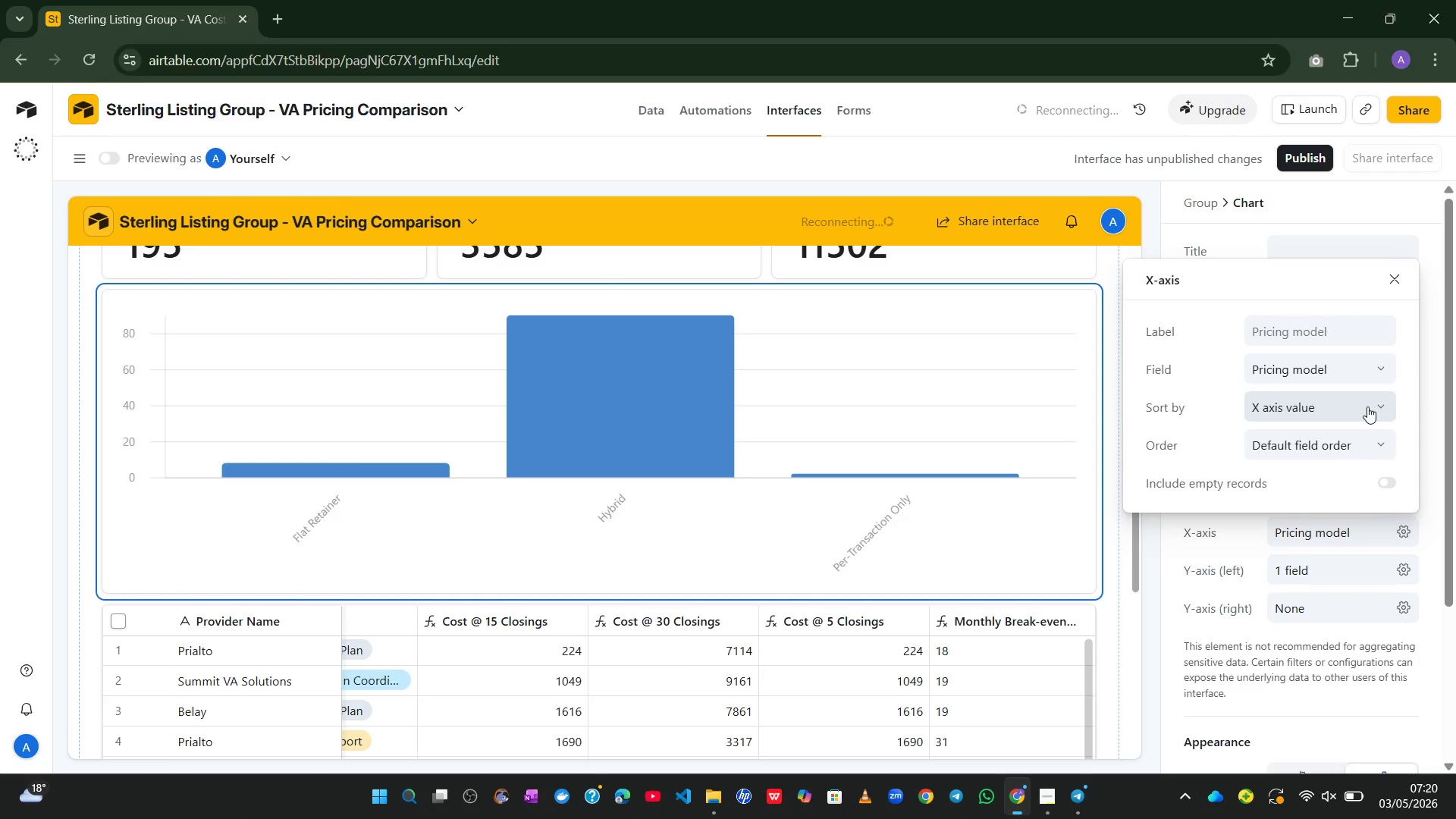 
left_click([1373, 372])
 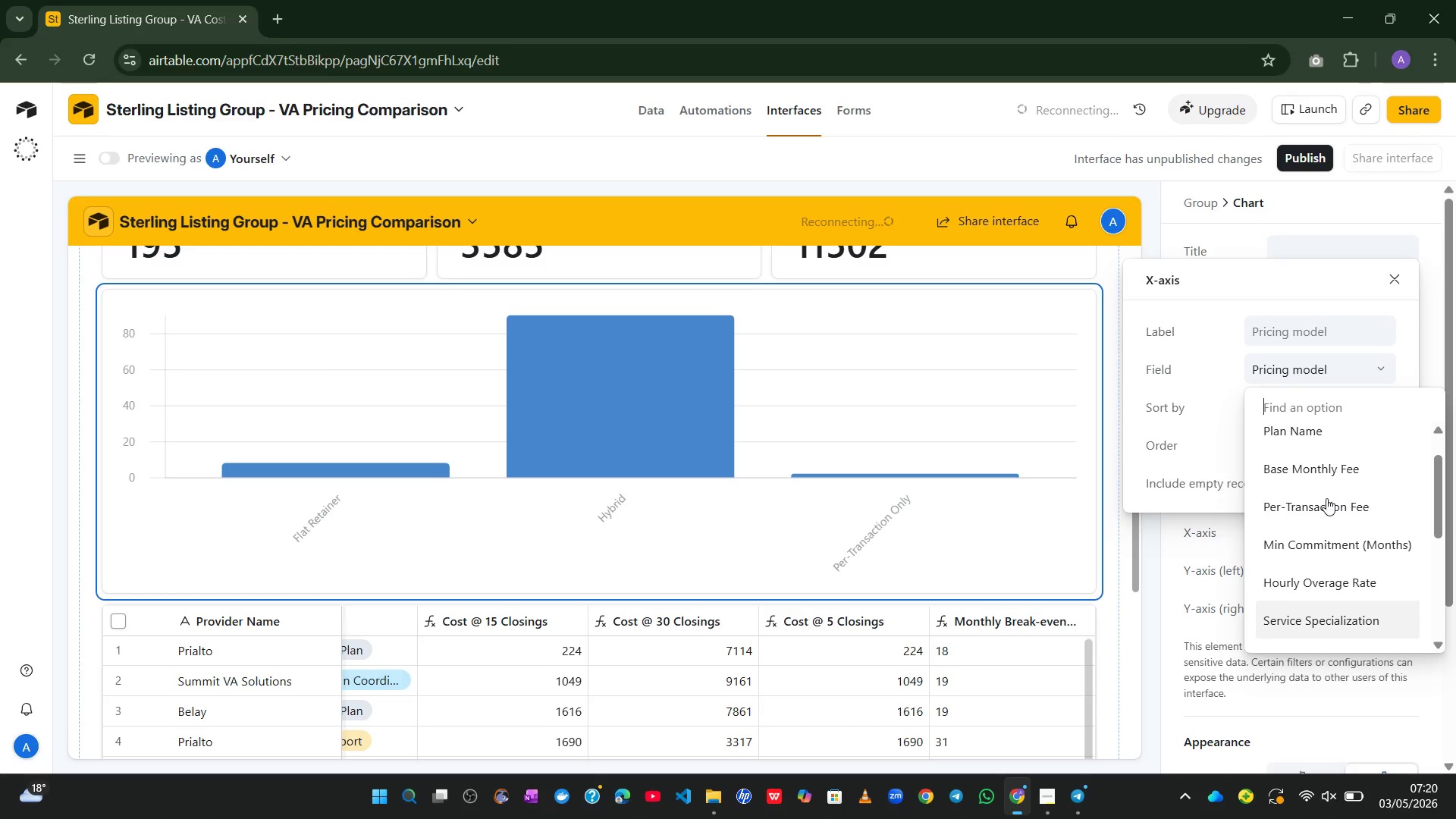 
wait(6.33)
 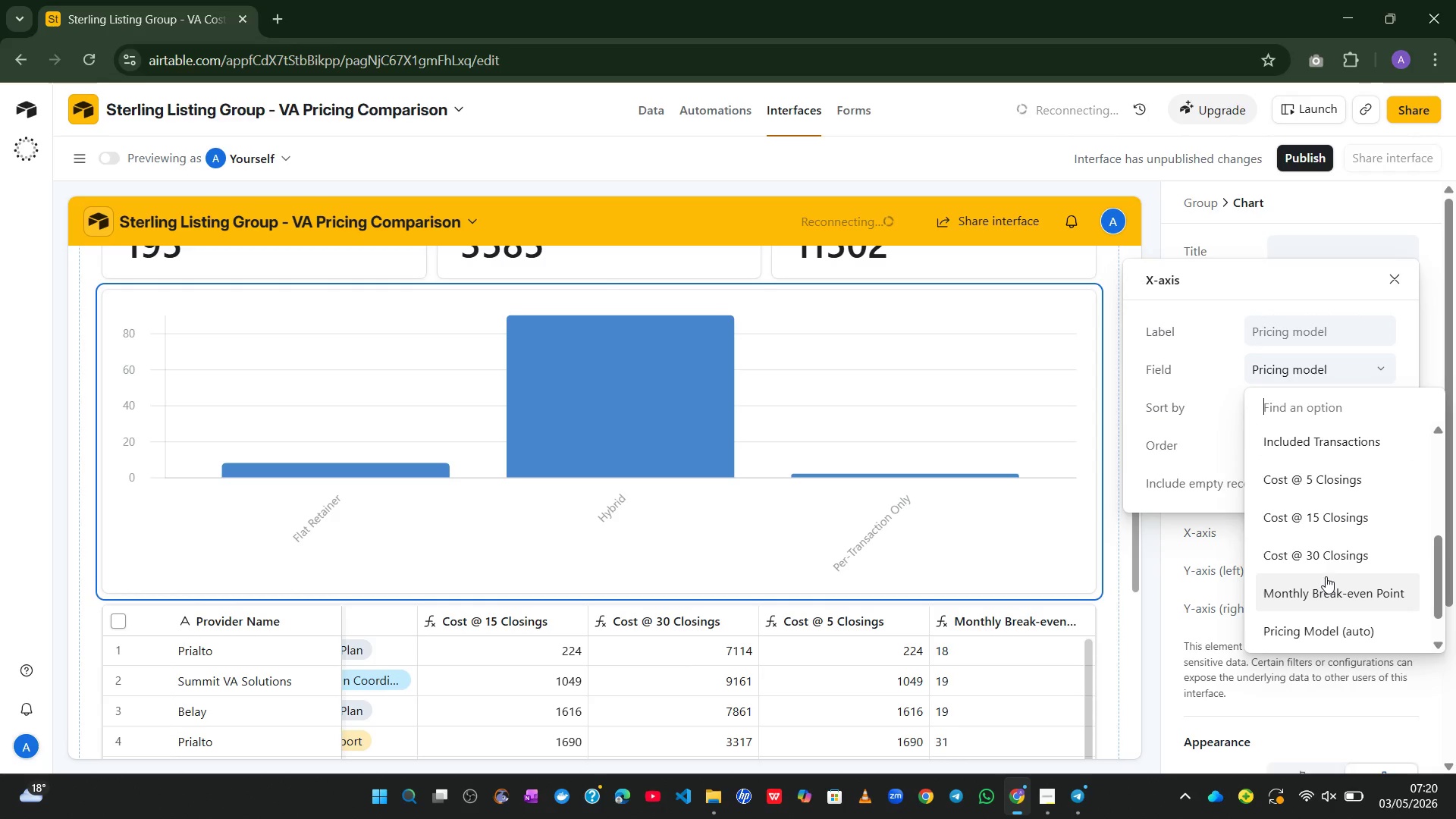 
left_click([1316, 434])
 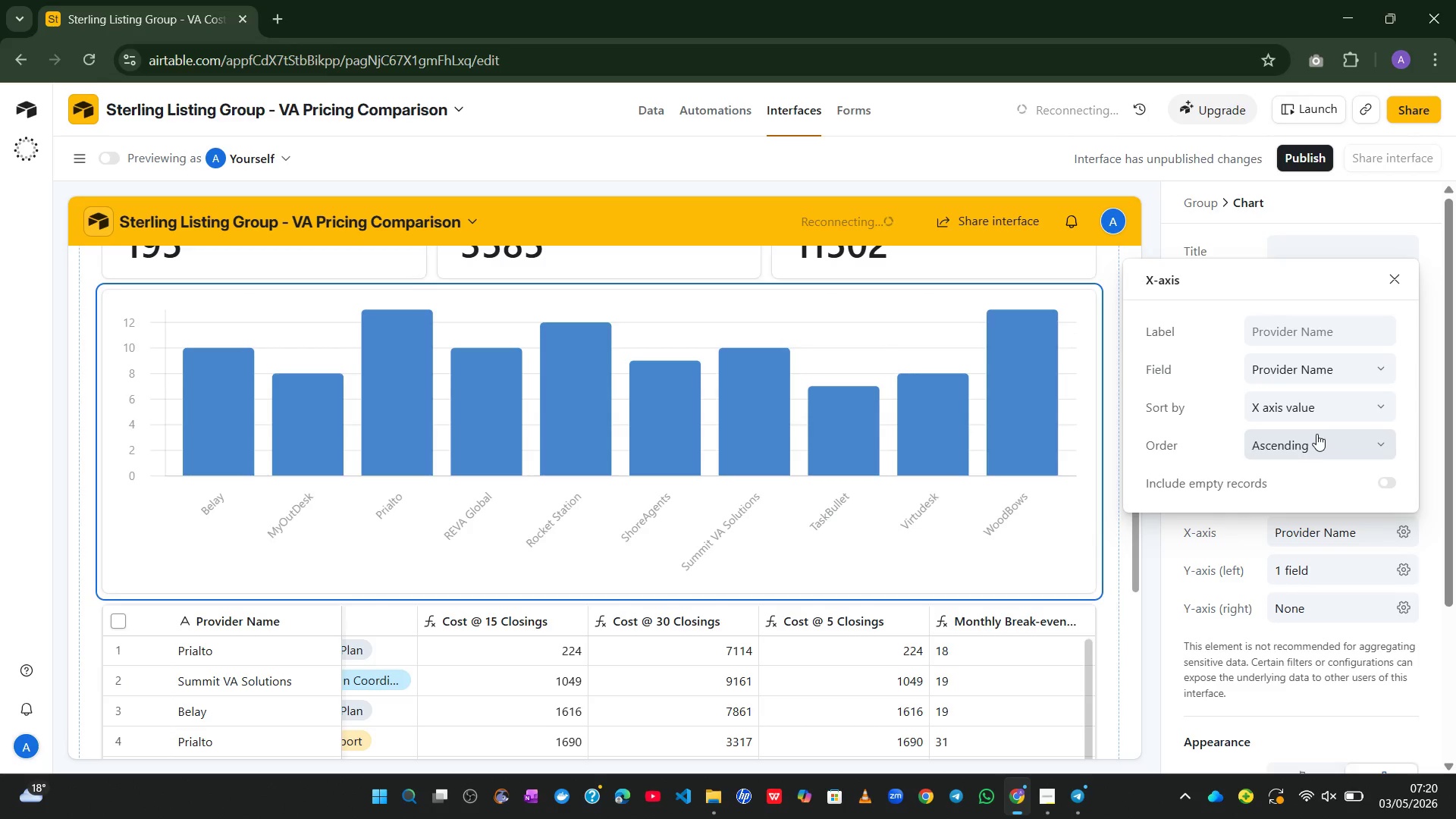 
wait(7.12)
 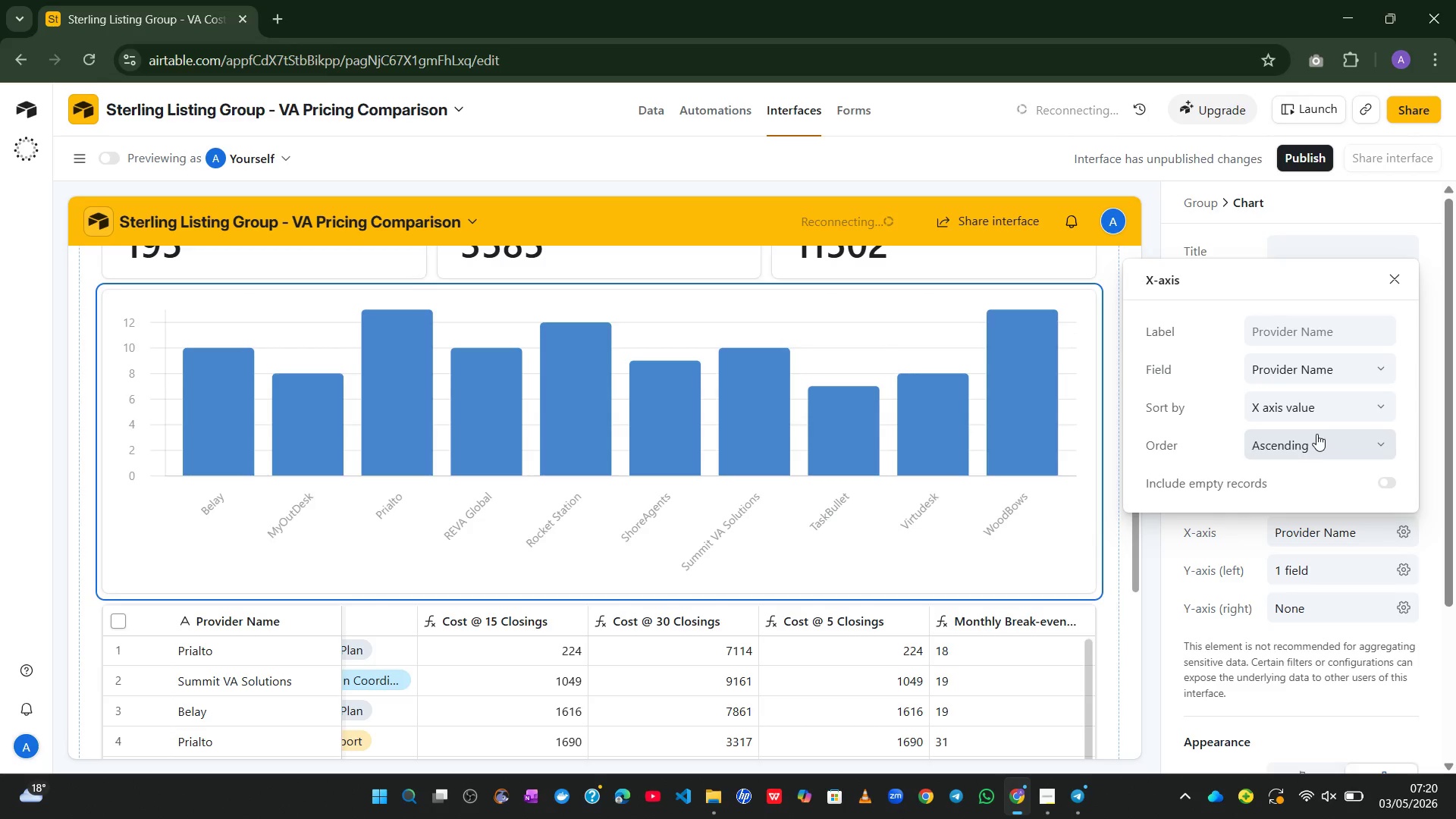 
left_click([1399, 571])
 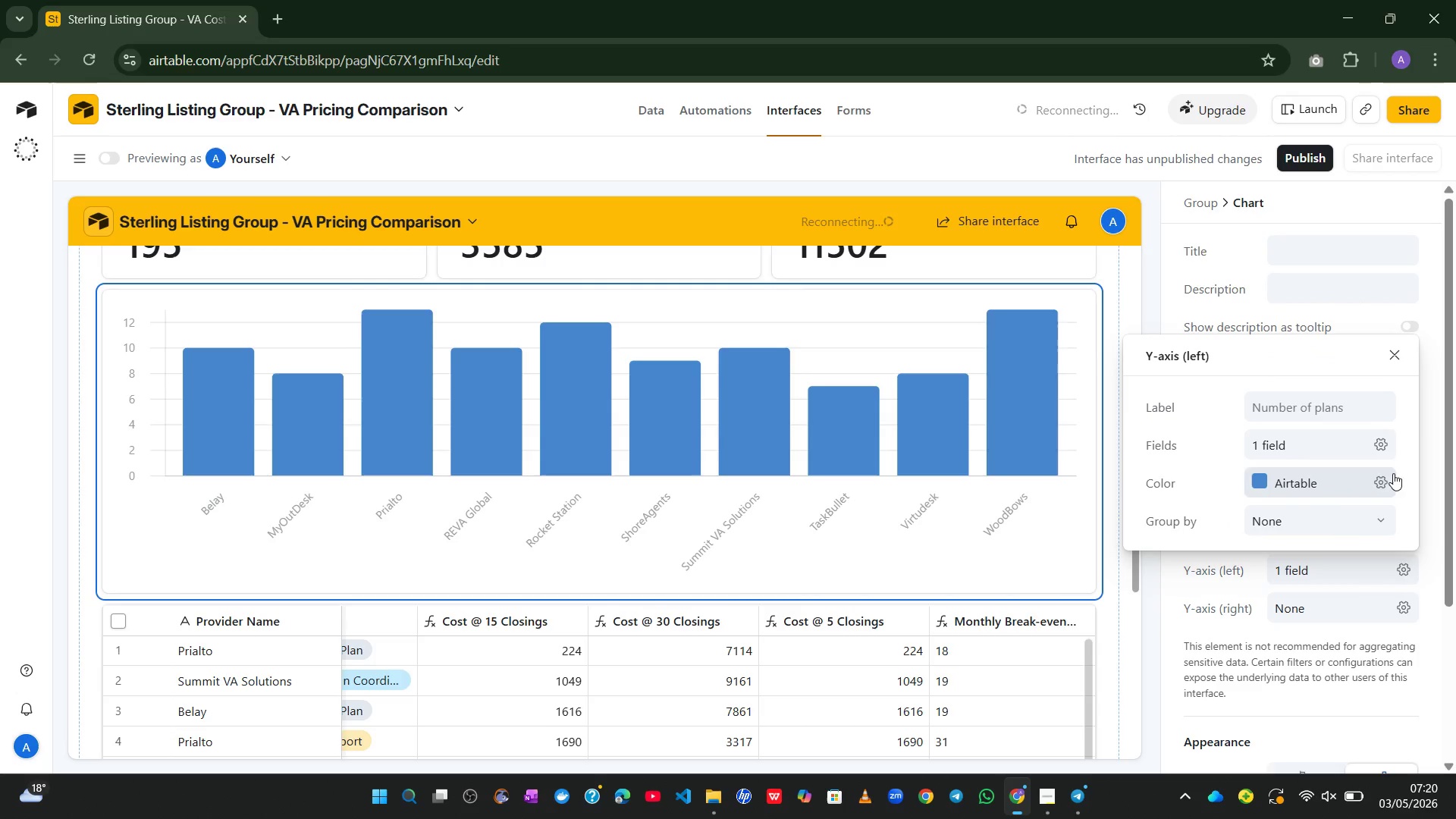 
left_click([1384, 442])
 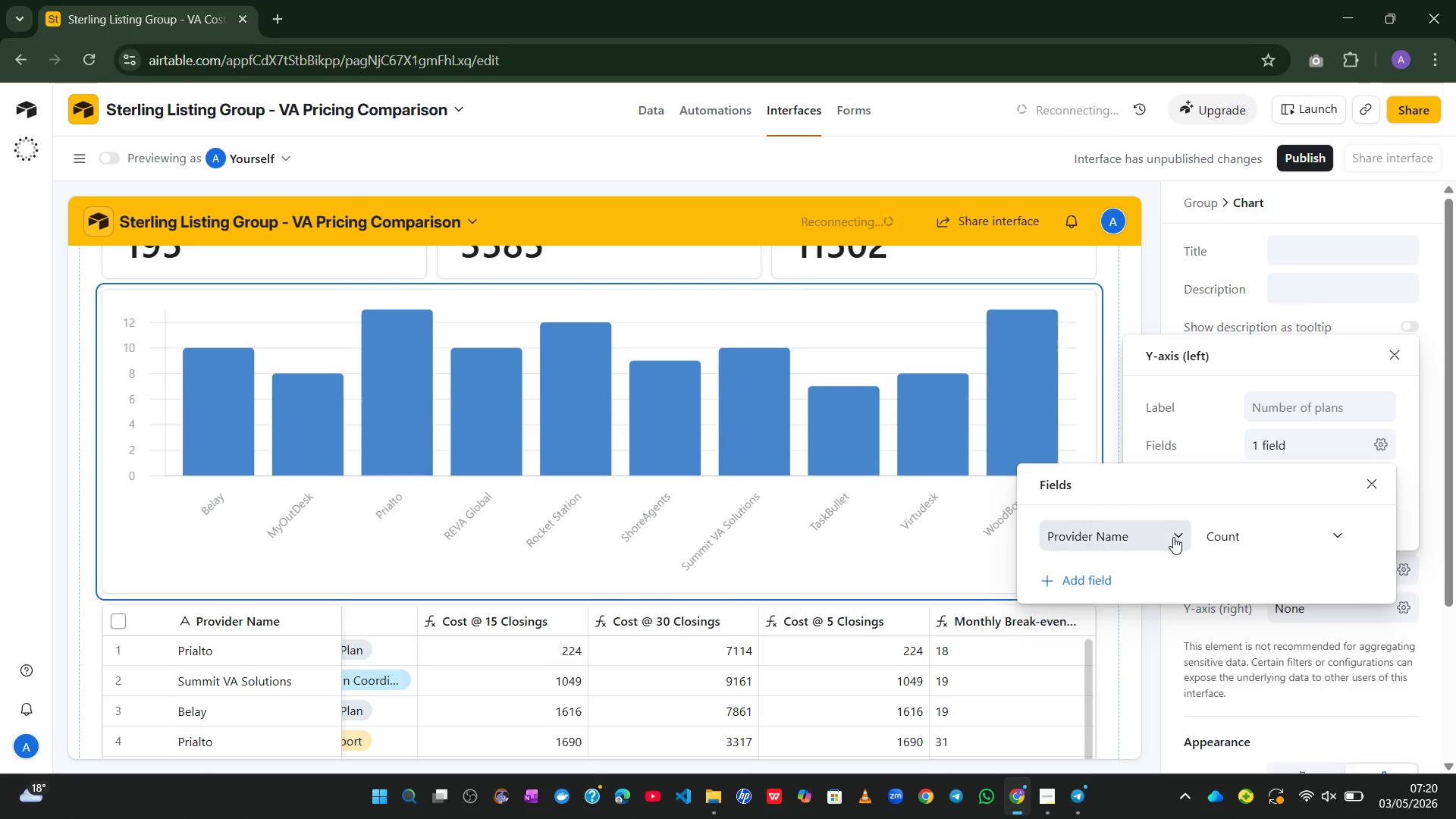 
left_click([1182, 534])
 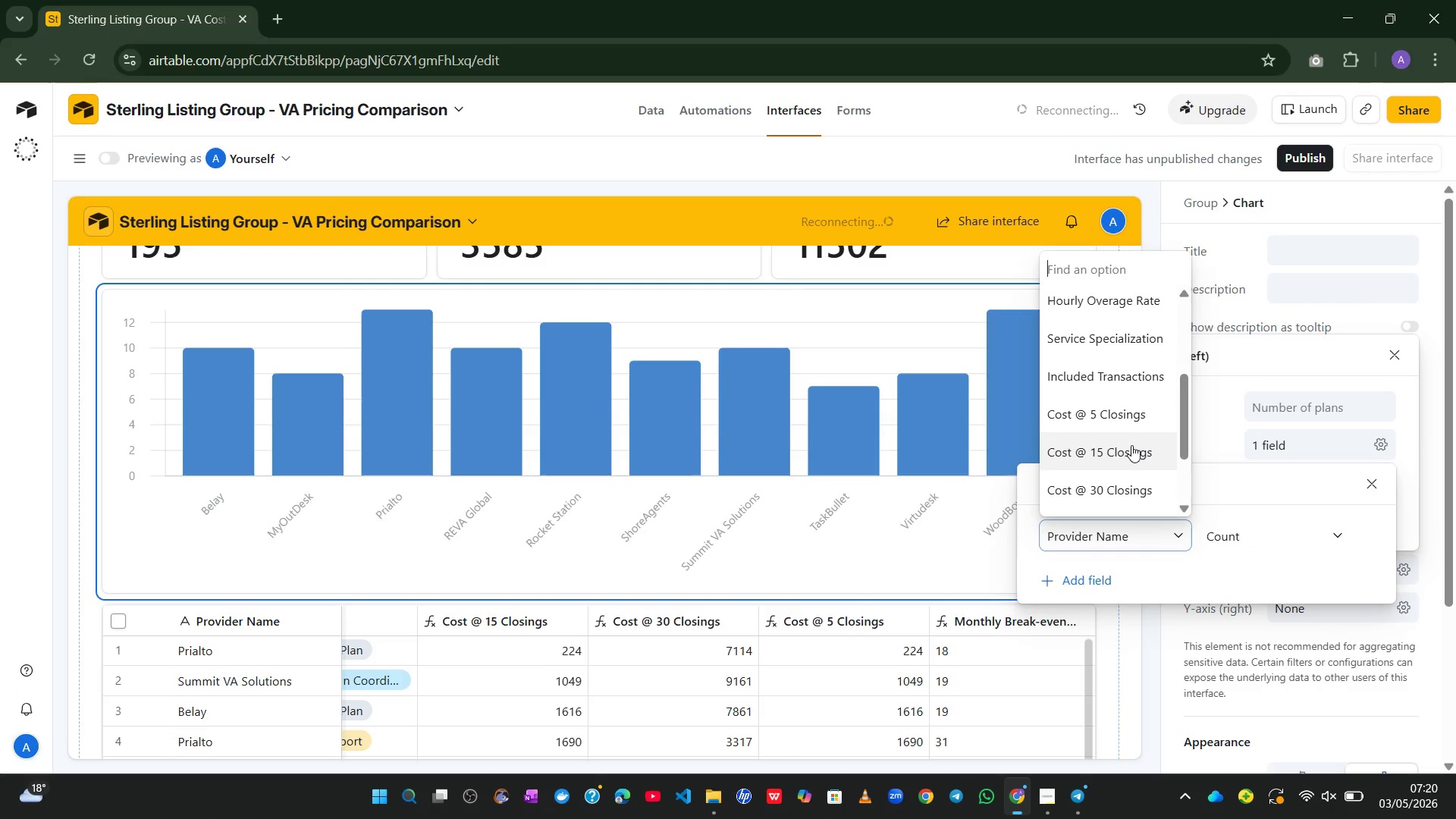 
wait(6.45)
 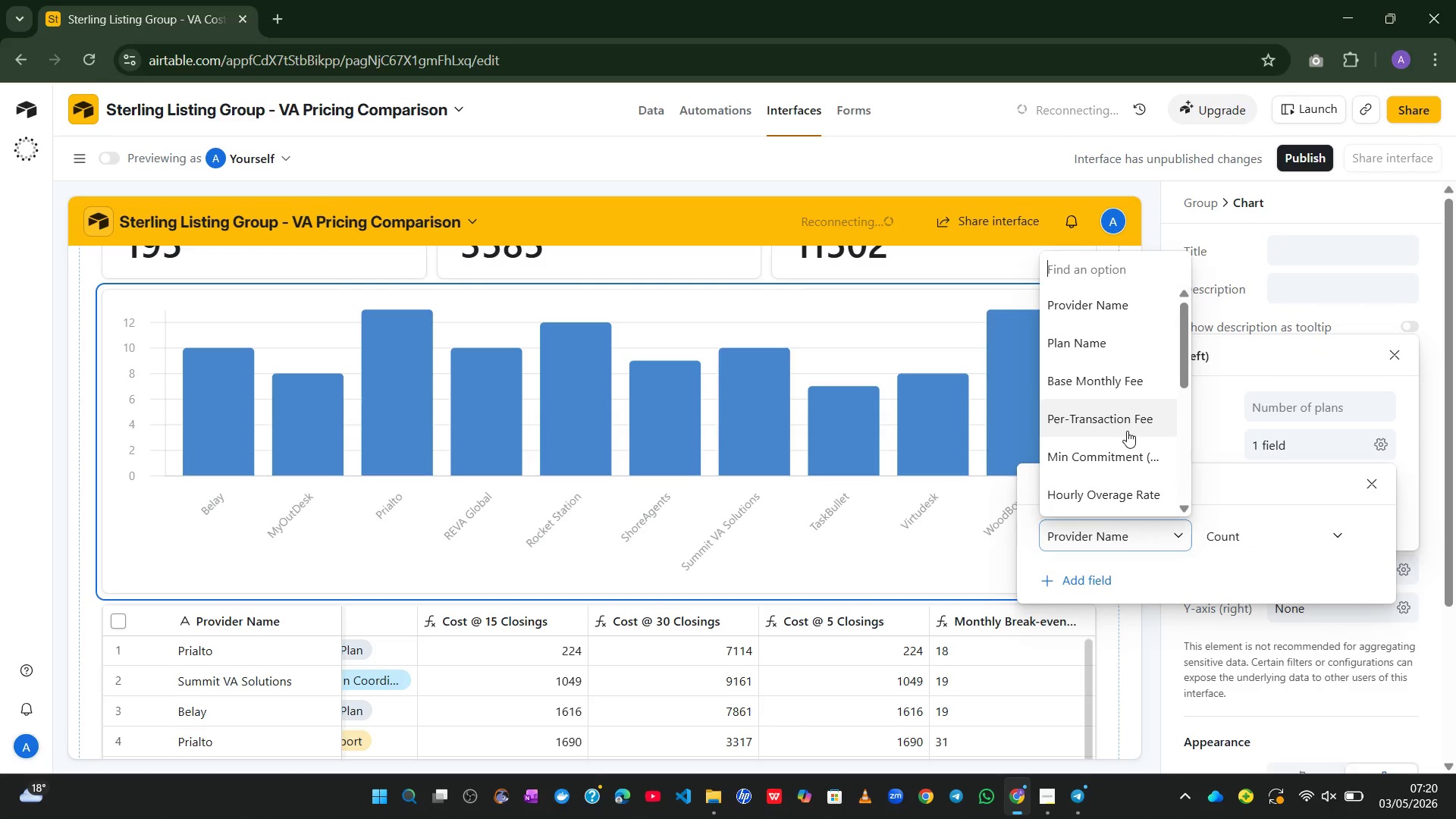 
left_click([1131, 445])
 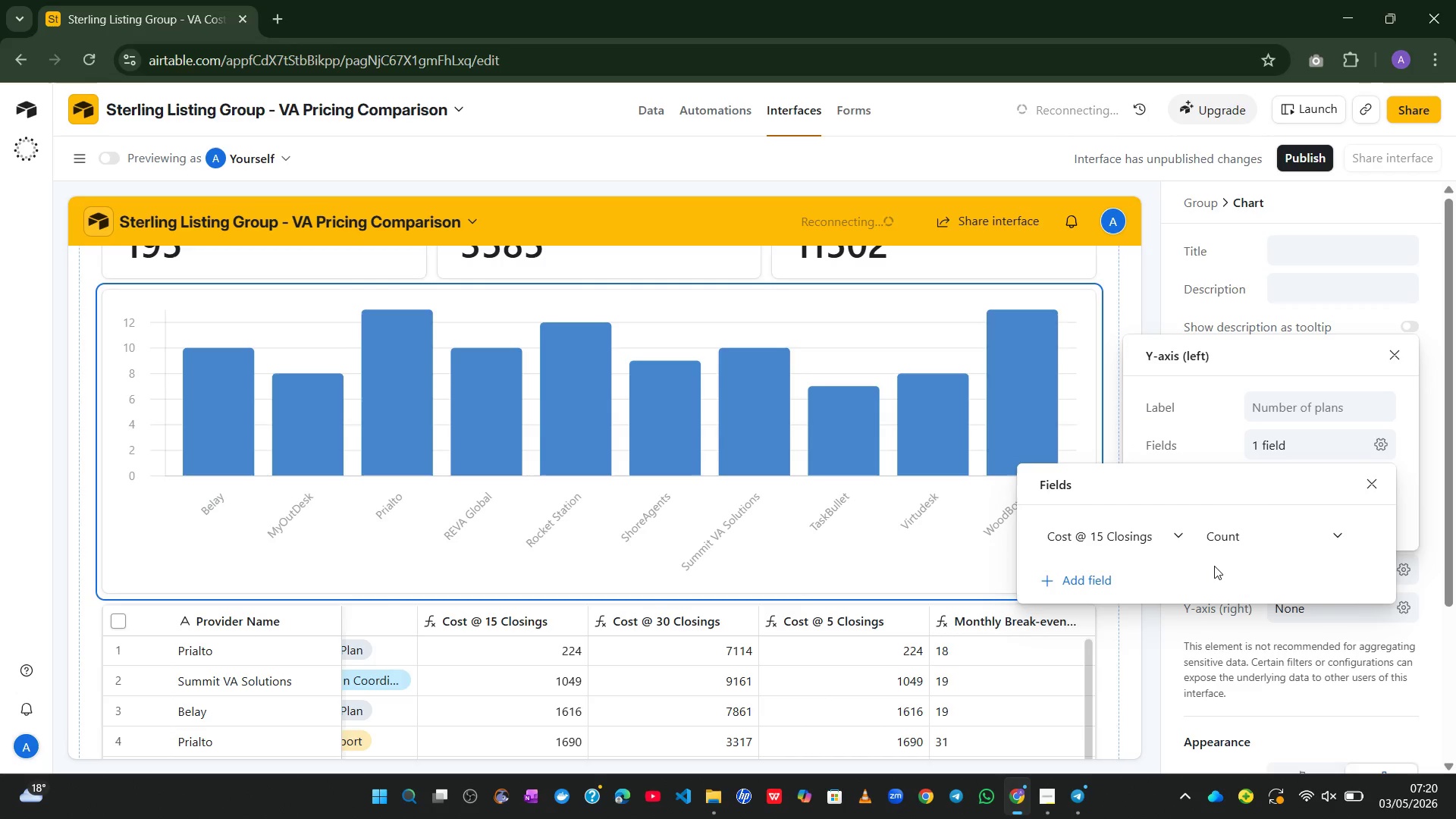 
wait(7.25)
 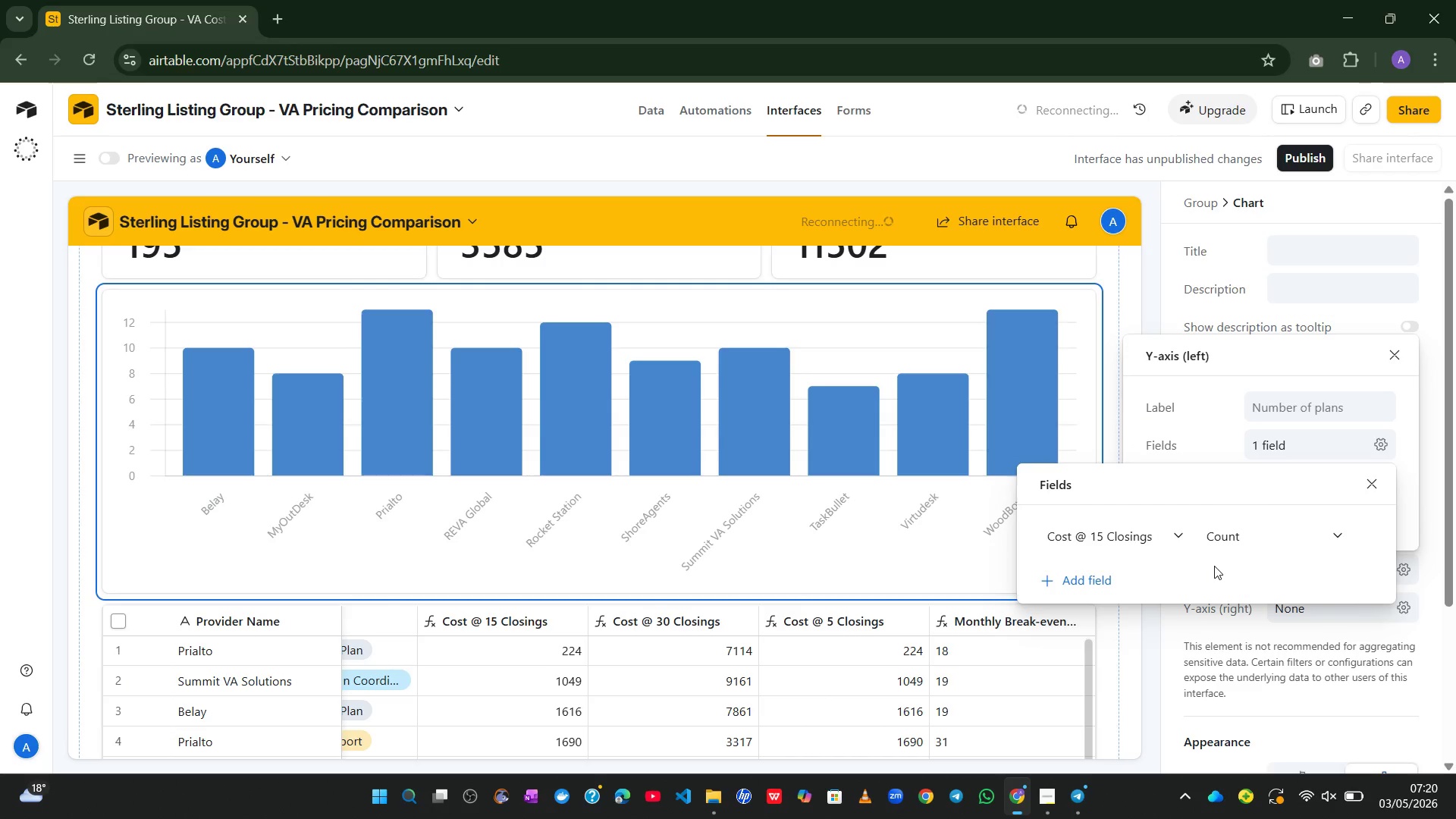 
left_click([1380, 482])
 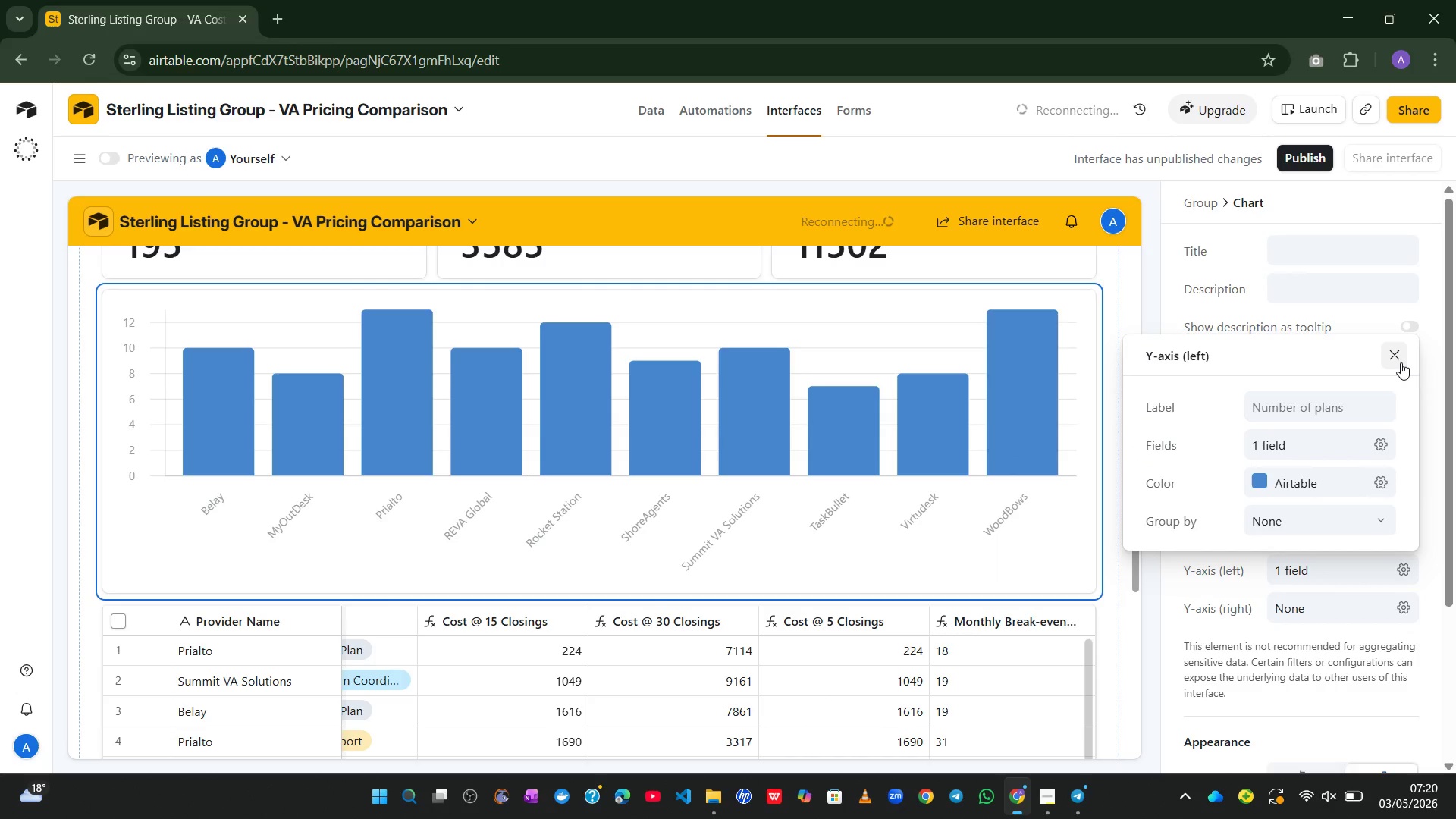 
left_click([1400, 362])
 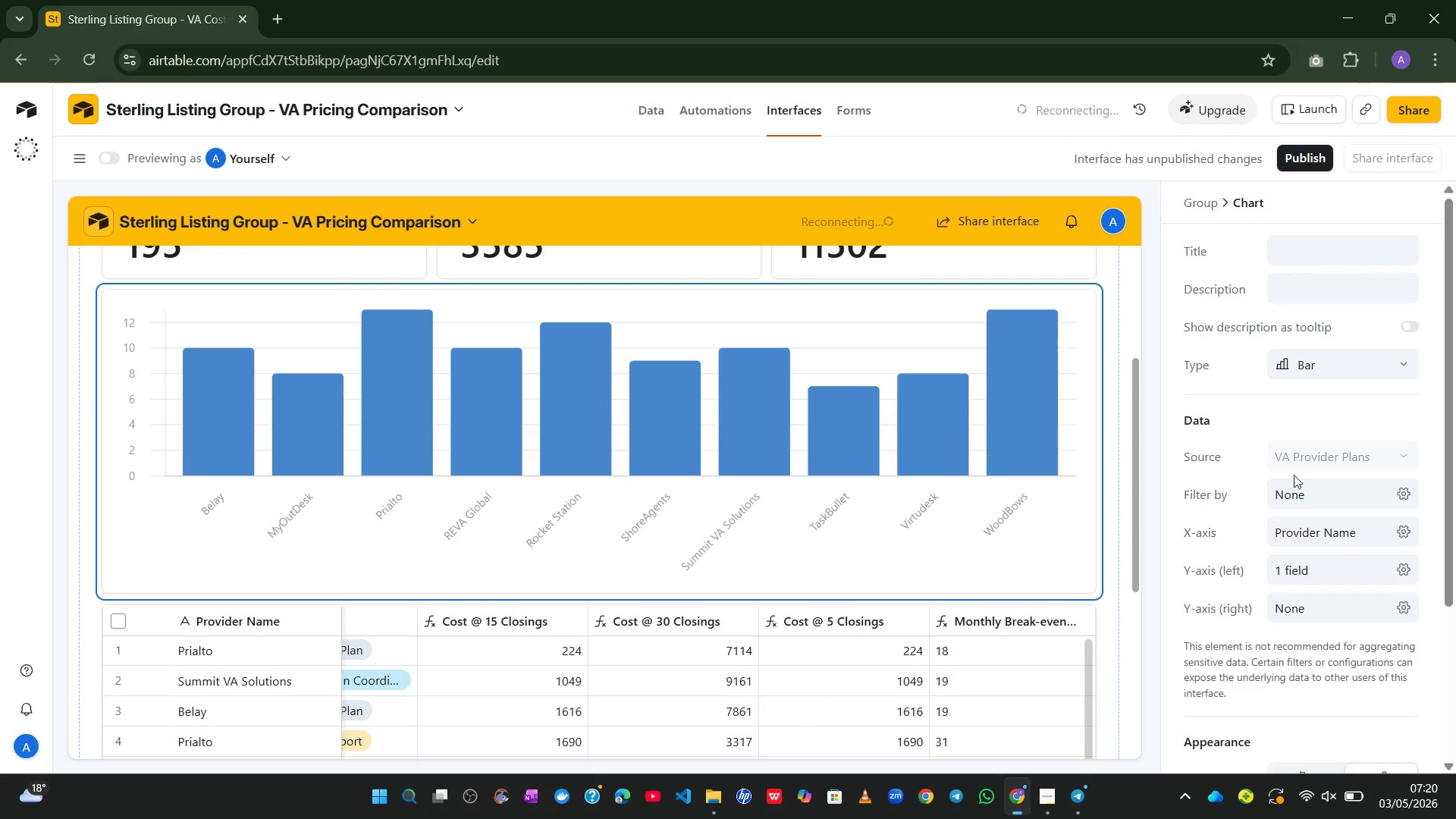 
left_click([1407, 499])
 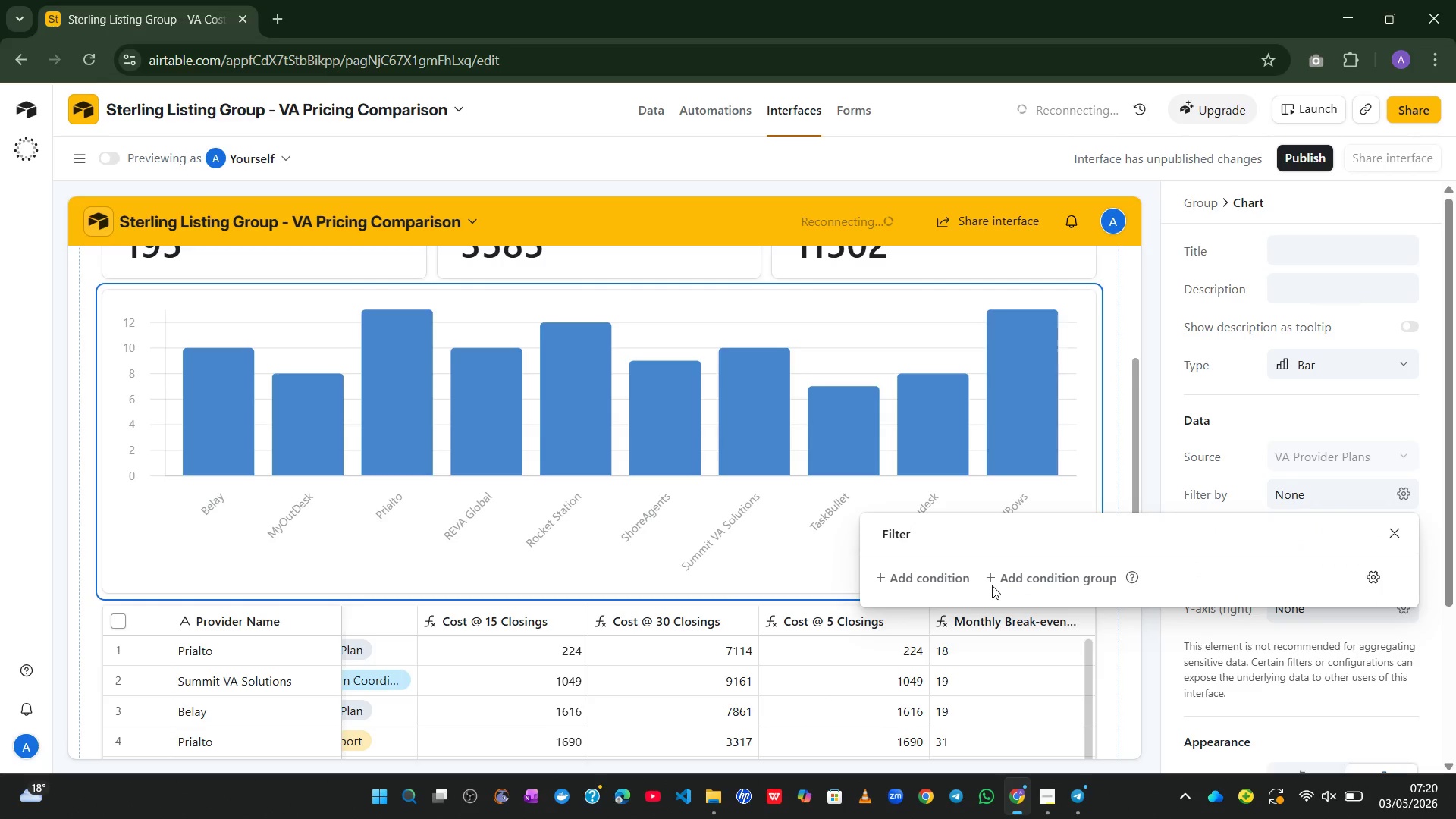 
left_click([958, 581])
 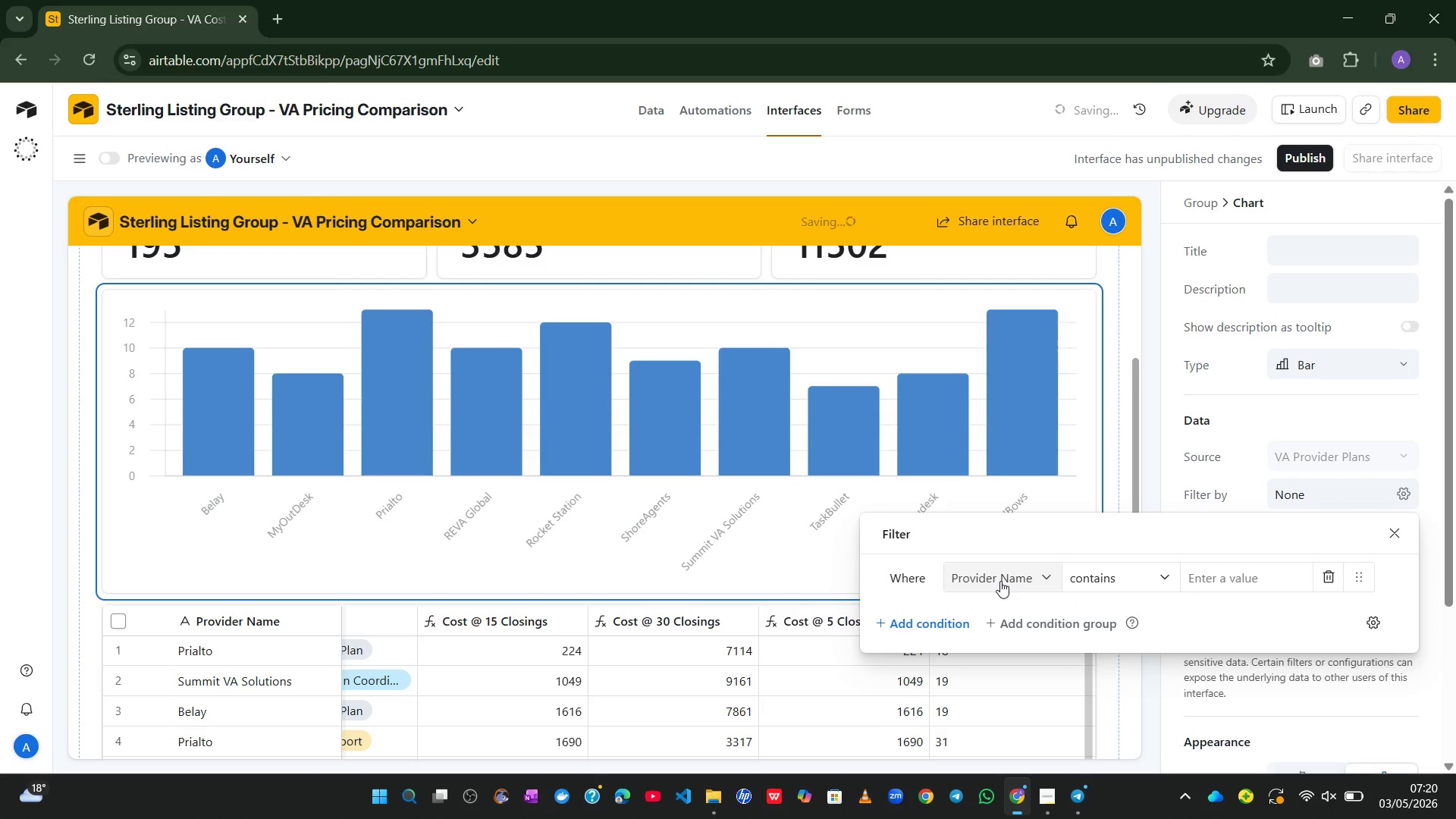 
left_click([1000, 581])
 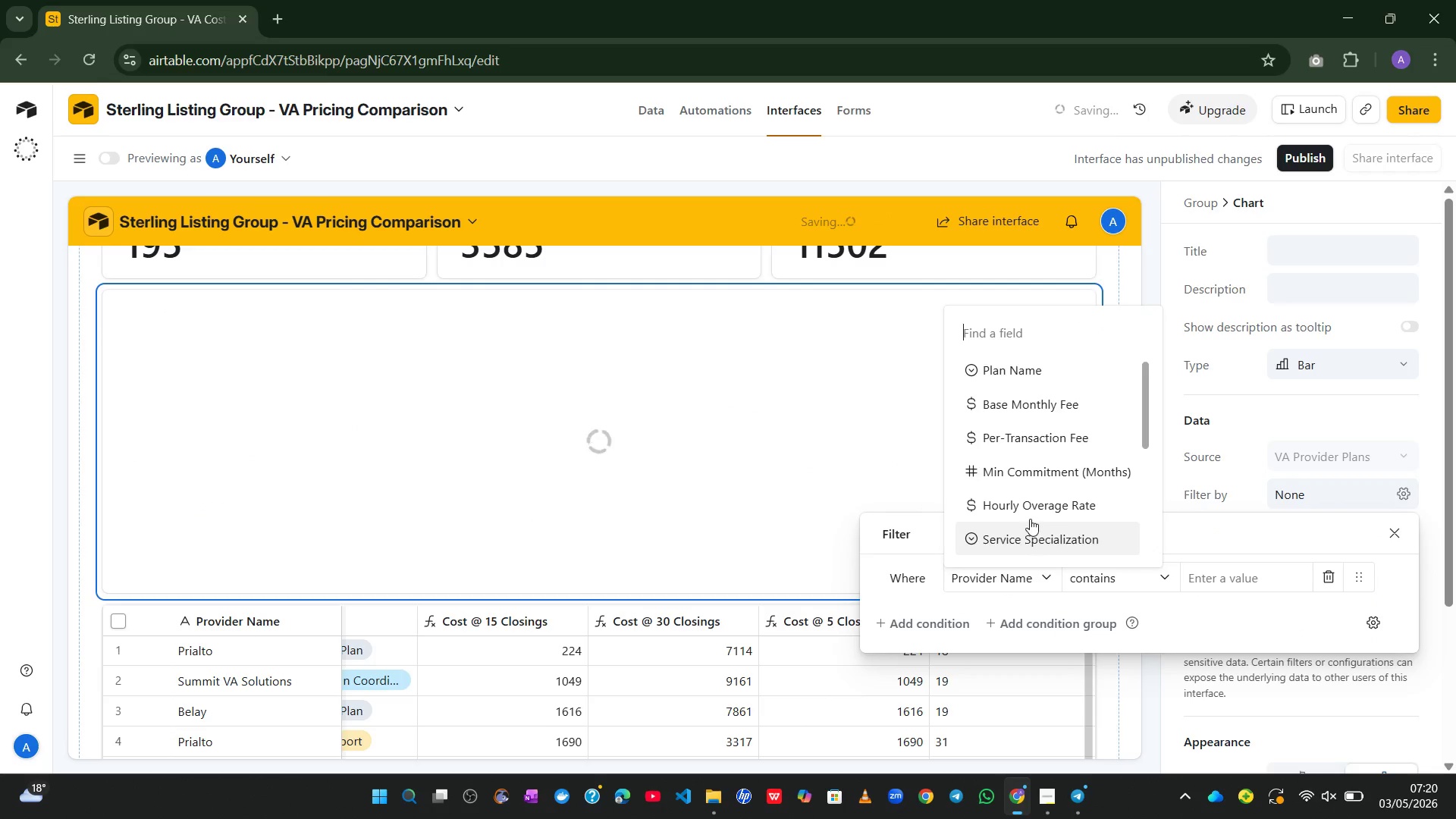 
wait(5.12)
 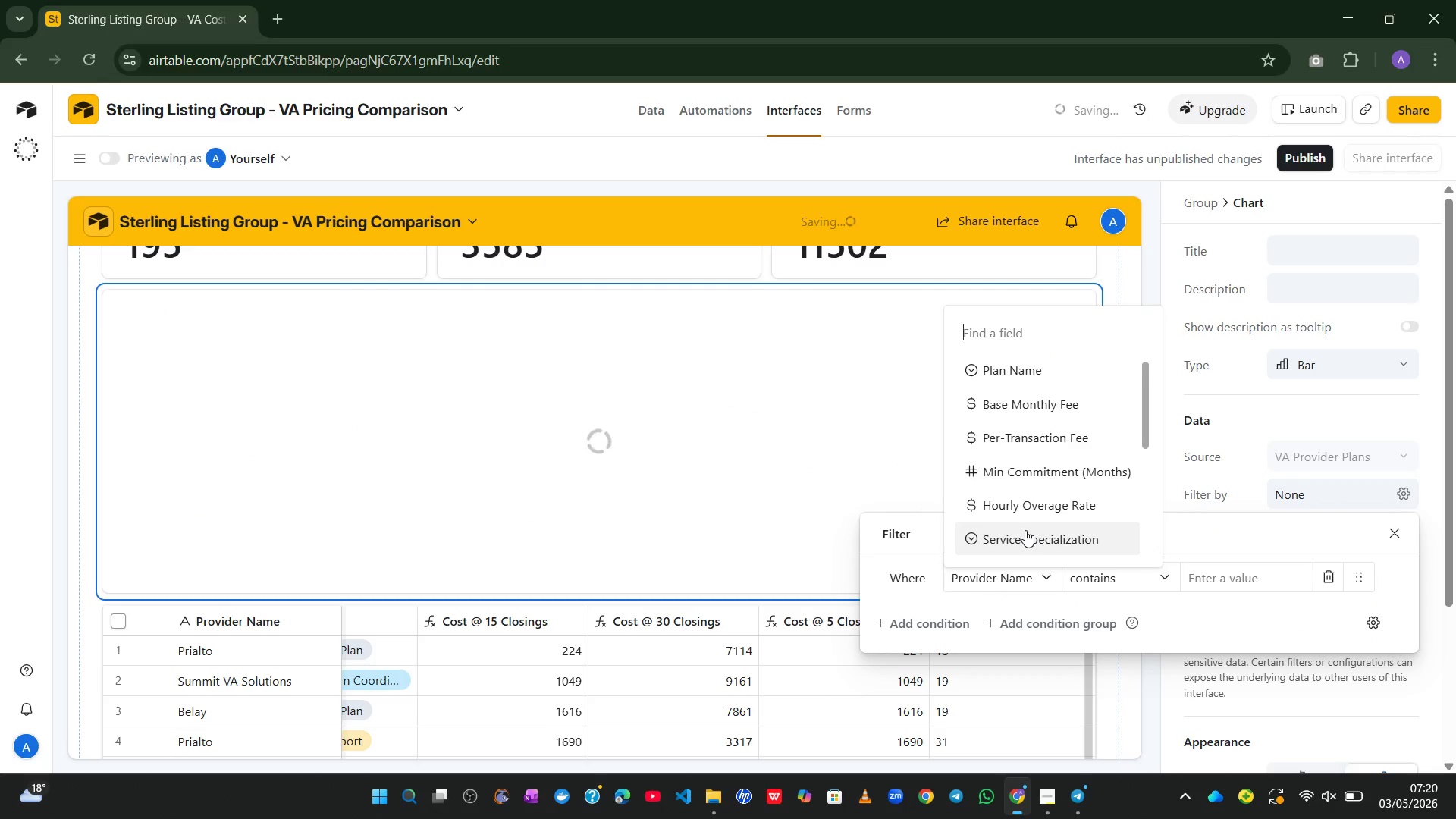 
right_click([1046, 477])
 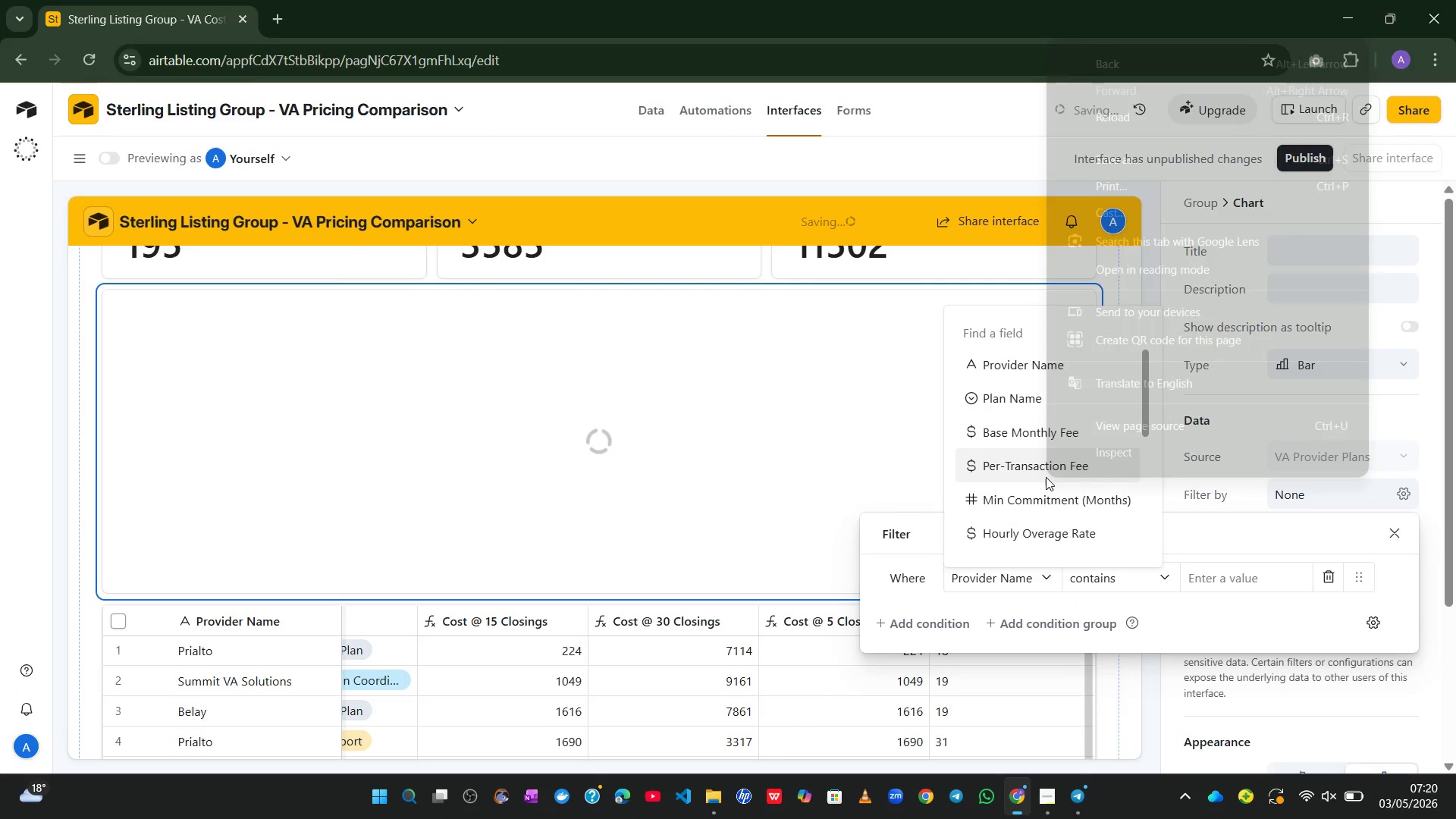 
scroll: coordinate [1046, 477], scroll_direction: none, amount: 0.0
 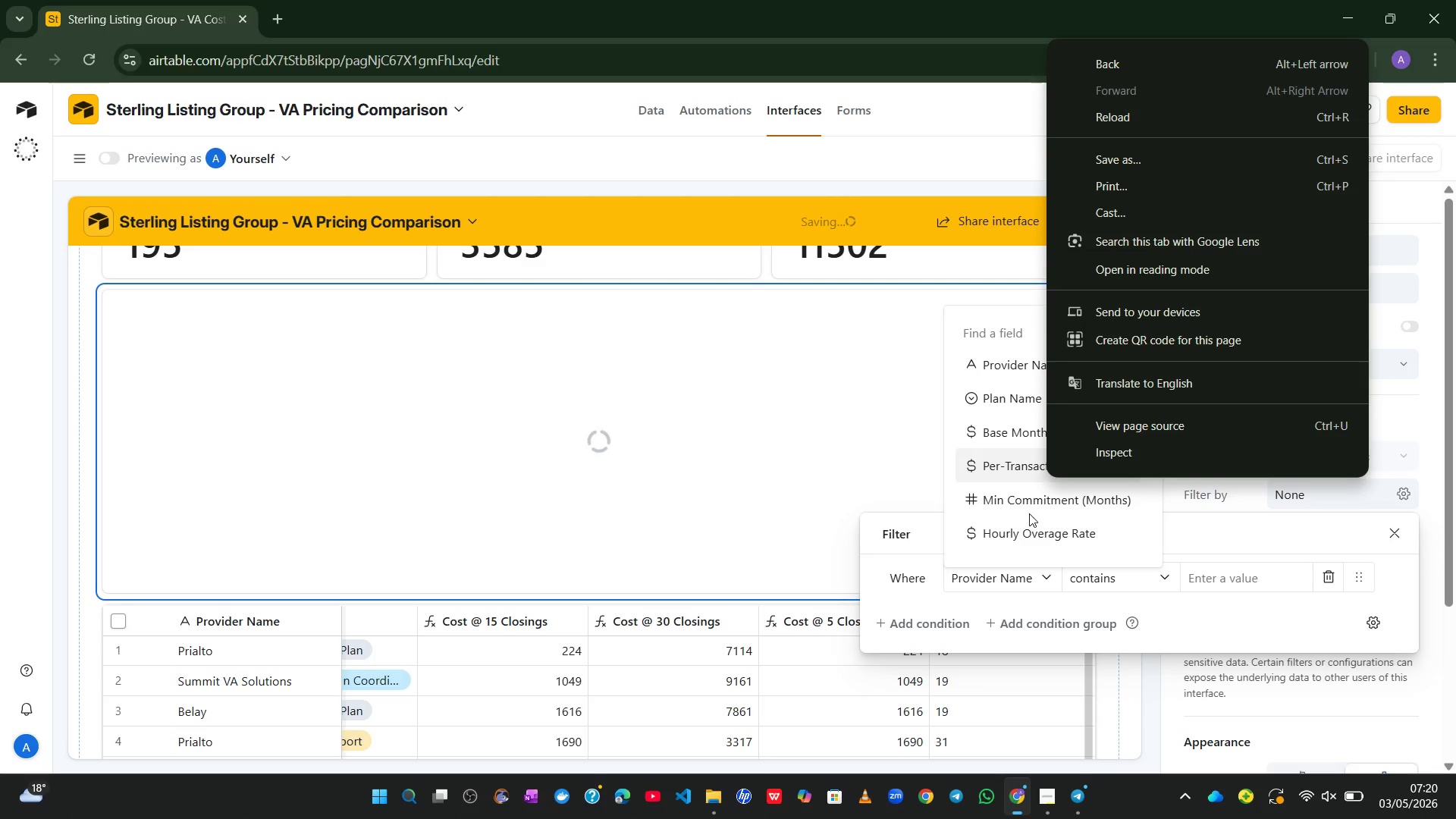 
mouse_move([1018, 516])
 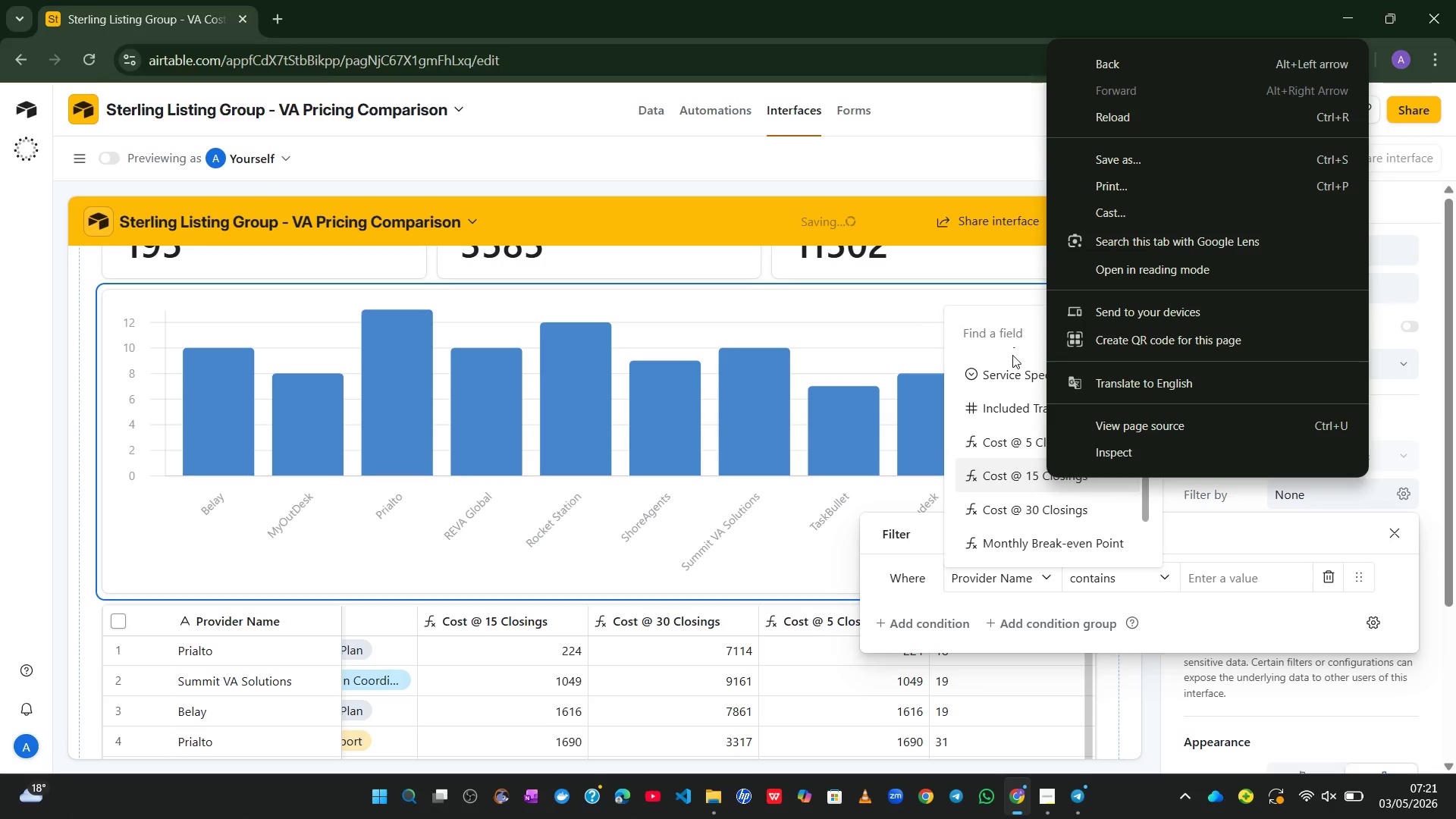 
left_click([1015, 334])
 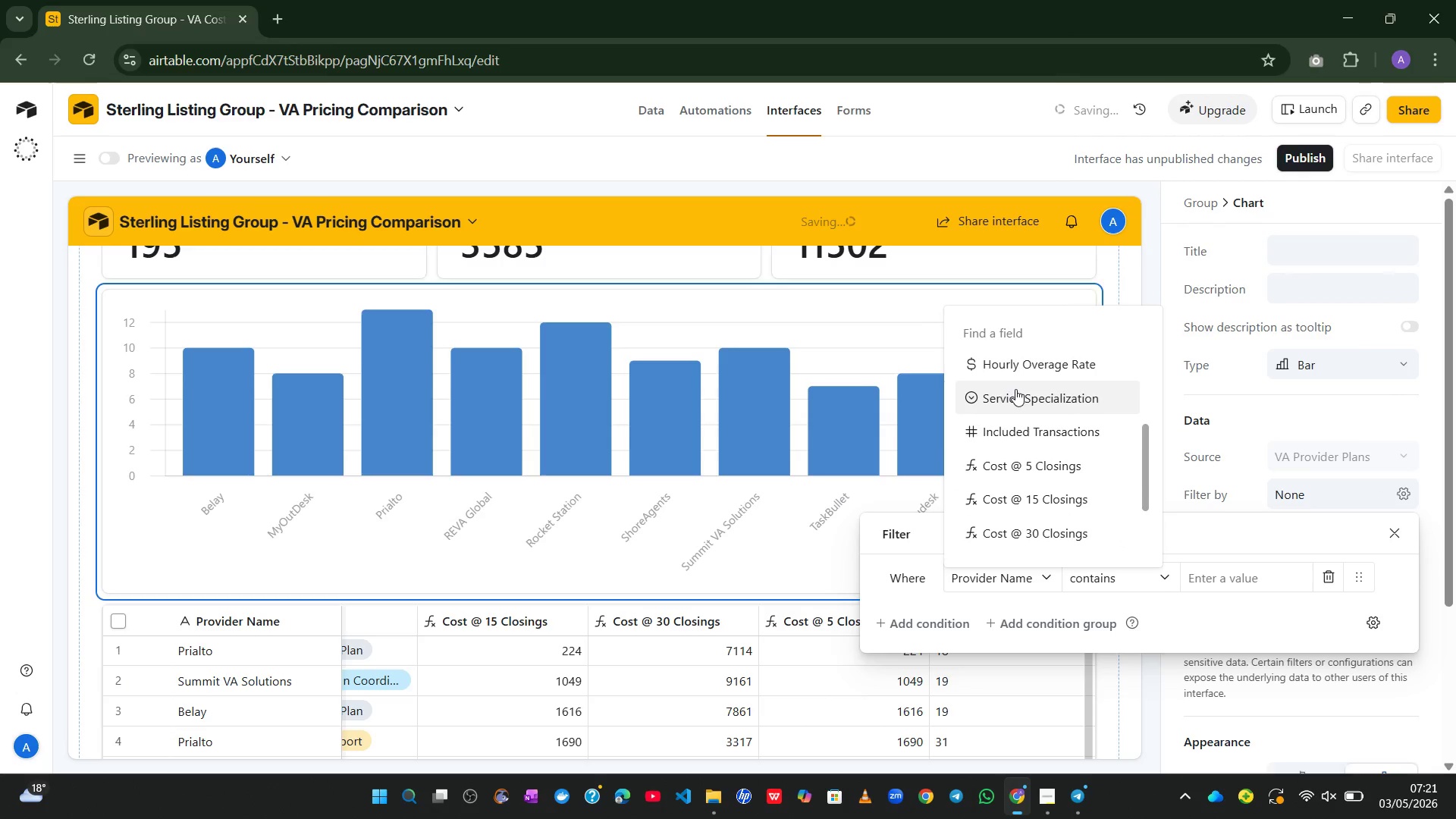 
left_click([1012, 392])
 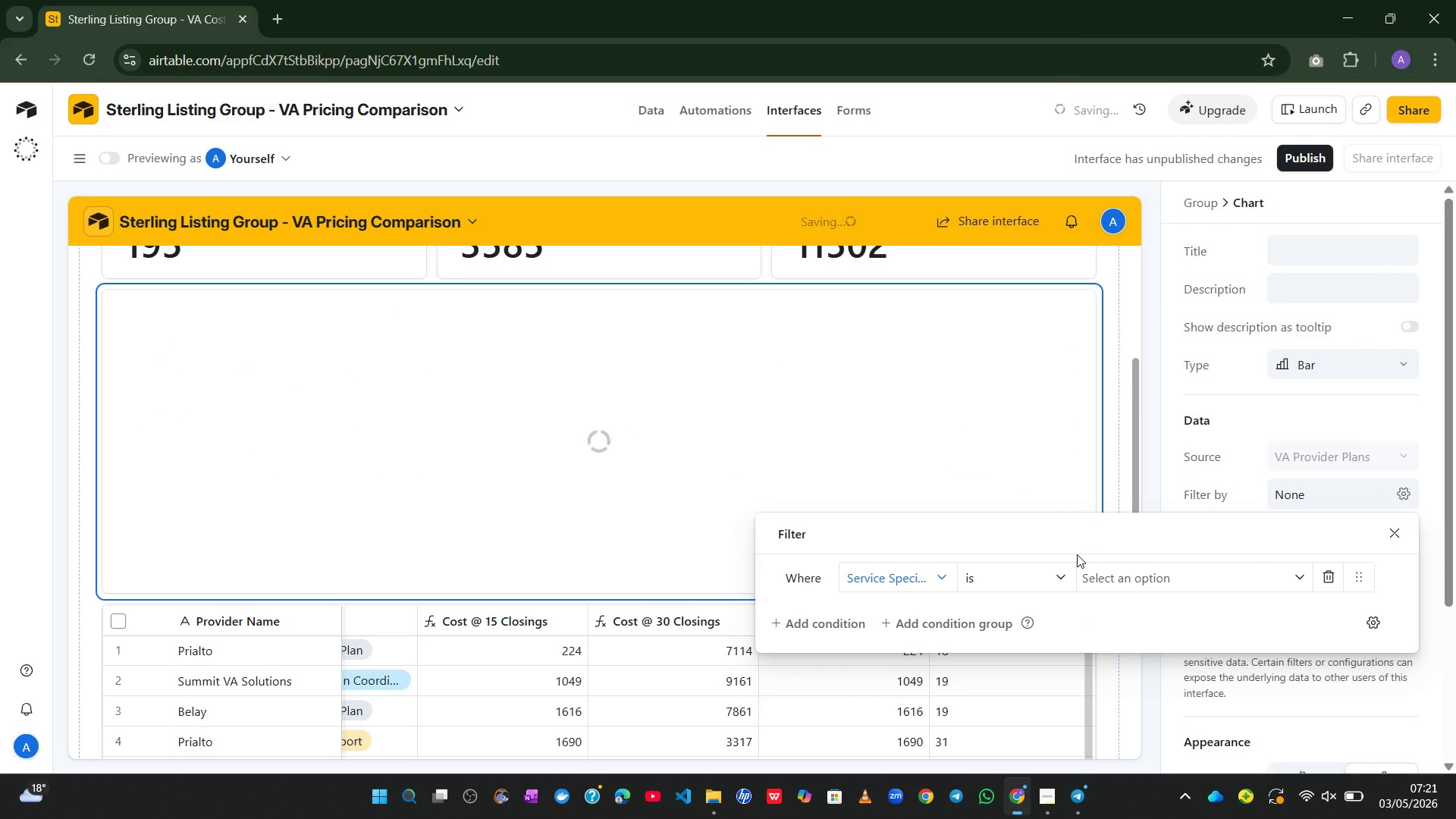 
left_click([1152, 581])
 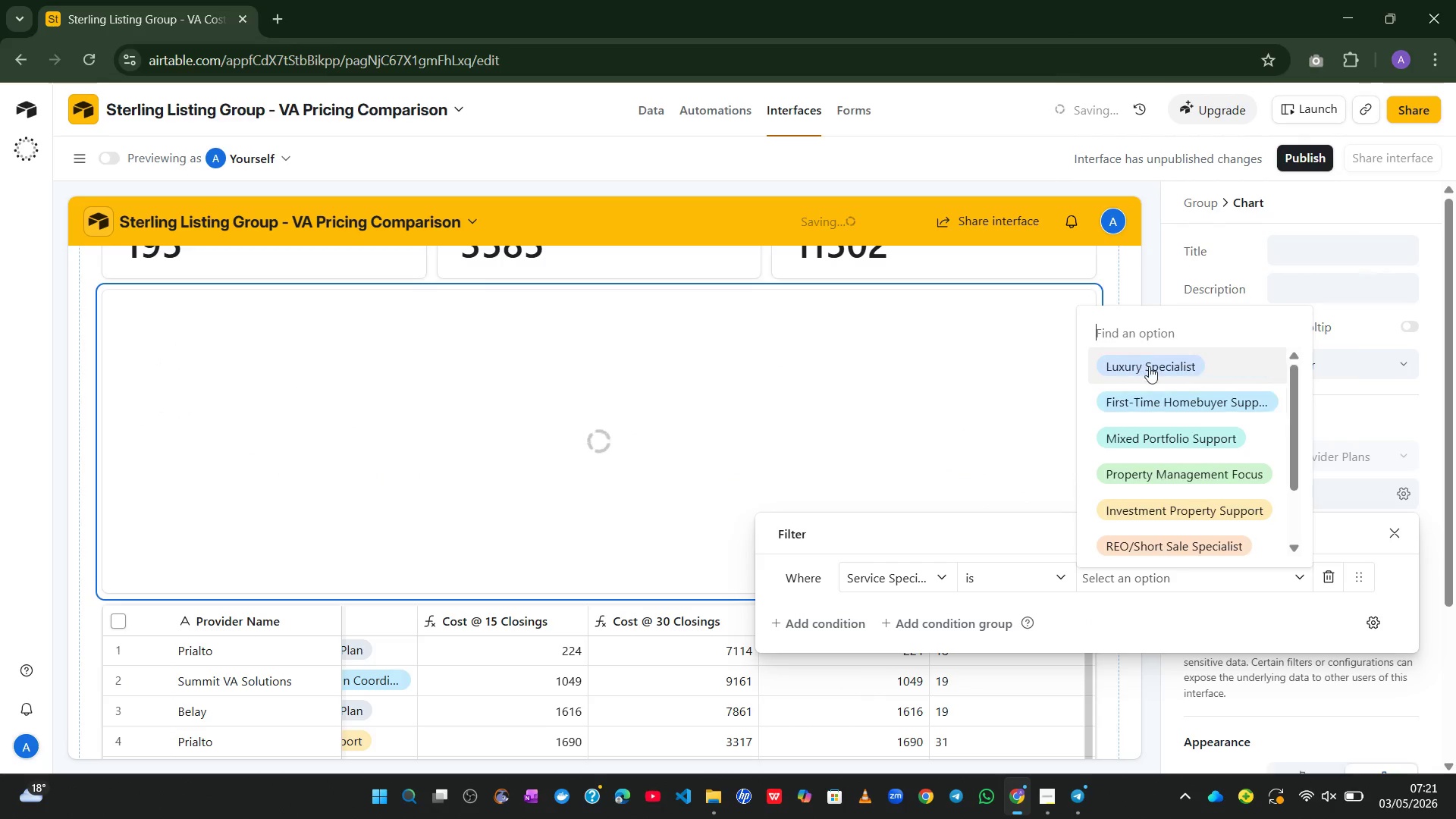 
left_click([1144, 362])
 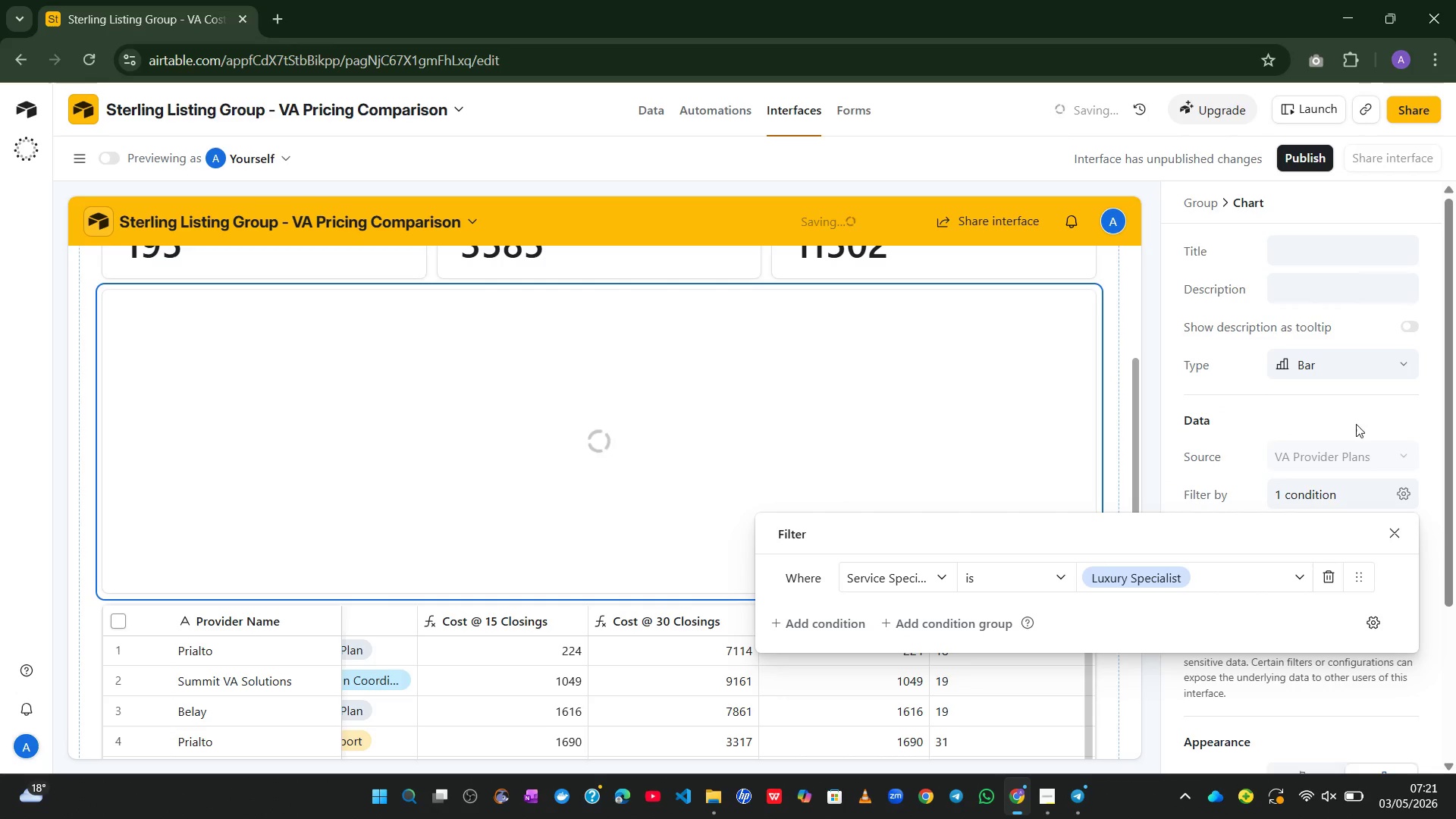 
left_click([1357, 412])
 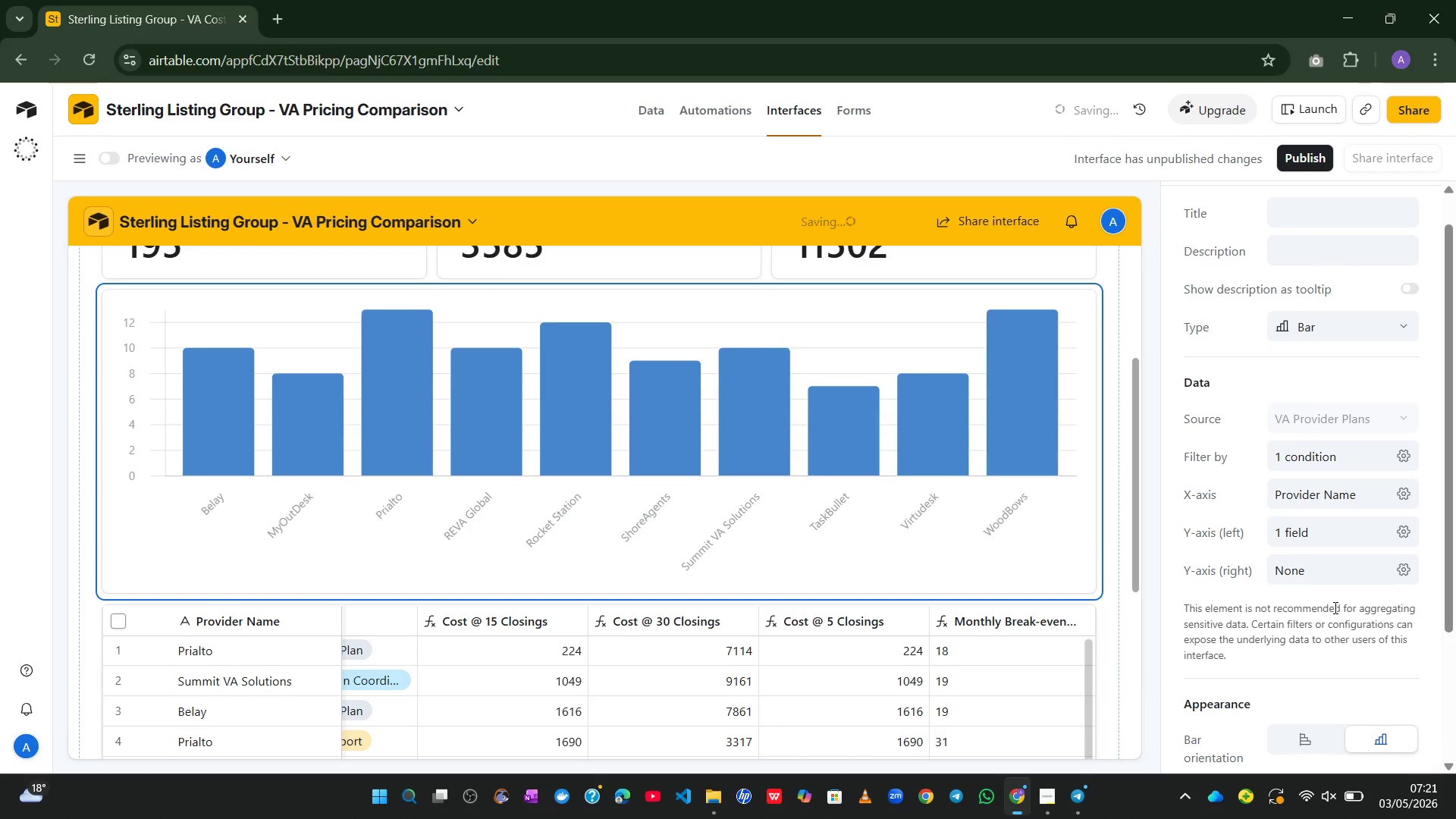 
wait(8.83)
 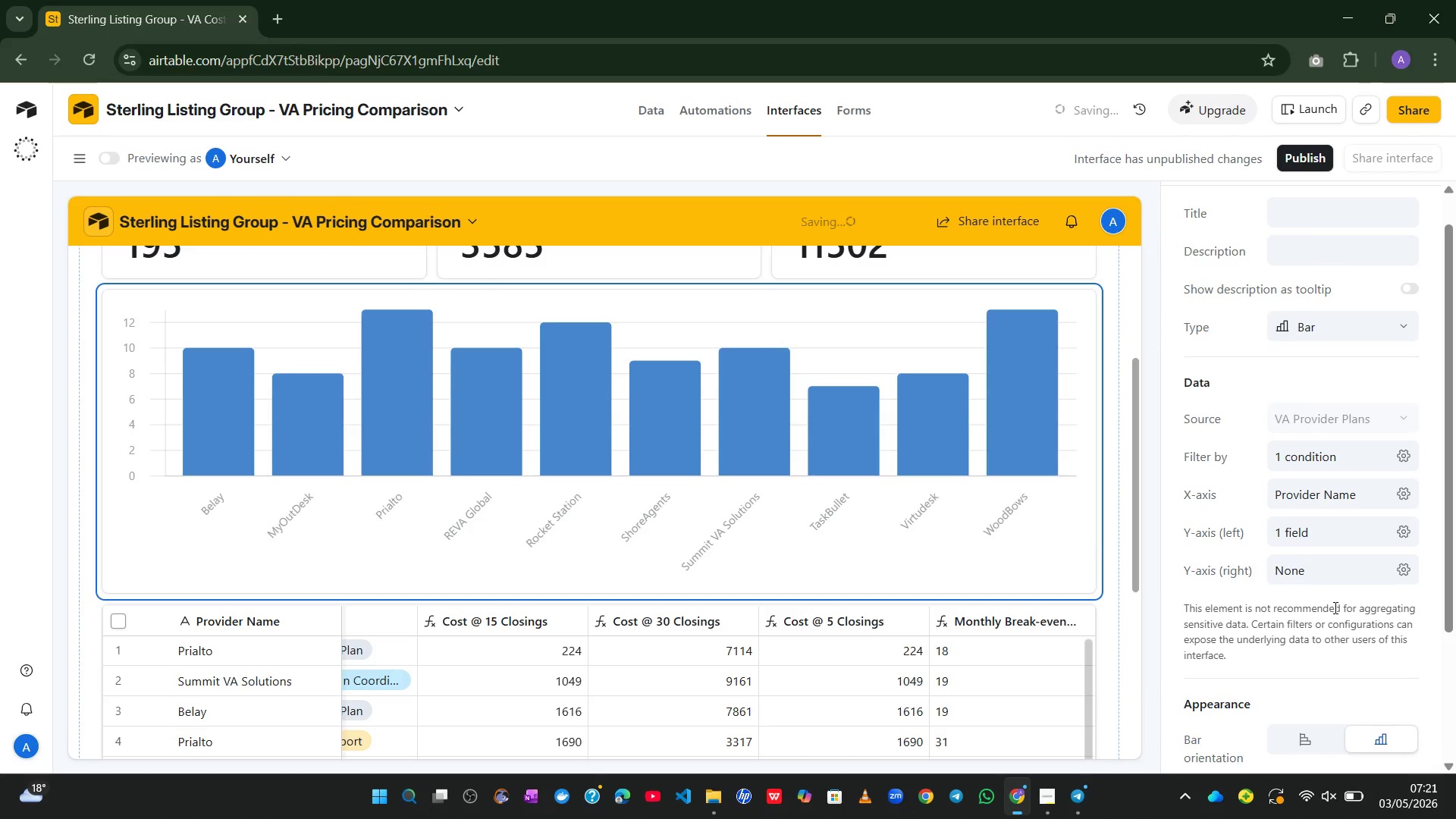 
left_click_drag(start_coordinate=[645, 408], to_coordinate=[616, 462])
 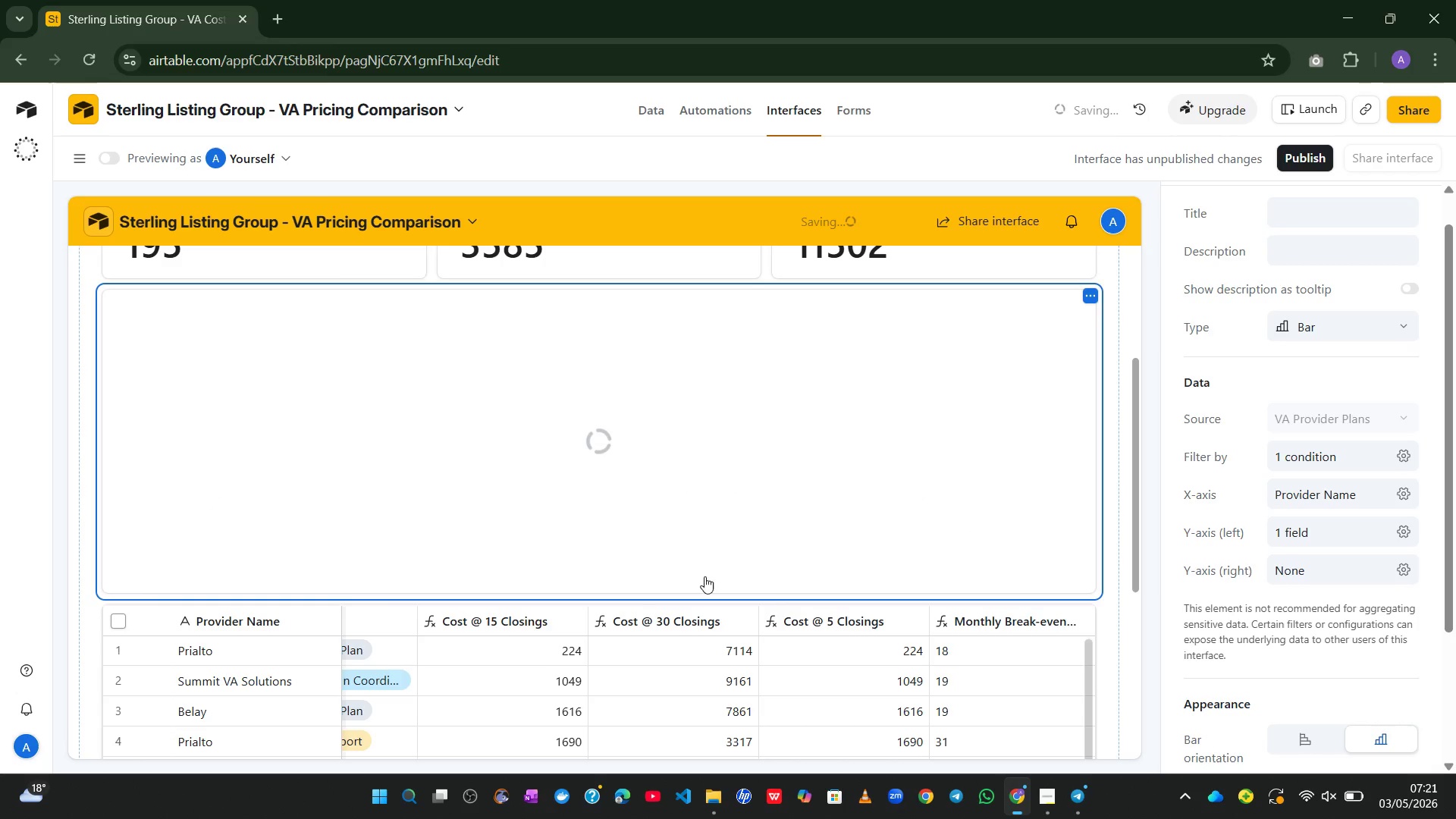 
left_click([603, 602])
 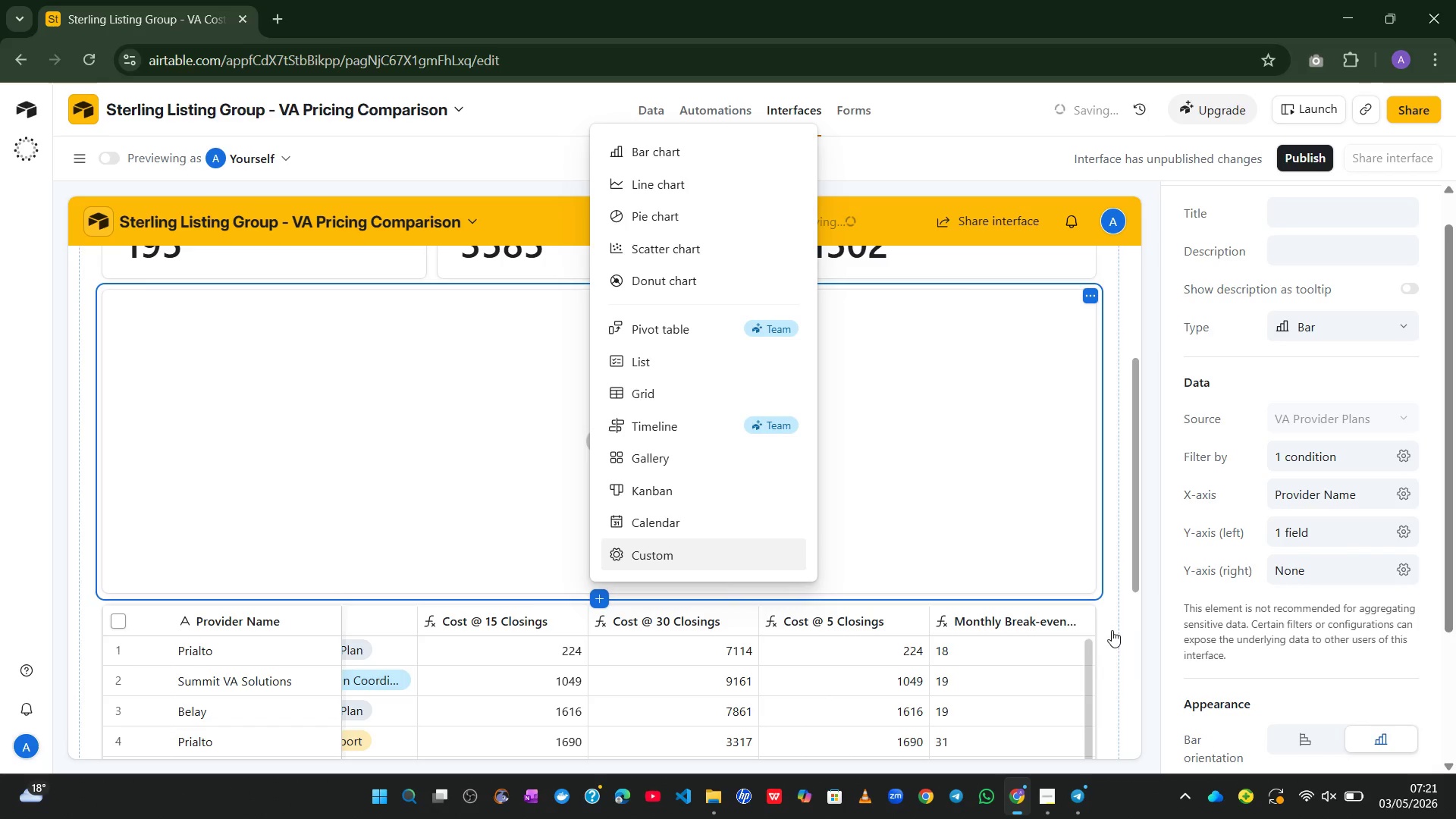 
wait(5.83)
 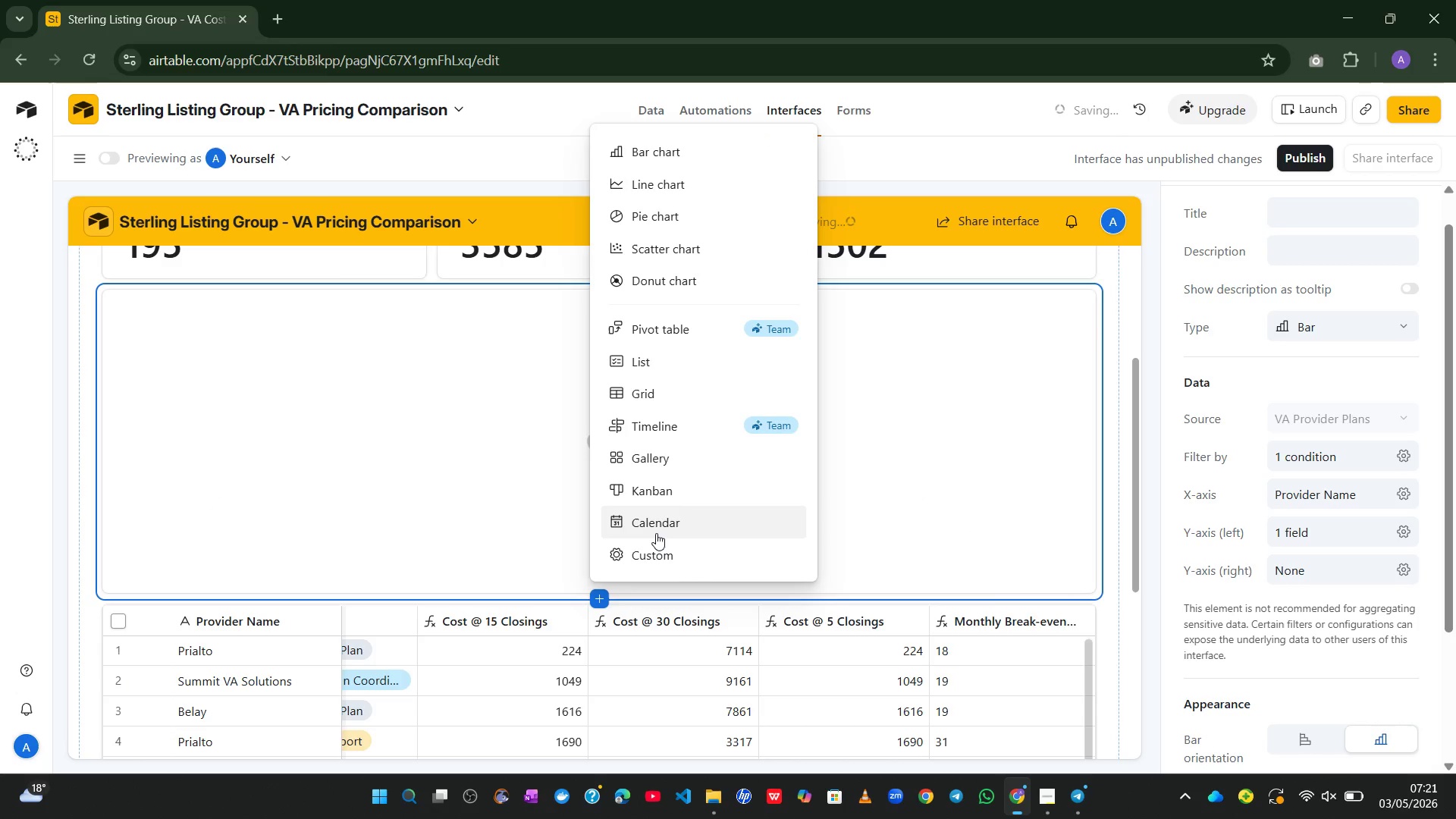 
left_click([1154, 609])
 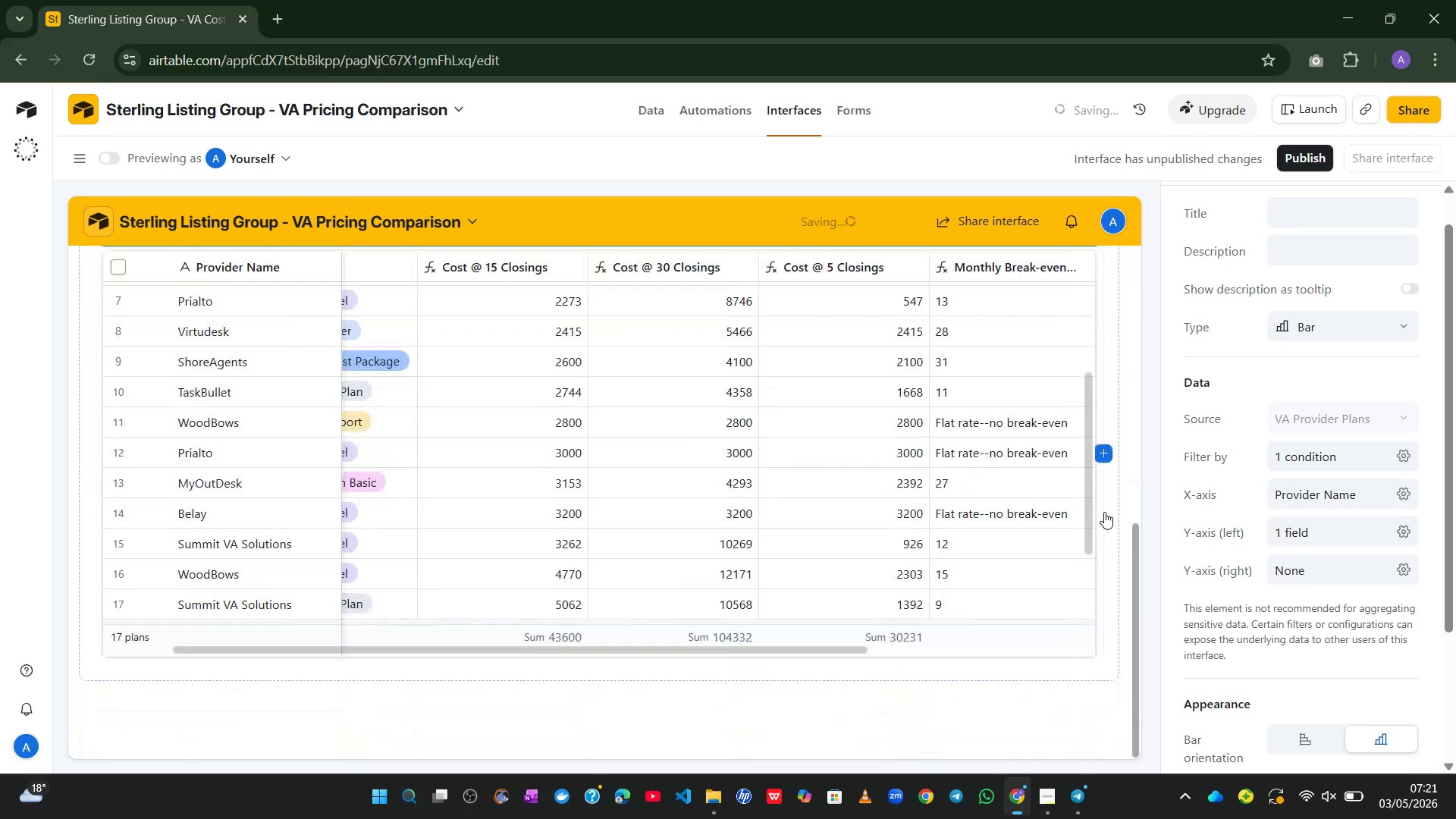 
wait(6.66)
 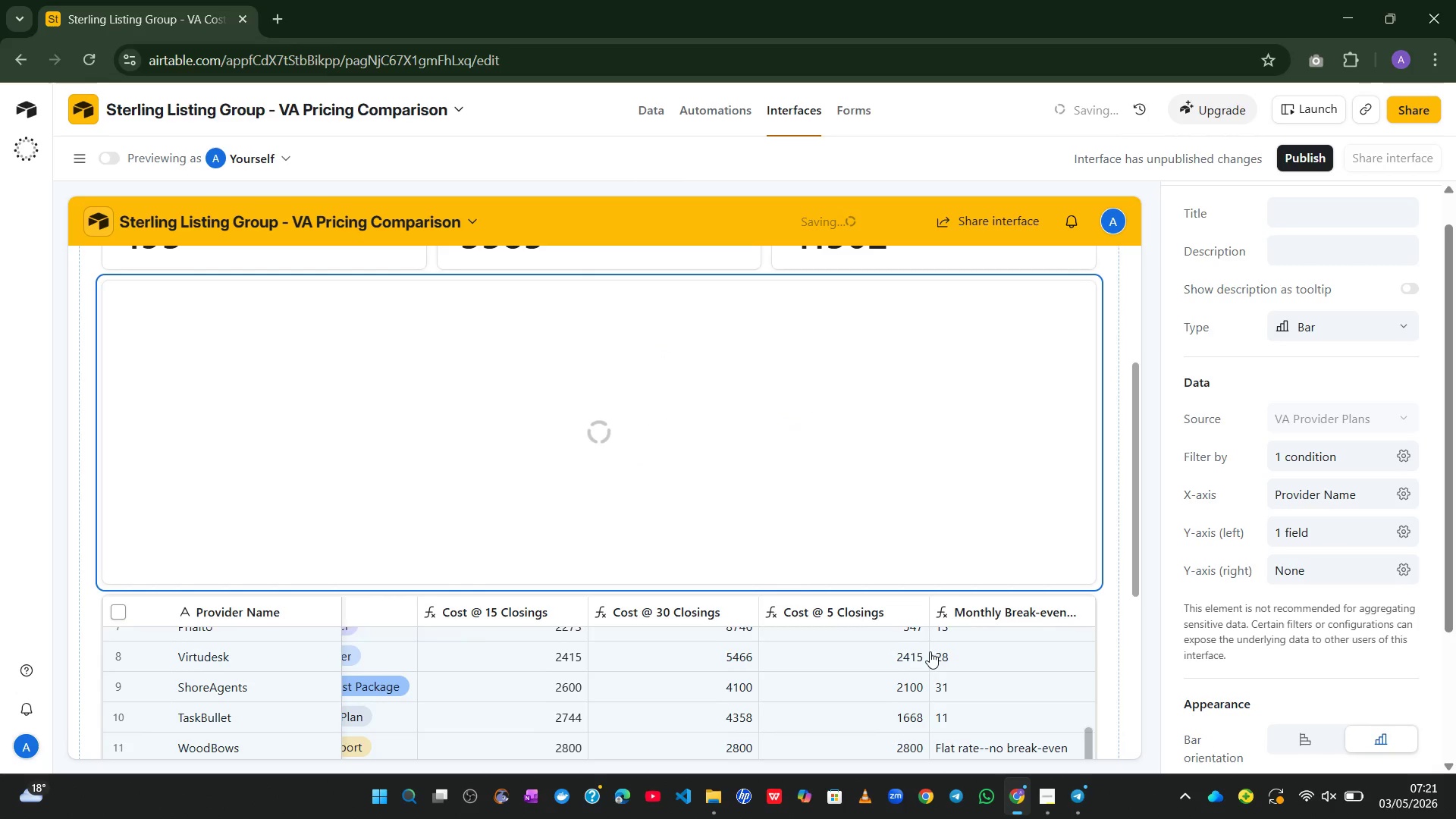 
left_click([601, 663])
 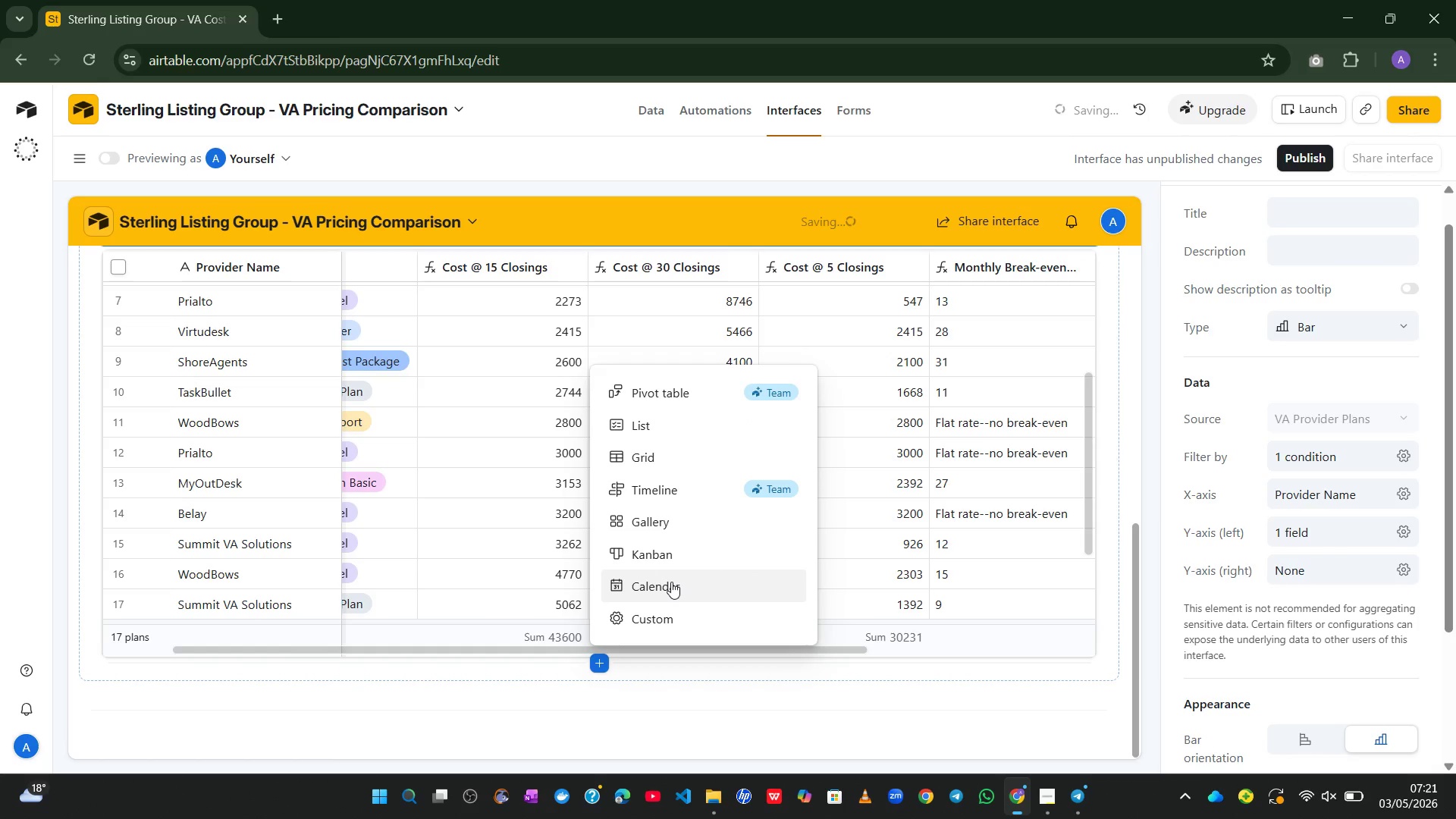 
left_click([682, 680])
 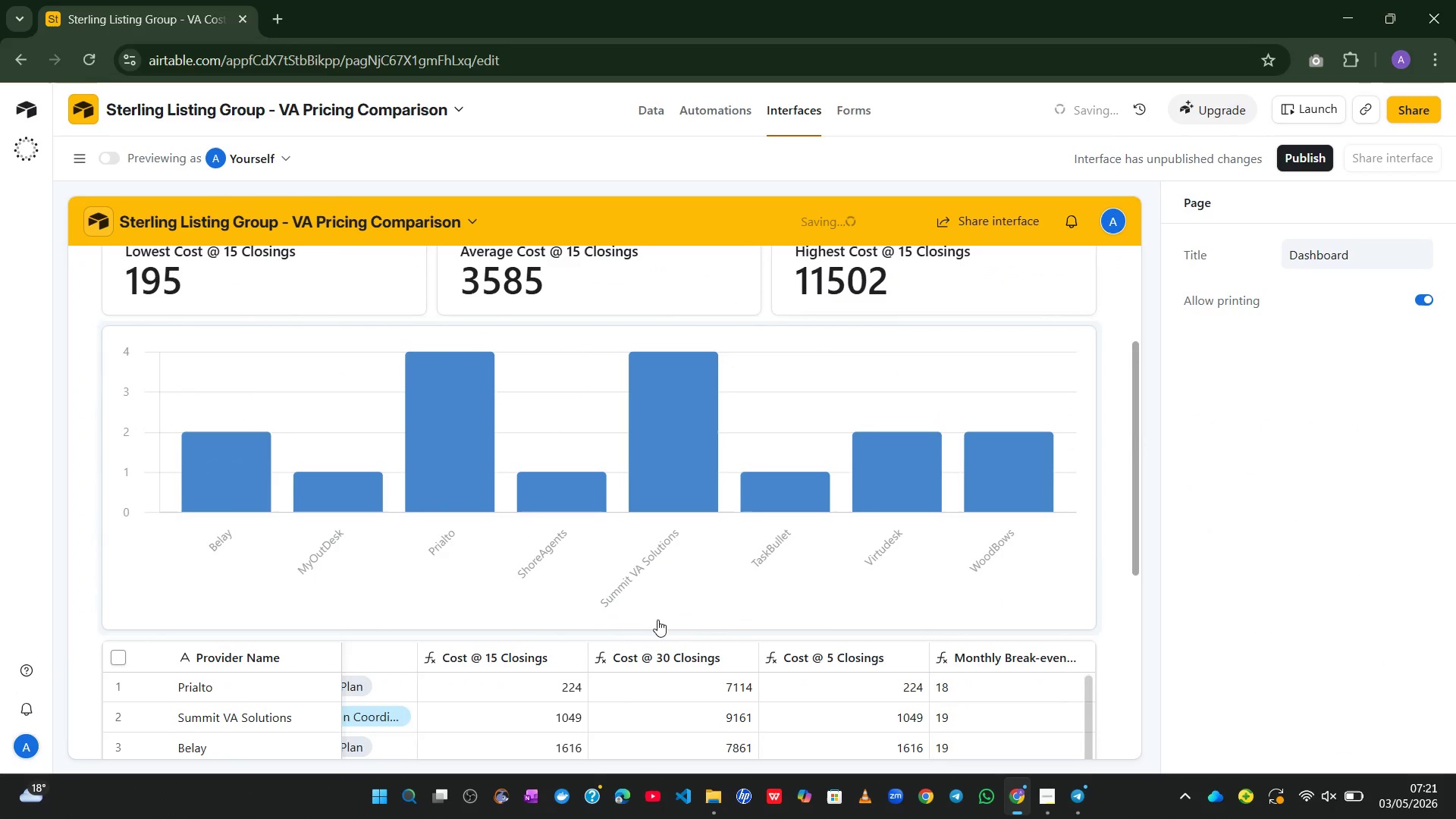 
left_click([596, 635])
 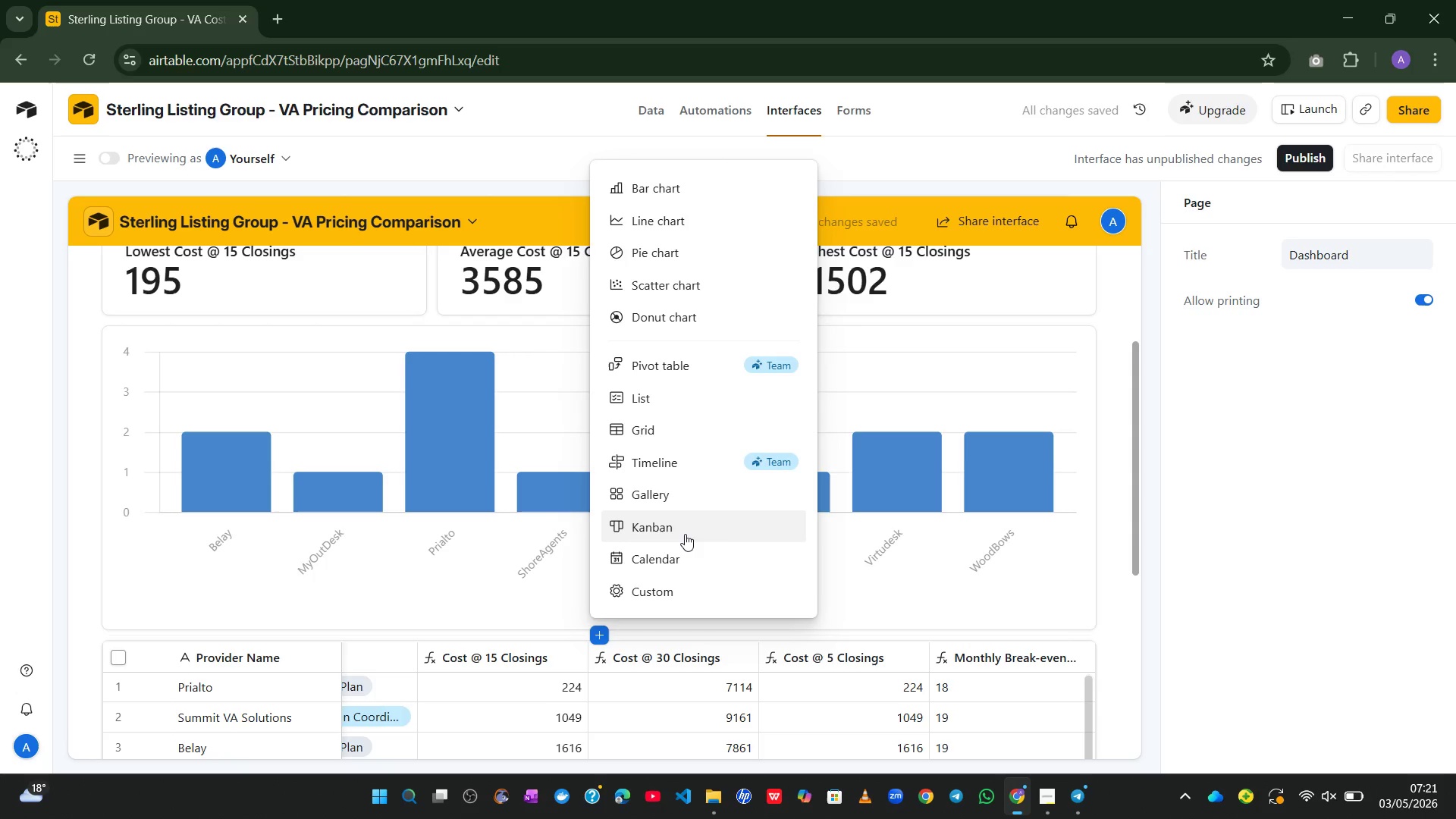 
wait(14.75)
 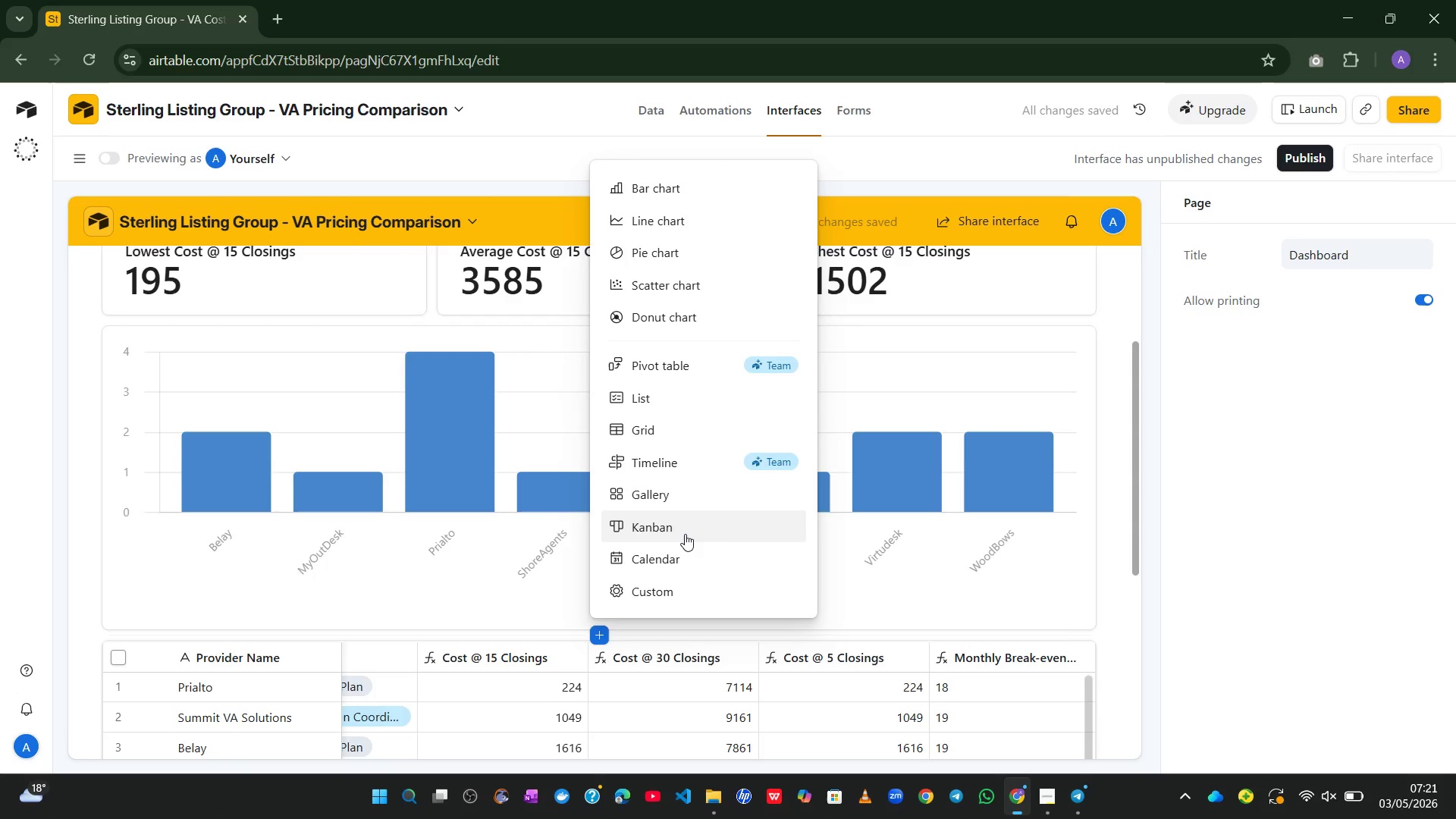 
left_click_drag(start_coordinate=[1137, 560], to_coordinate=[1130, 756])
 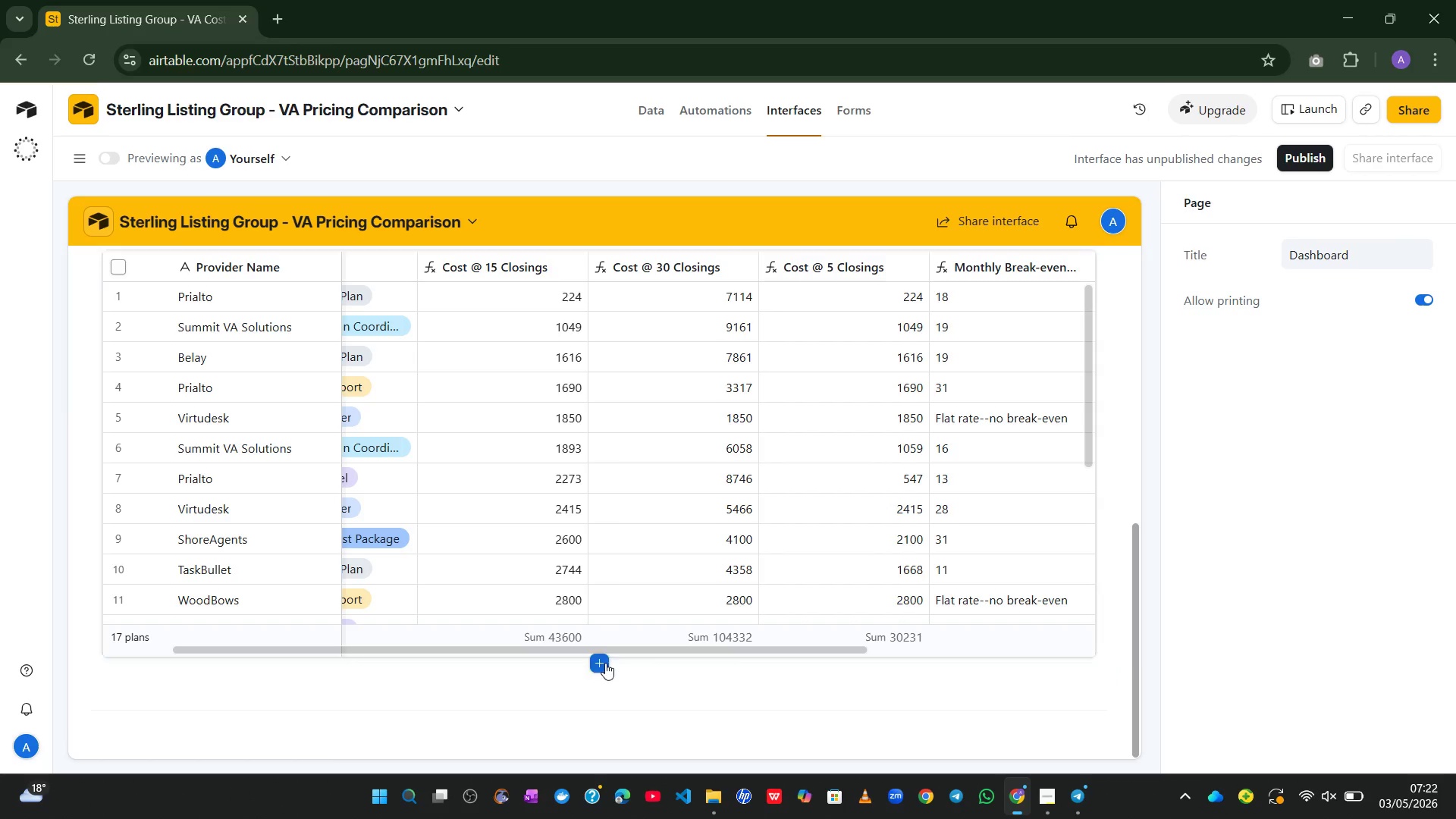 
left_click([605, 664])
 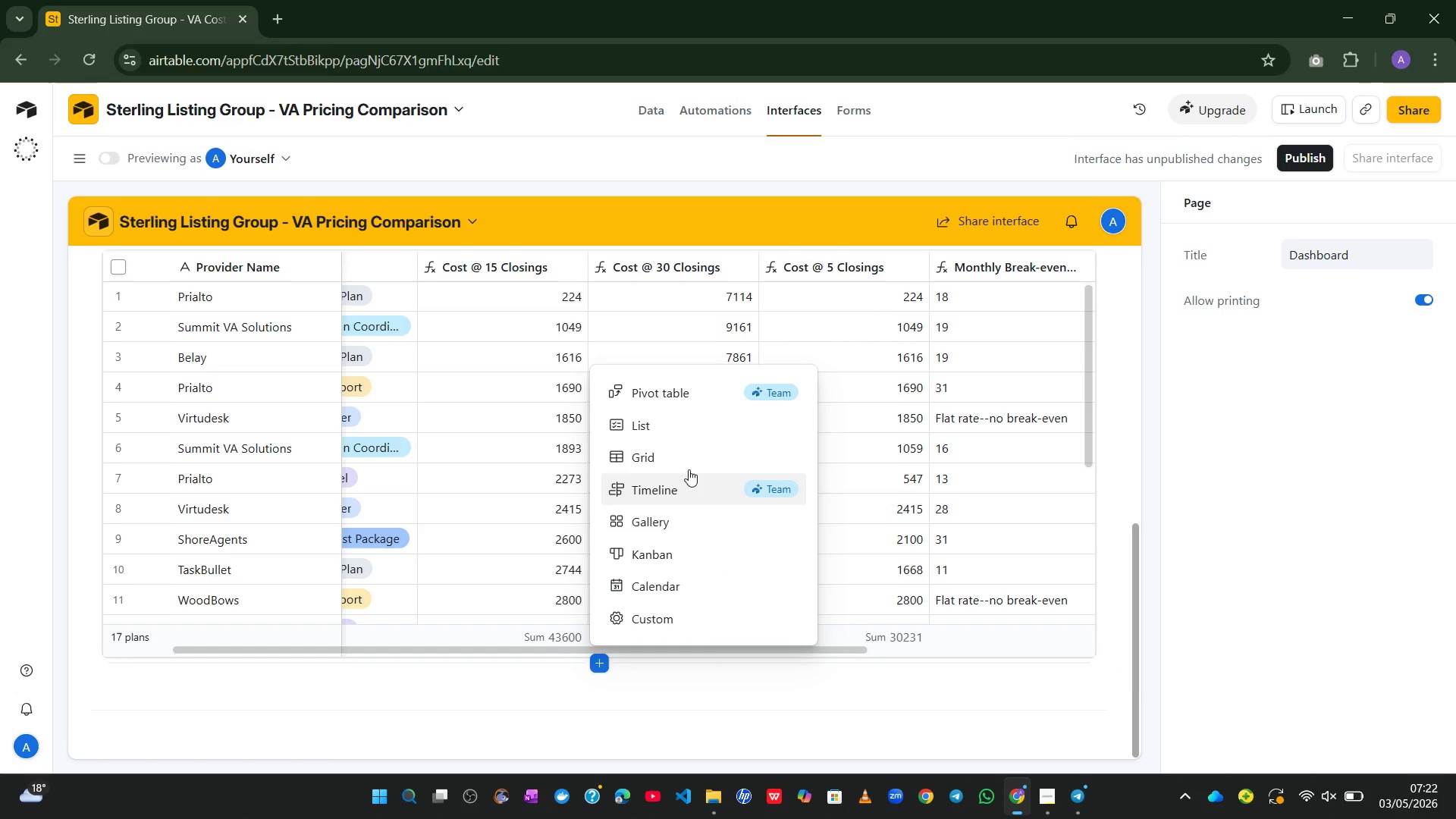 
left_click([668, 461])
 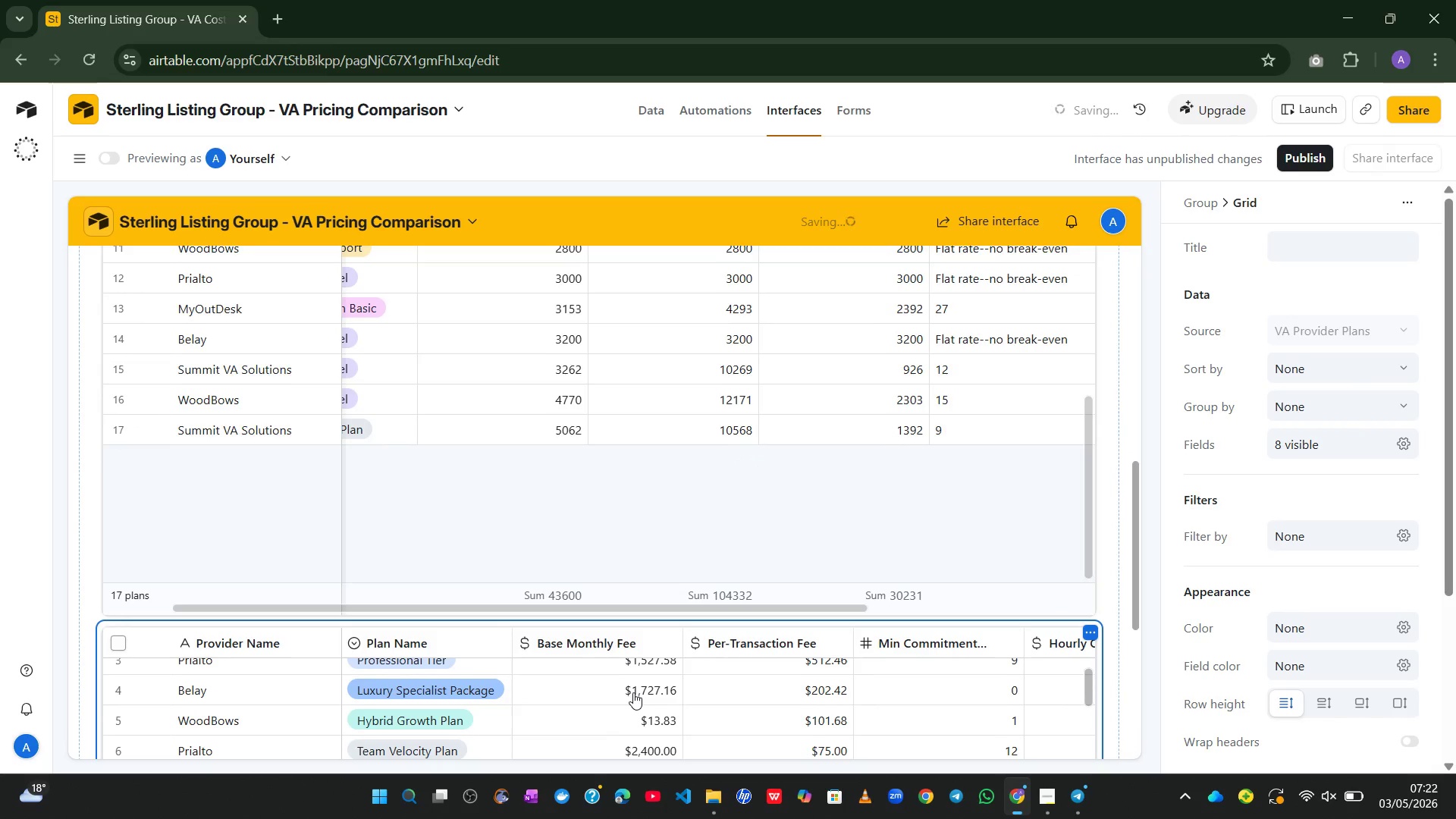 
wait(10.38)
 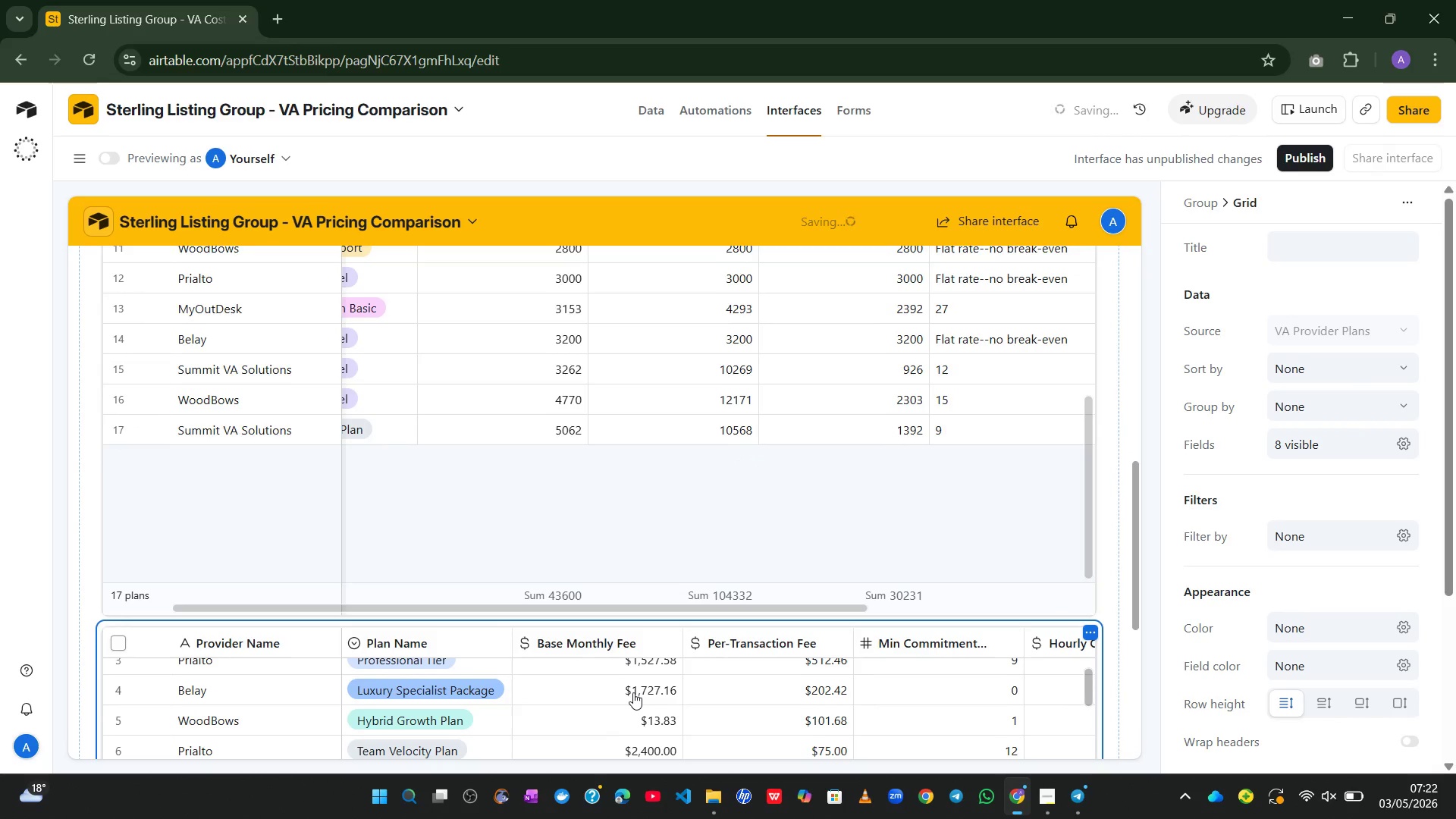 
left_click_drag(start_coordinate=[1134, 513], to_coordinate=[1124, 738])
 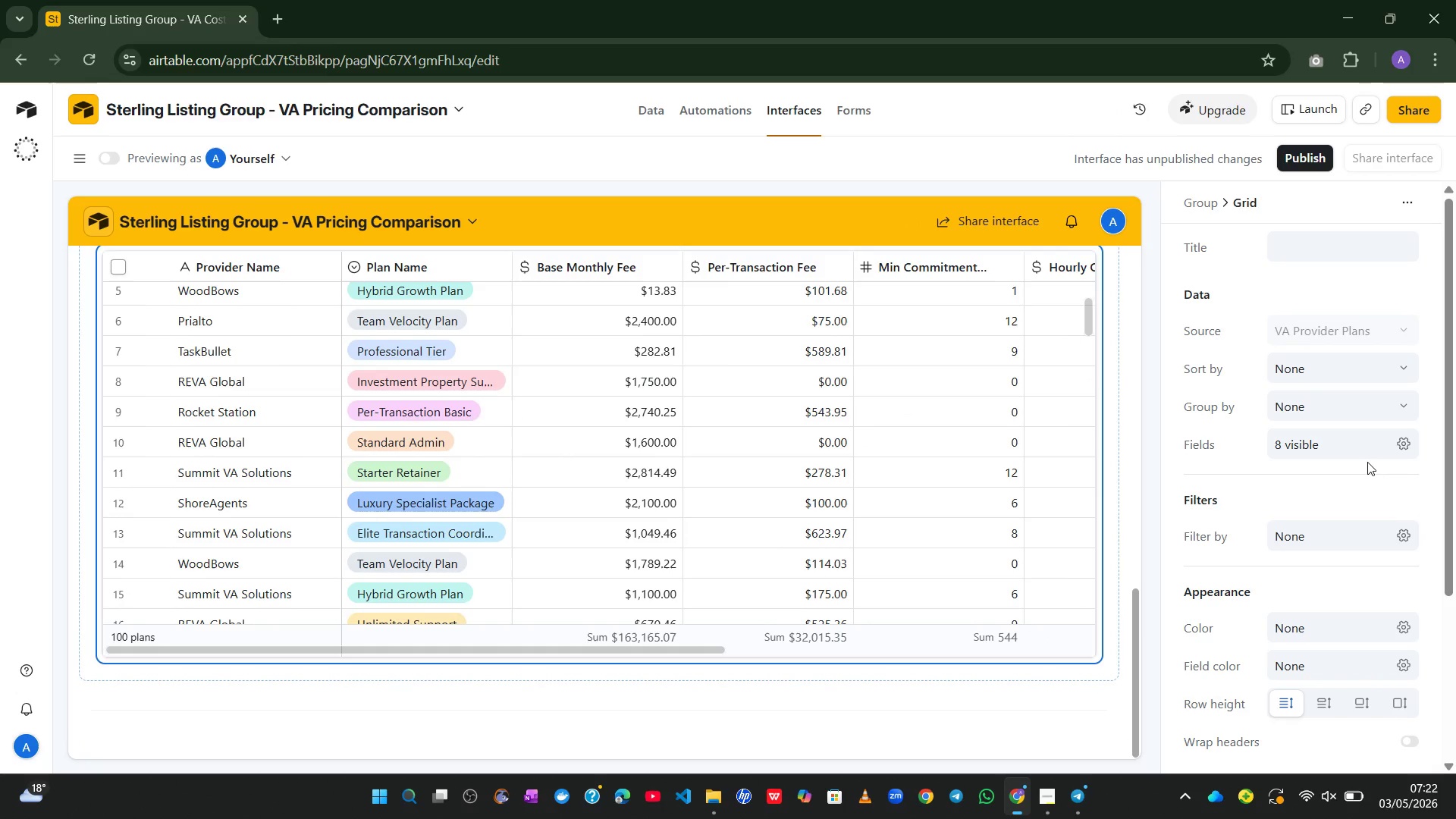 
left_click([1404, 441])
 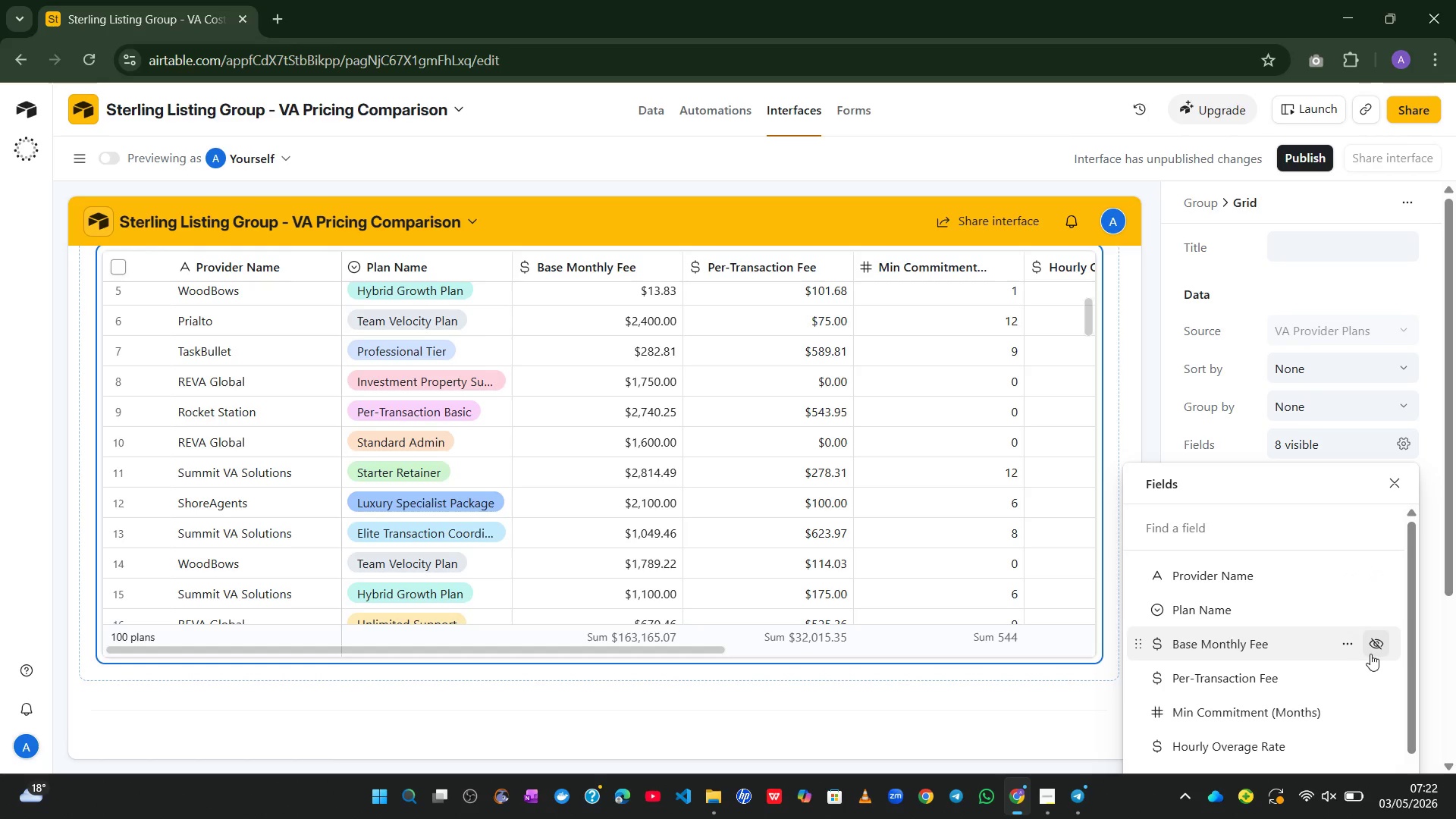 
wait(15.33)
 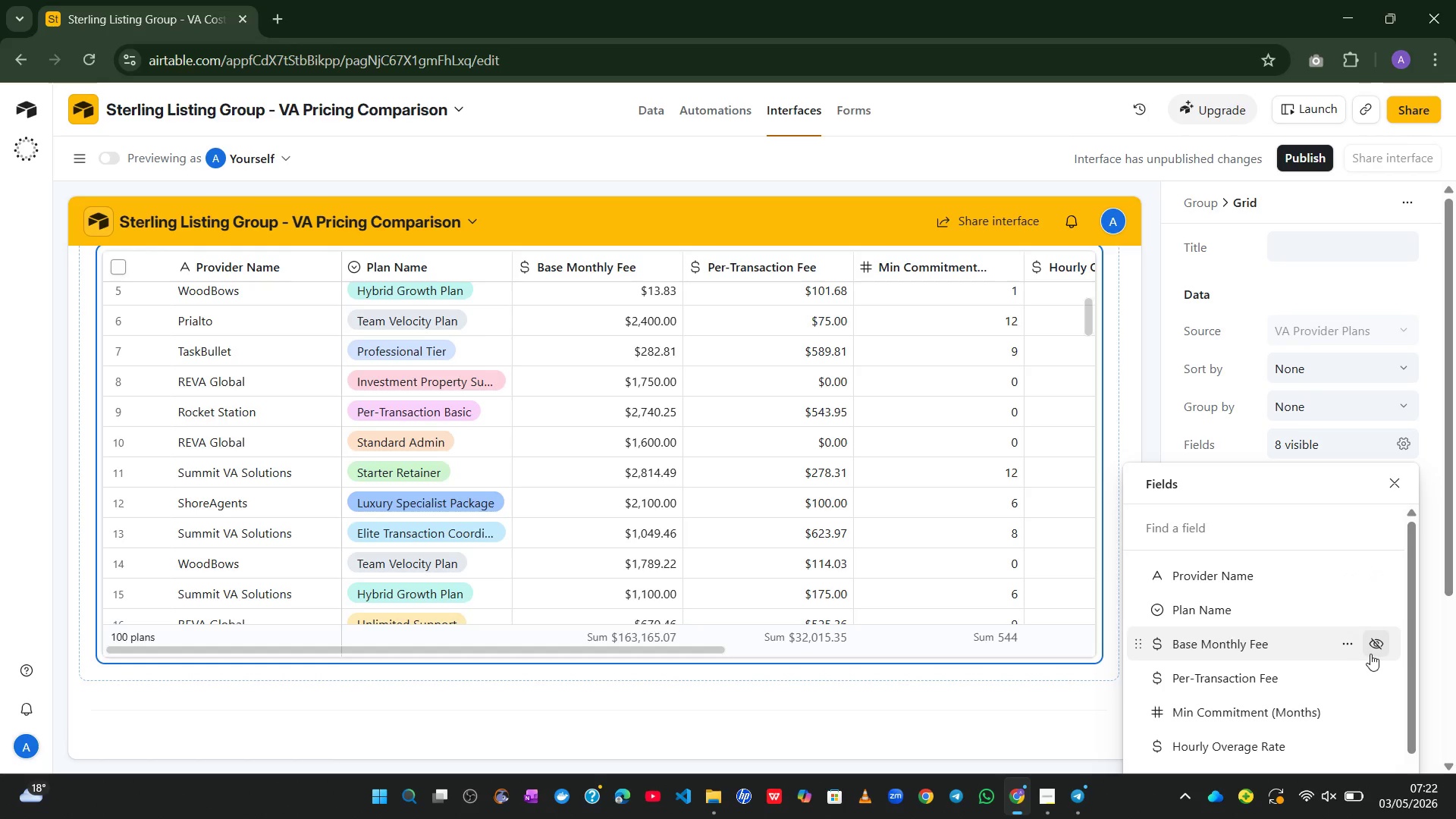 
left_click([1379, 648])
 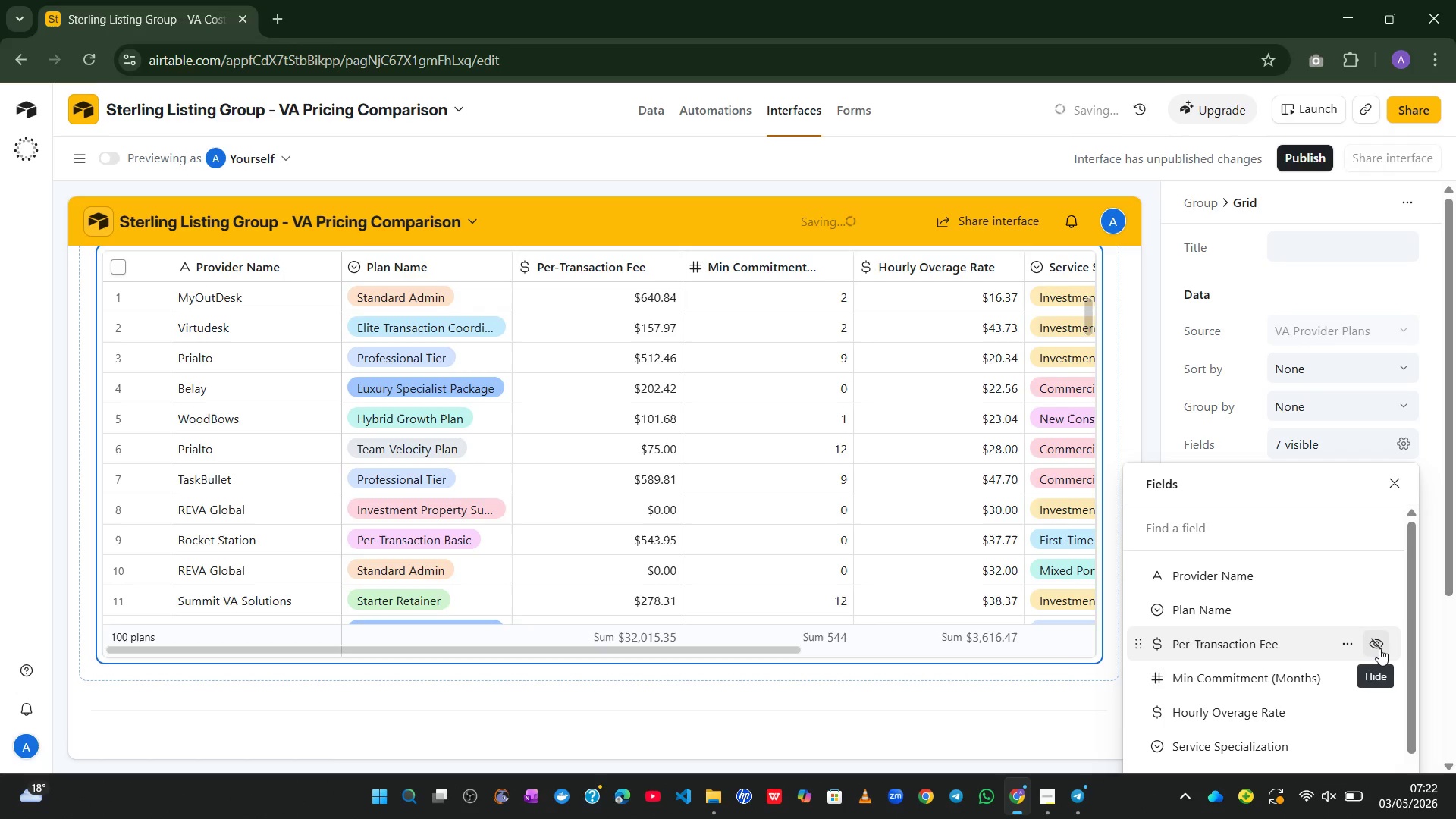 
left_click([1379, 648])
 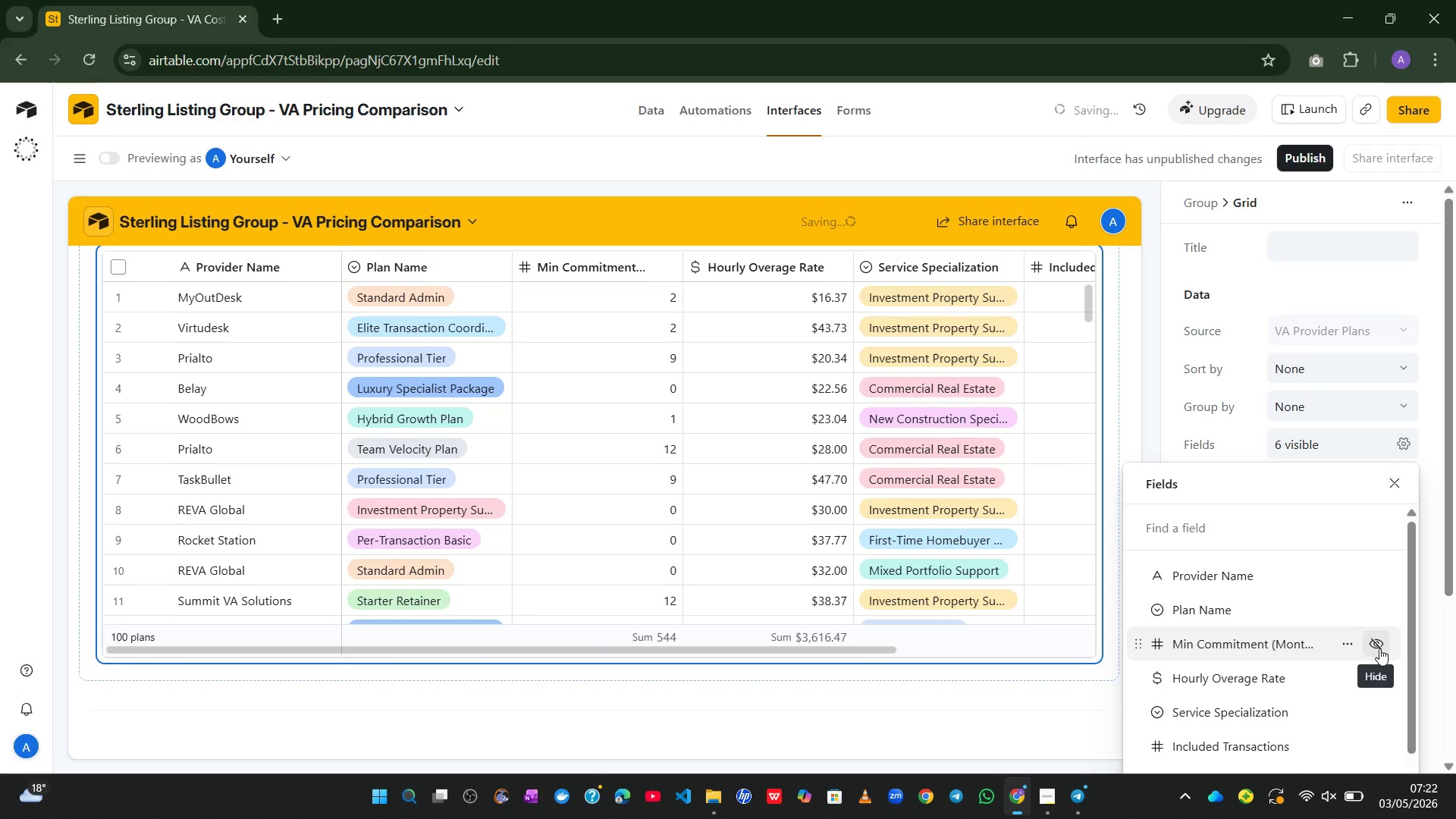 
left_click([1379, 648])
 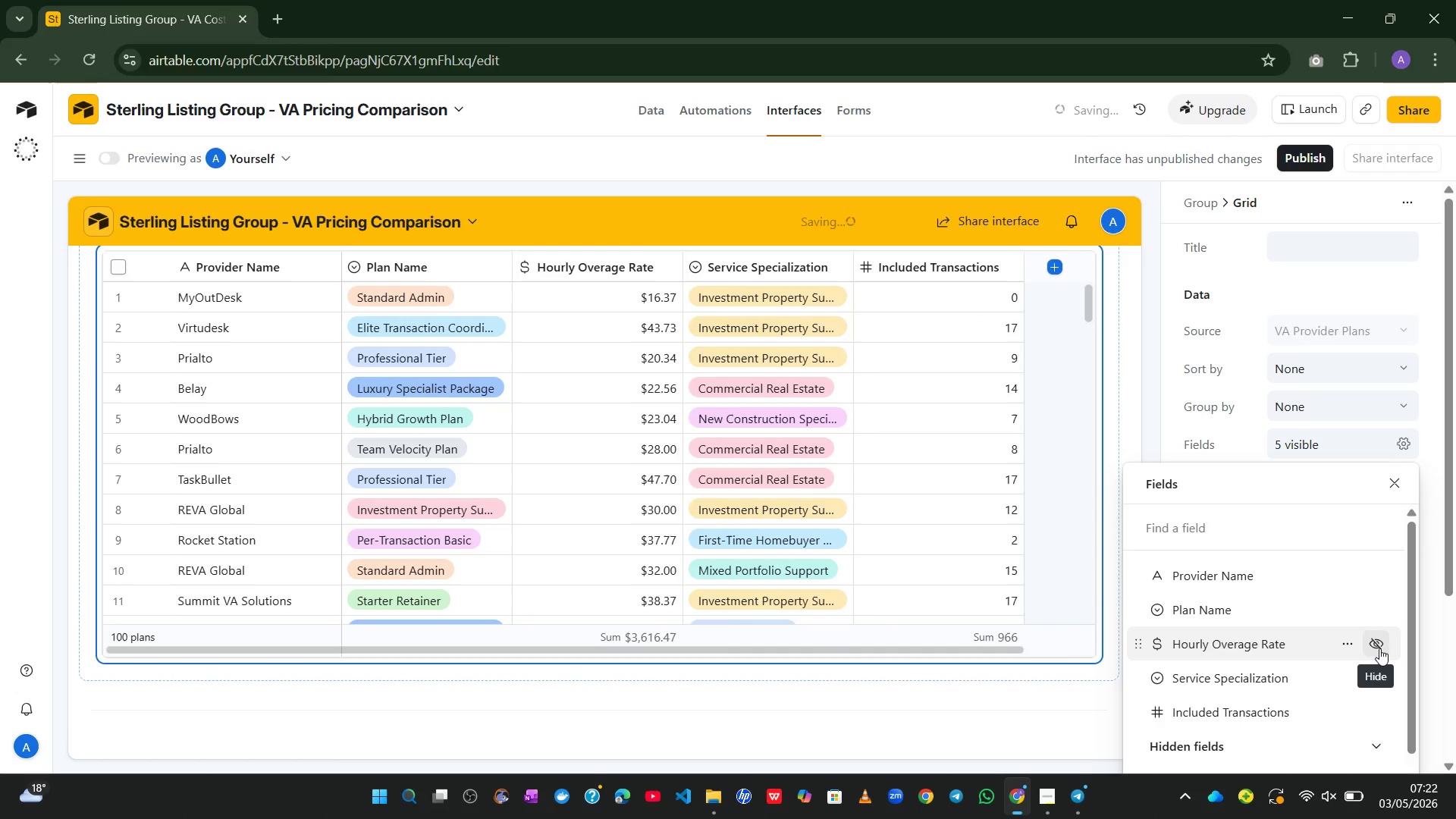 
left_click([1379, 648])
 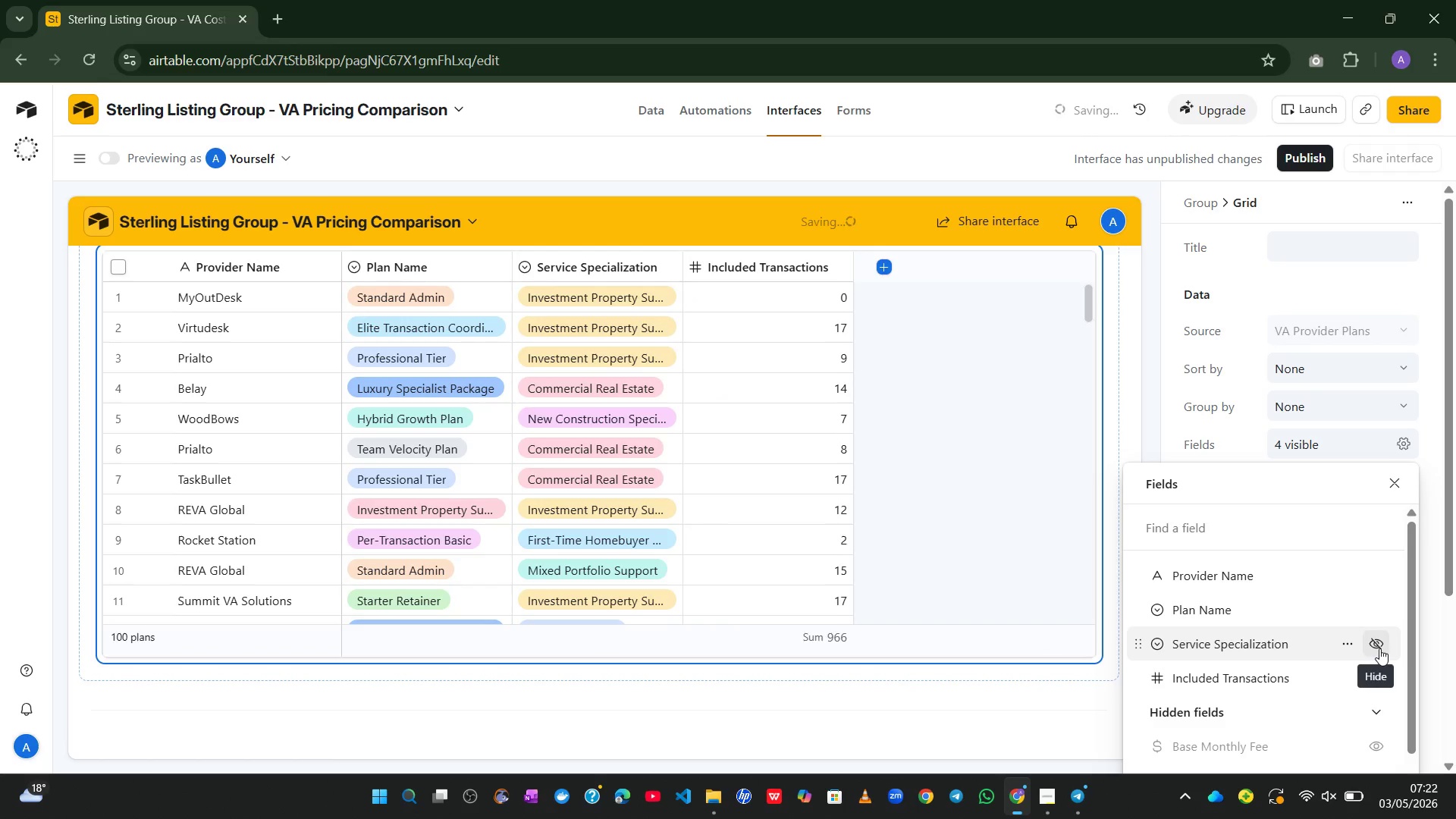 
left_click([1379, 648])
 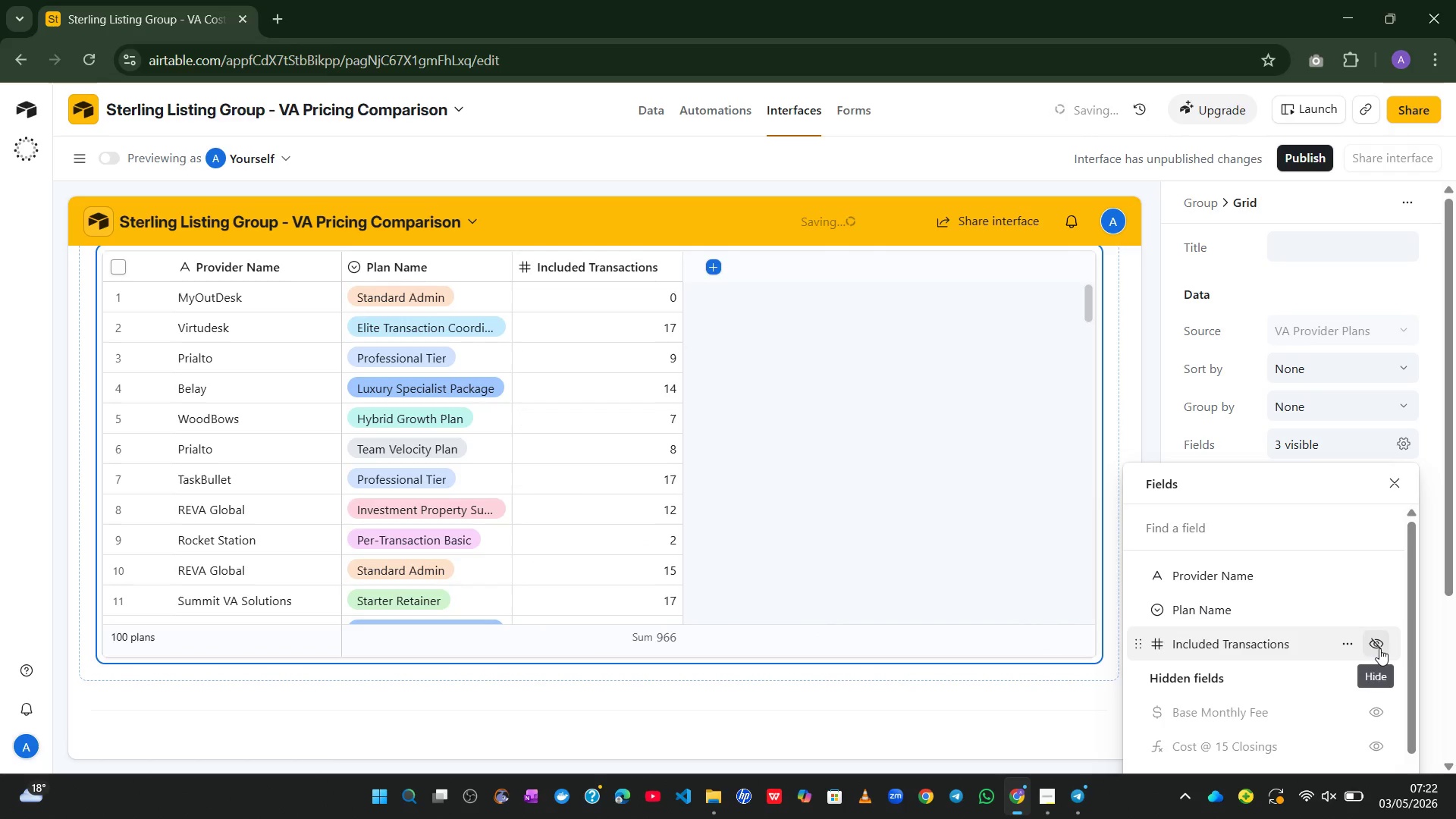 
left_click([1379, 648])
 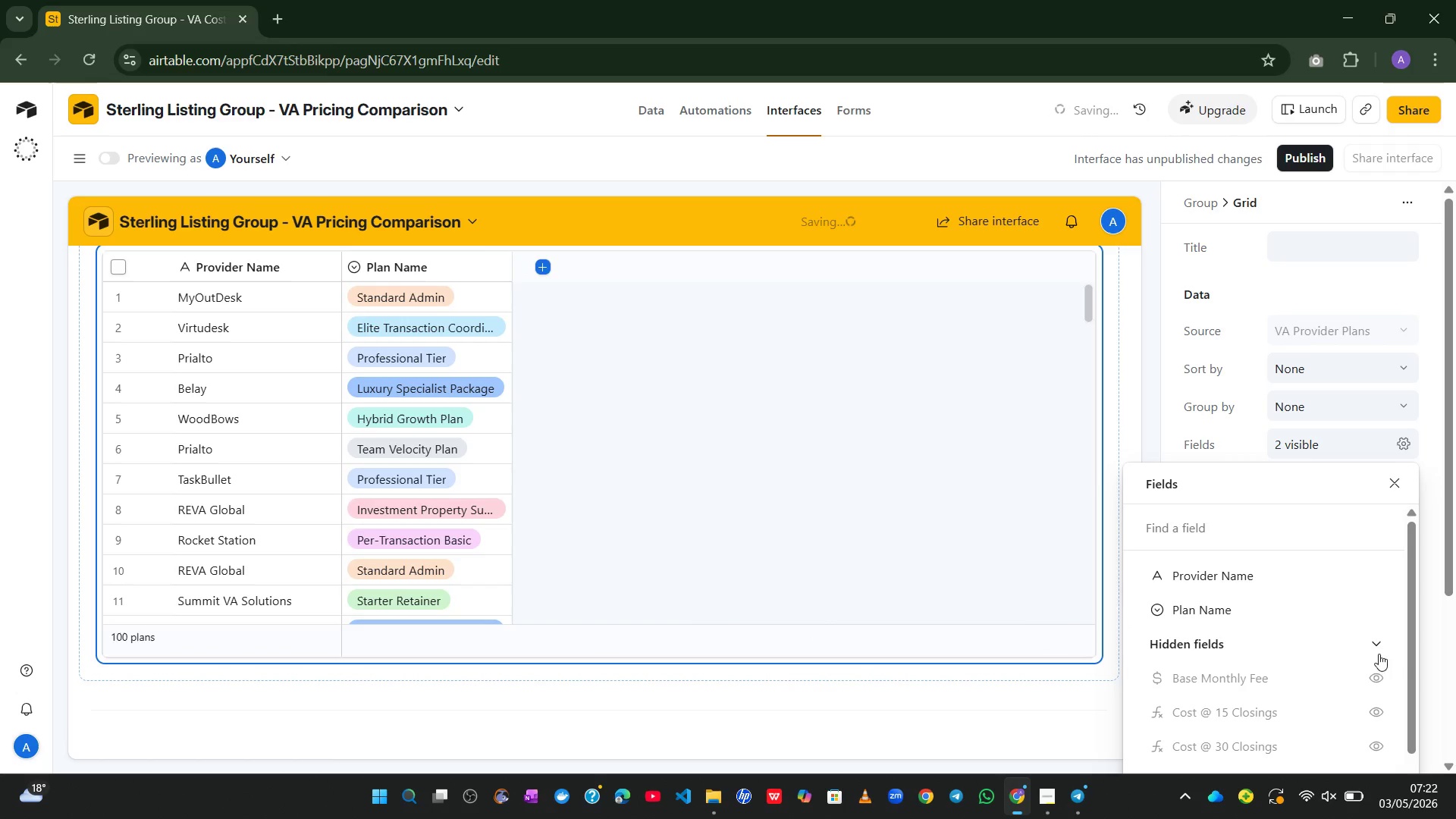 
mouse_move([1376, 683])
 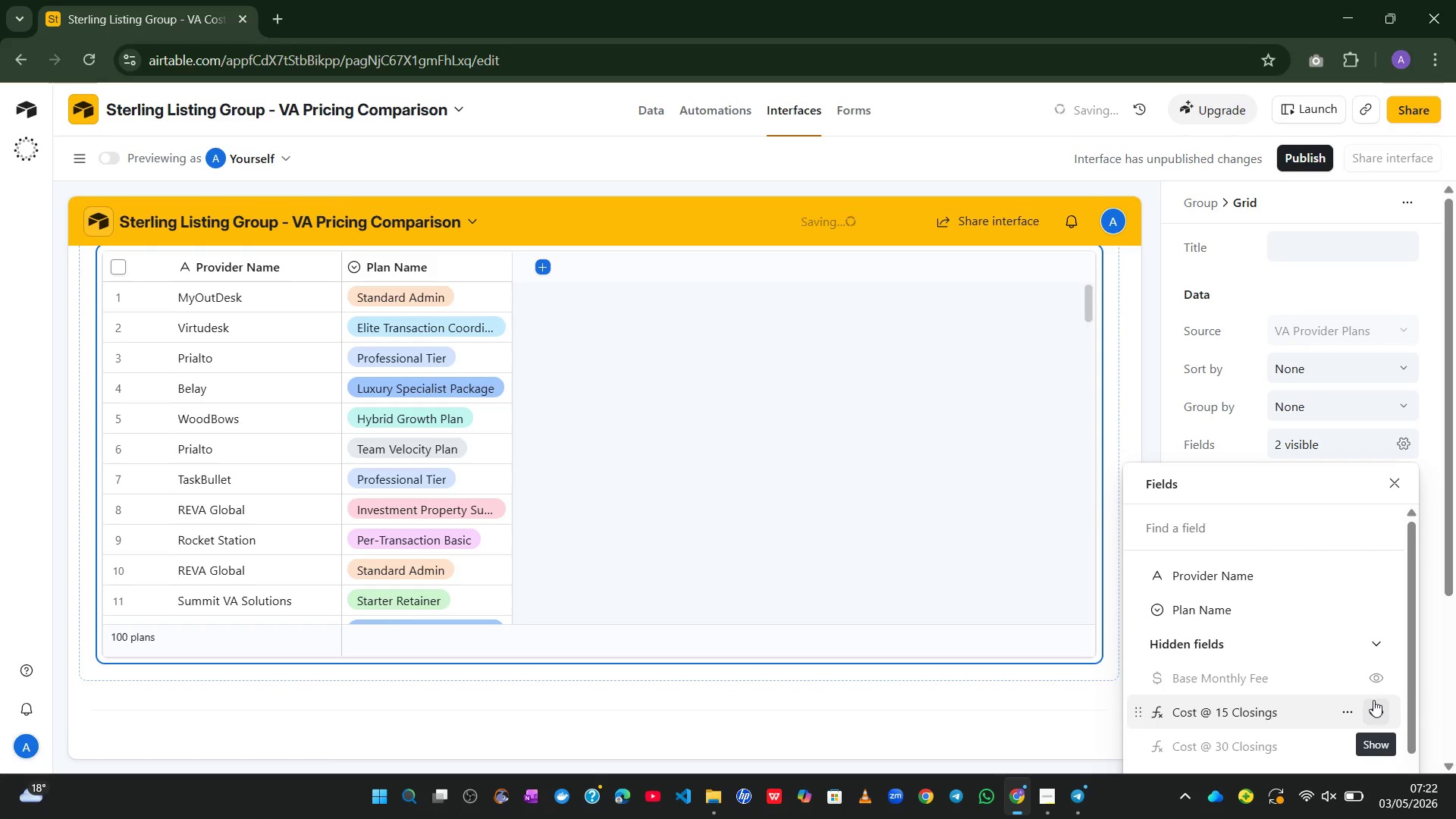 
left_click([1373, 700])
 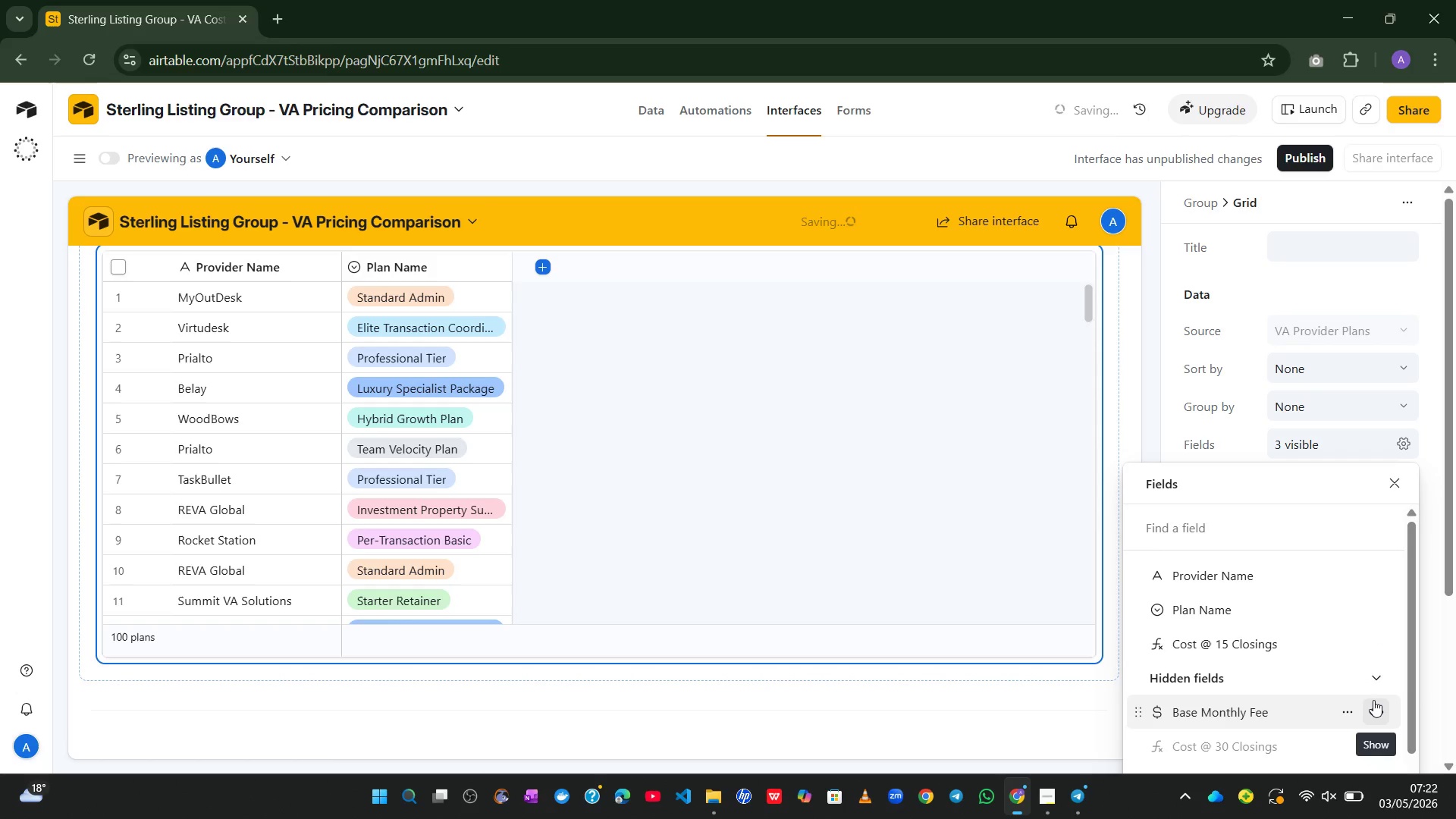 
left_click([1373, 700])
 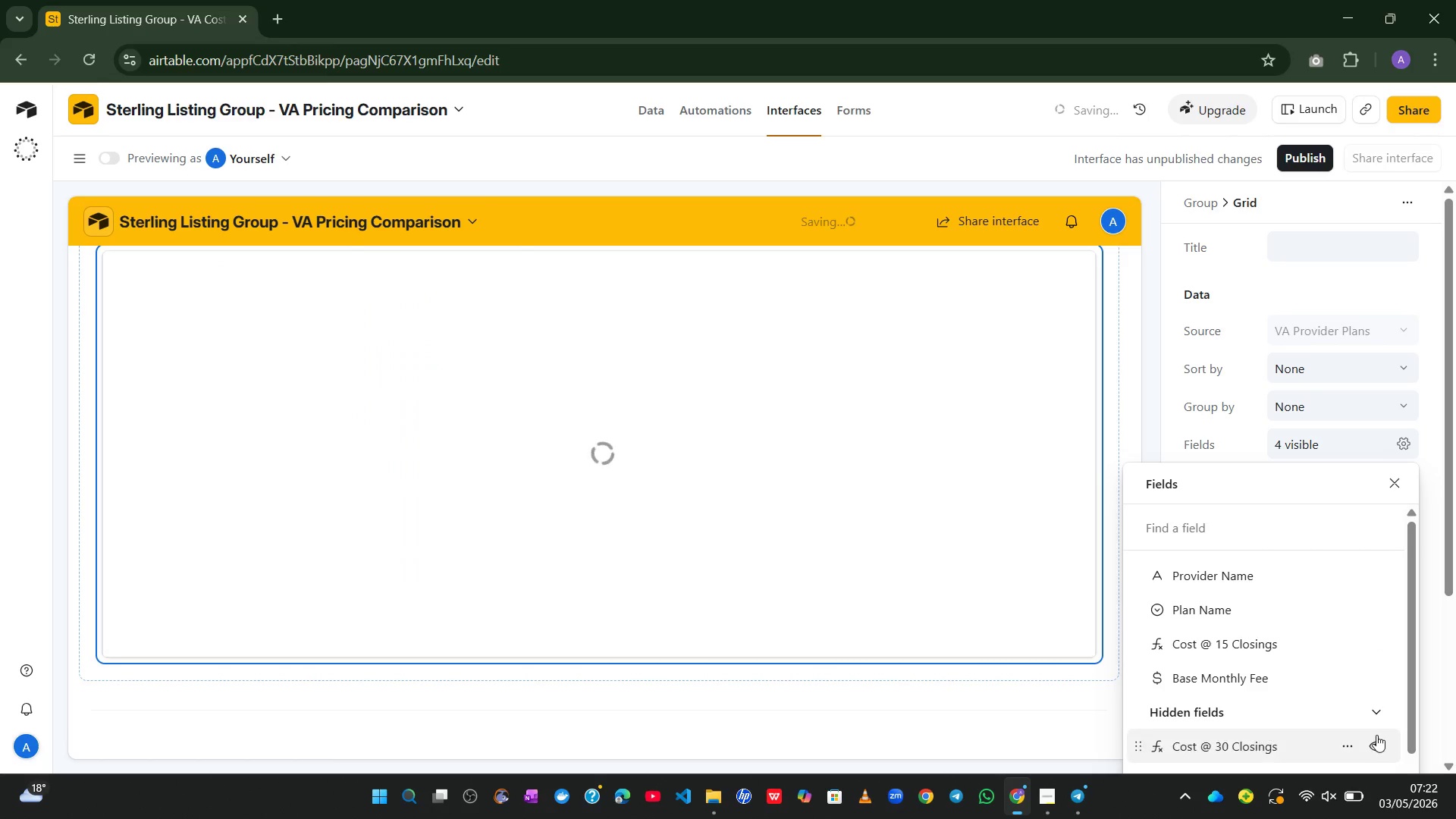 
left_click([1376, 739])
 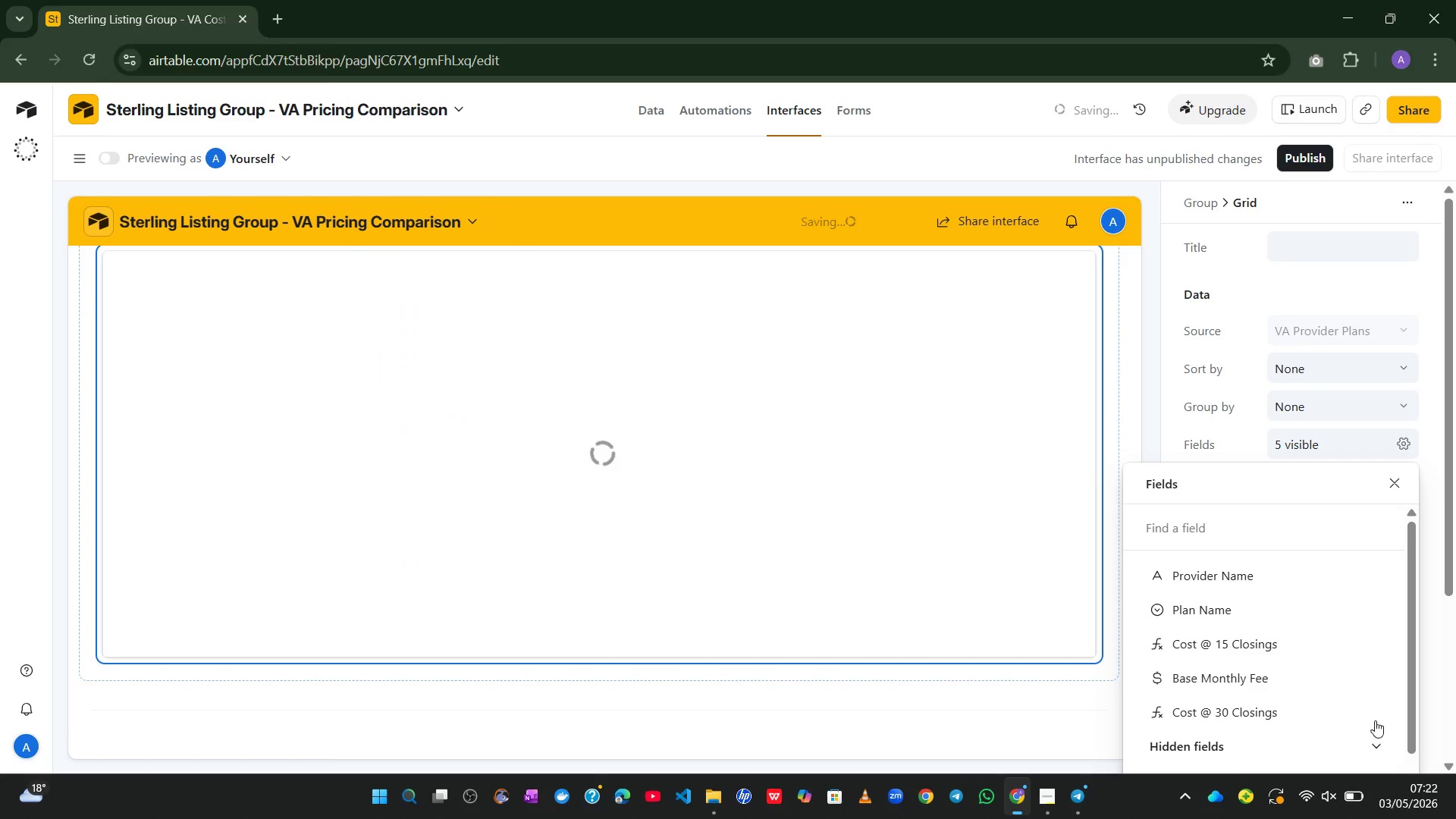 
mouse_move([1367, 667])
 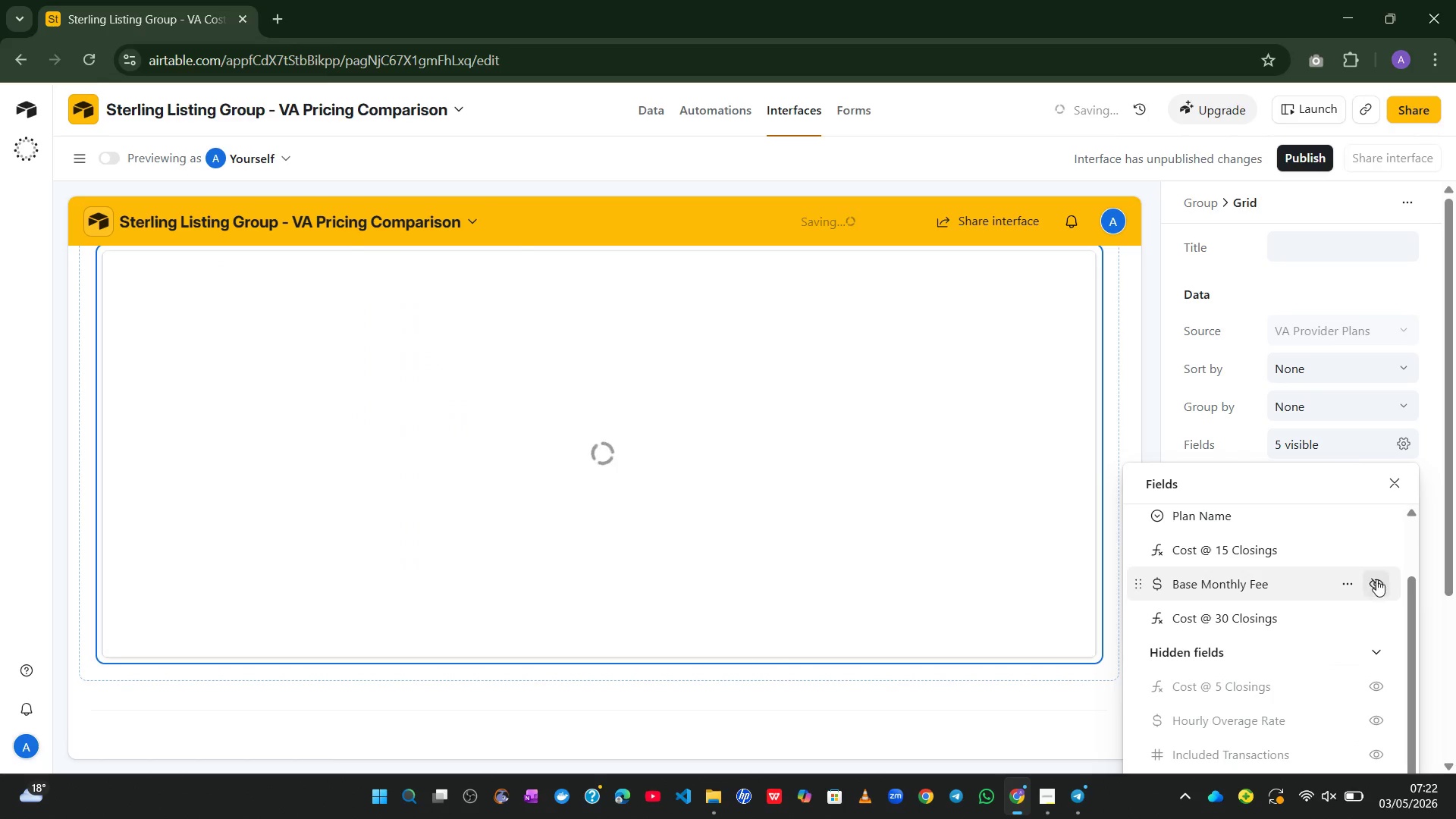 
left_click([1376, 579])
 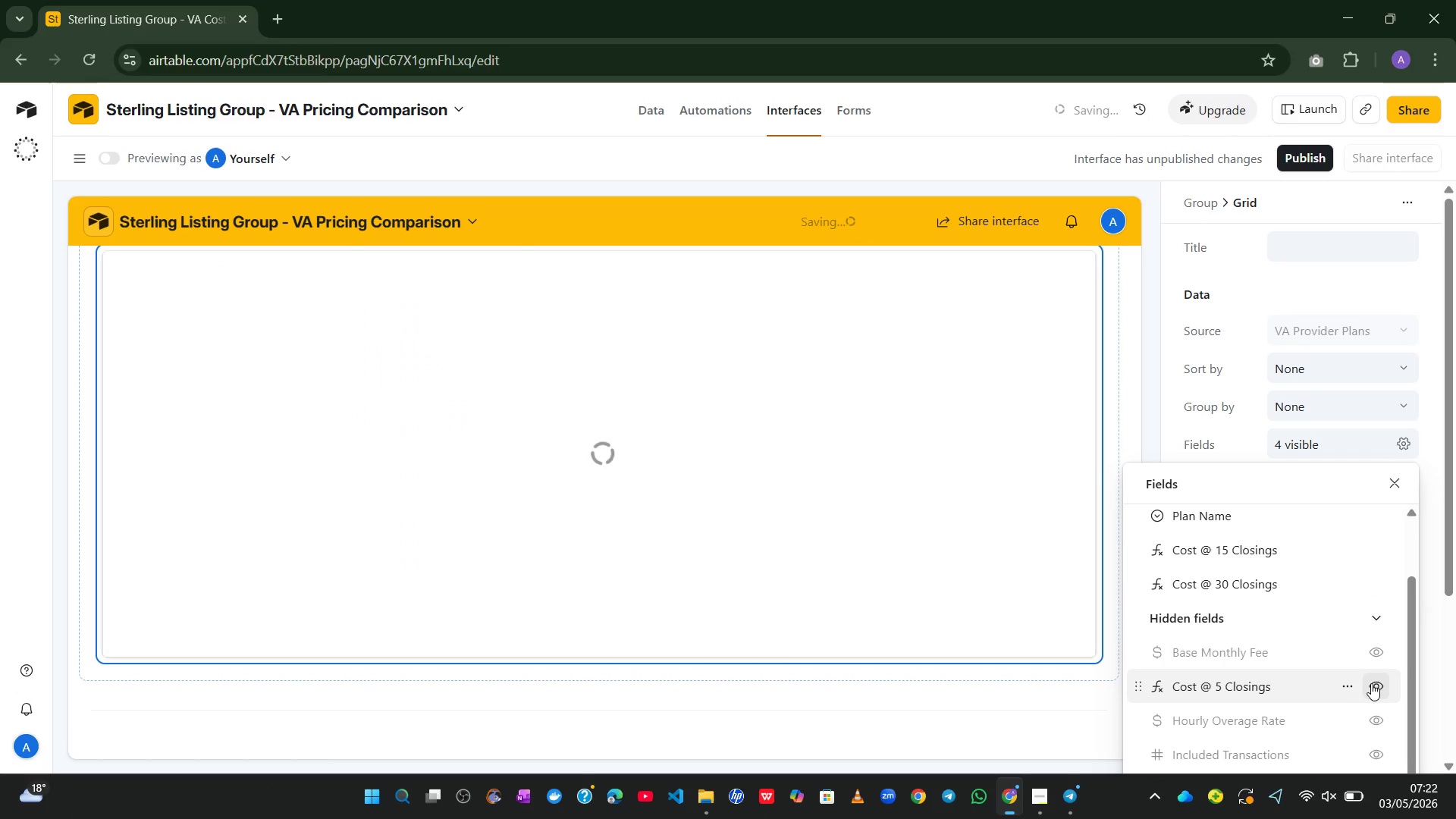 
left_click([1372, 683])
 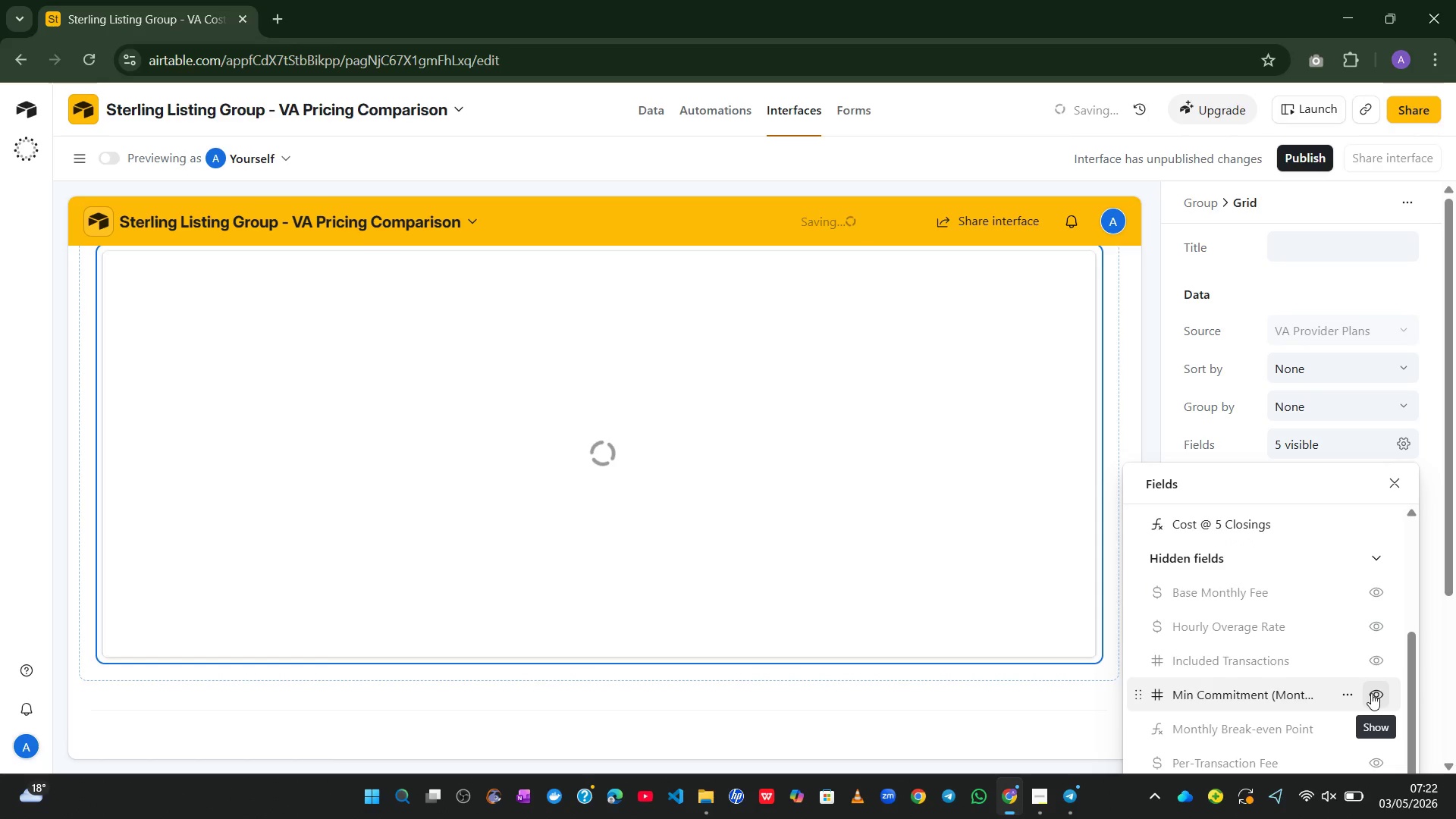 
left_click([1376, 729])
 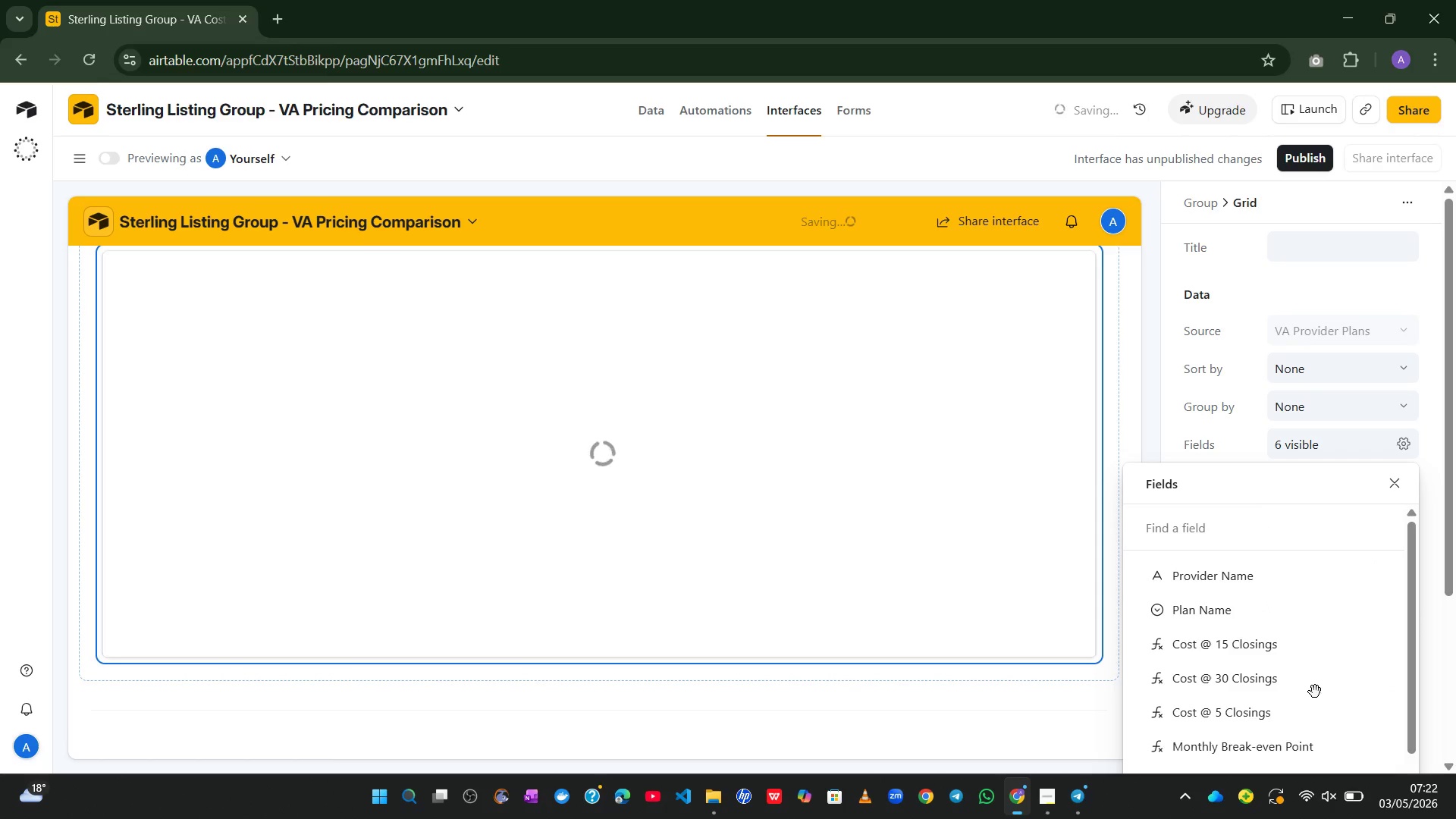 
mouse_move([1370, 626])
 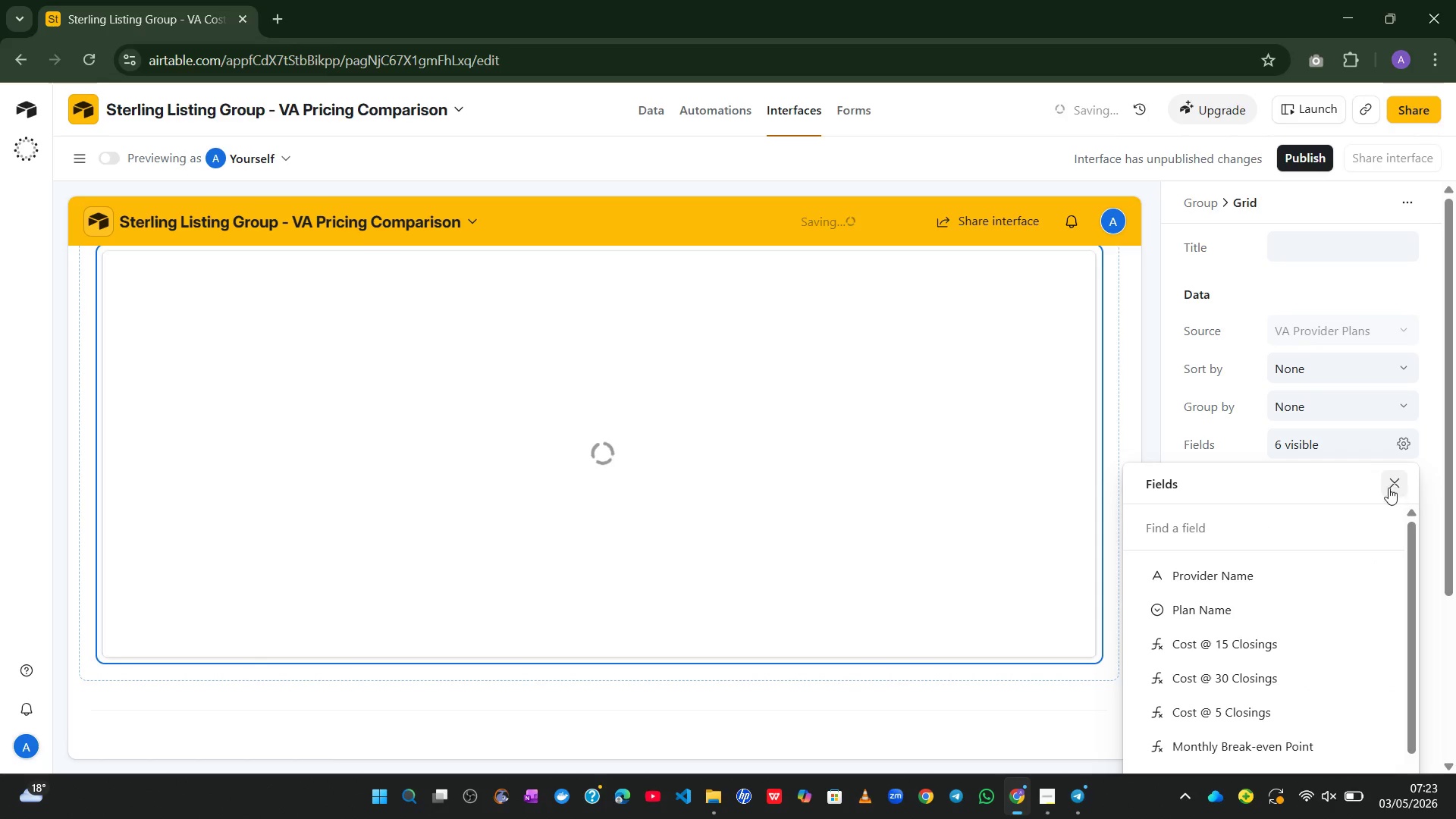 
left_click([1389, 488])
 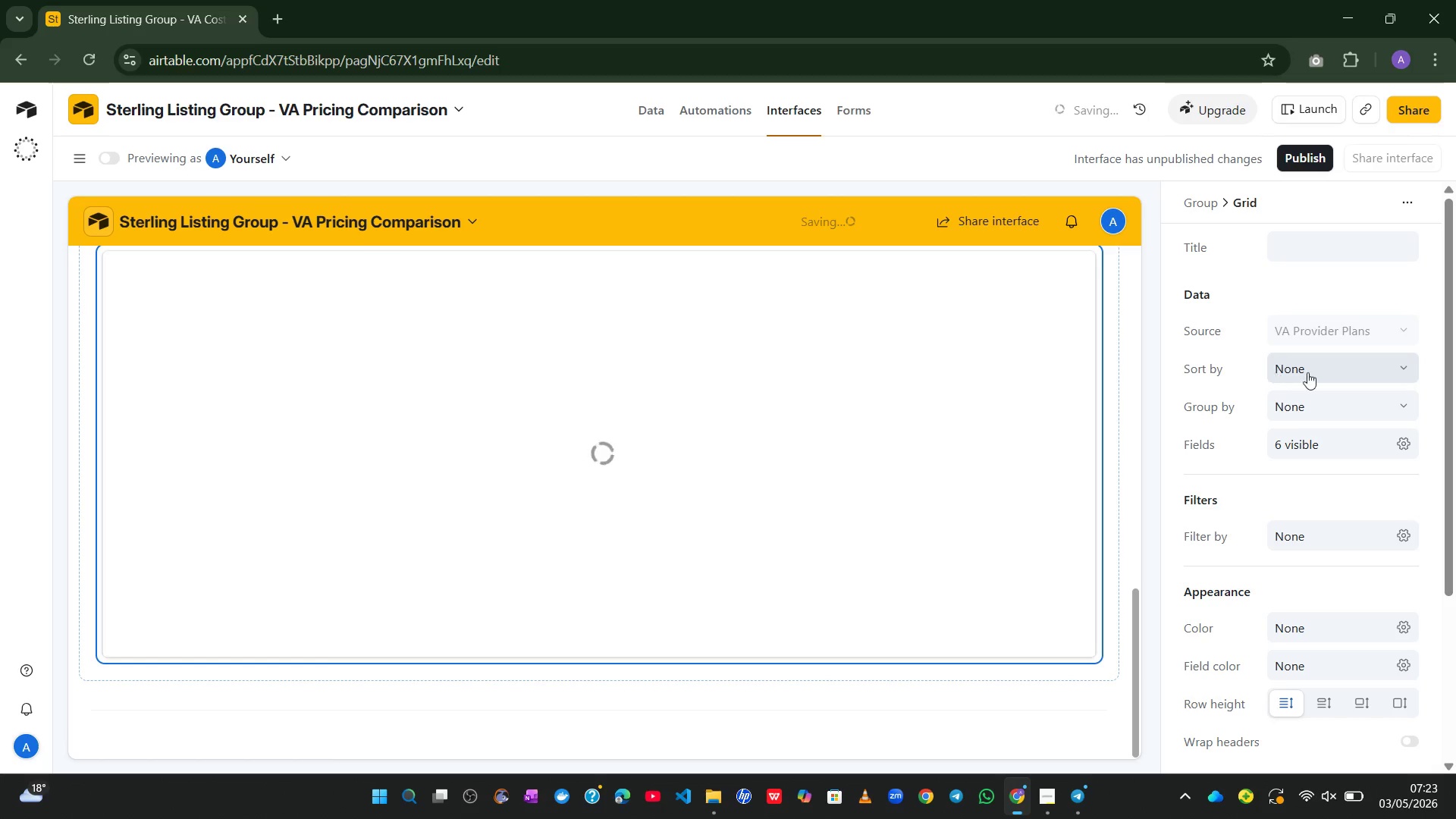 
left_click([1338, 369])
 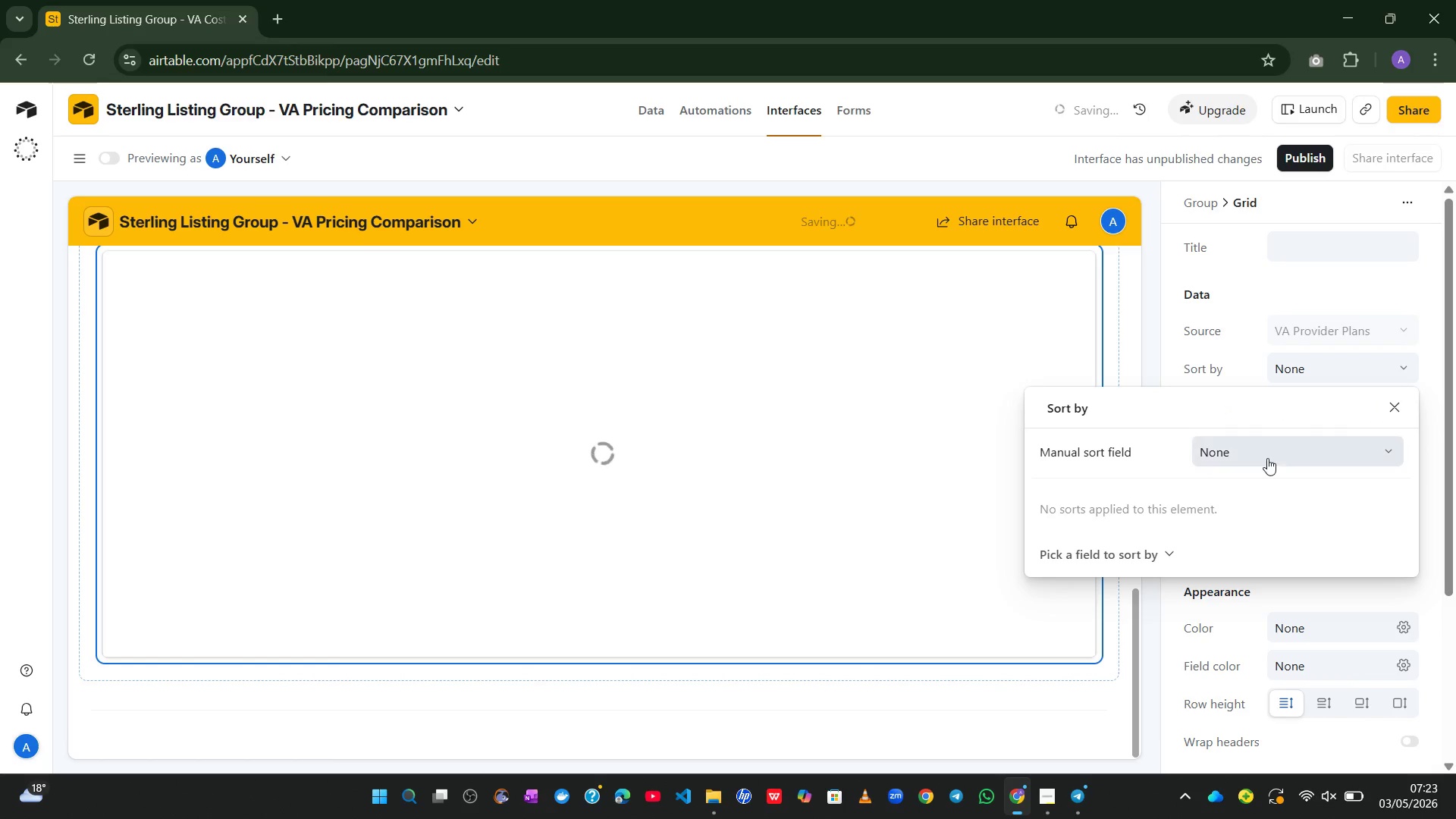 
left_click([1276, 450])
 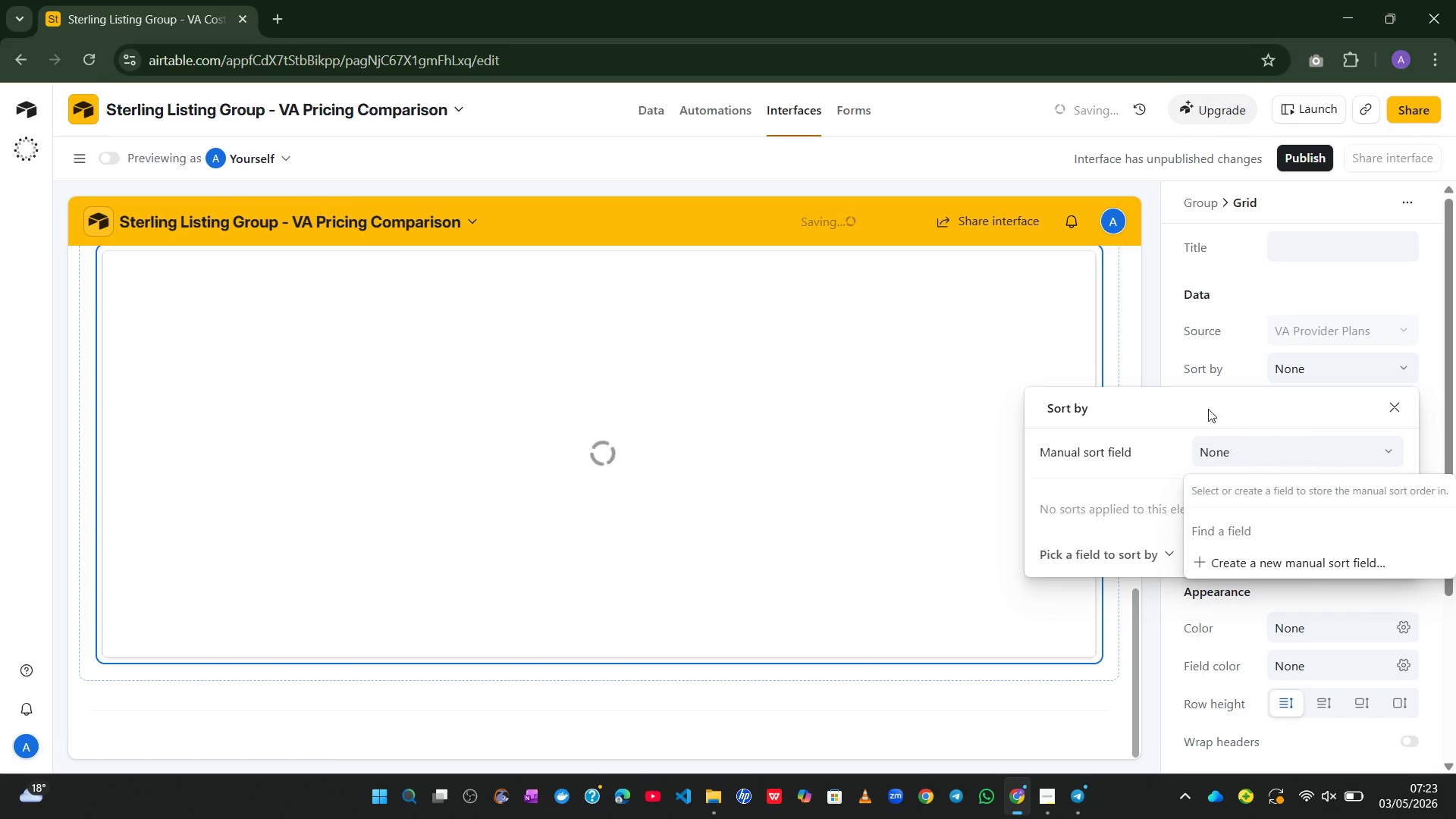 
left_click([1207, 406])
 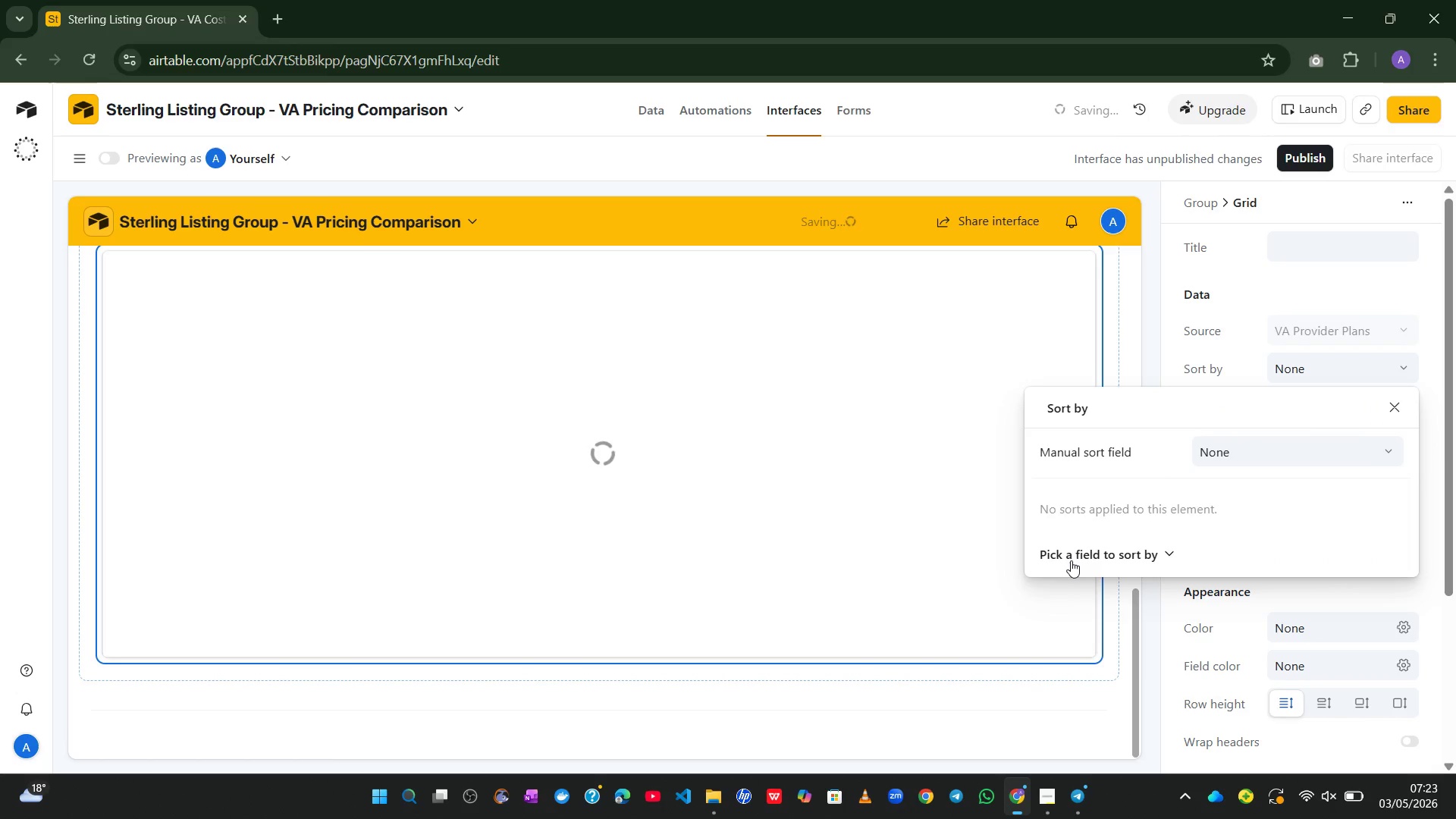 
left_click([1071, 560])
 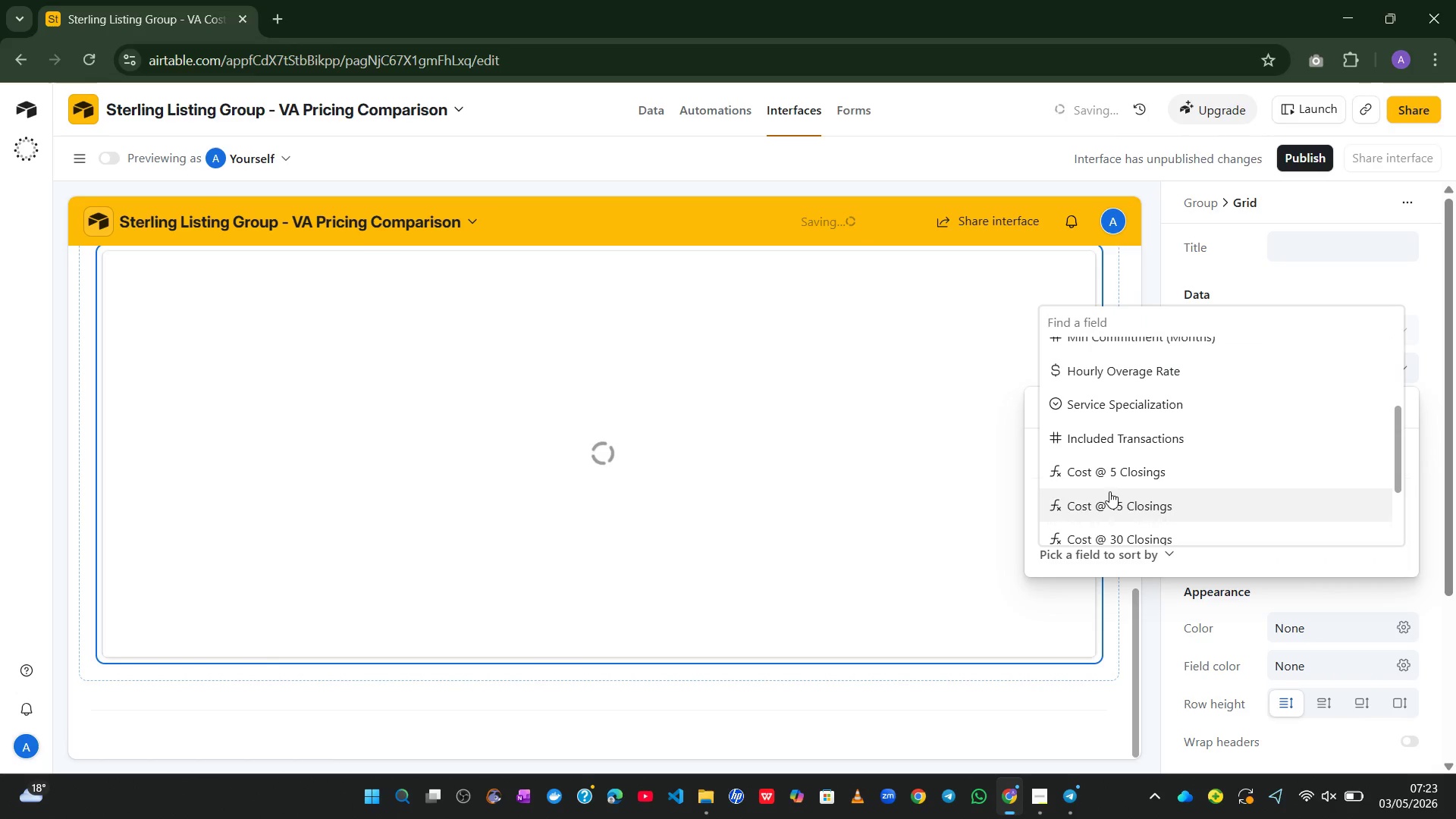 
wait(6.64)
 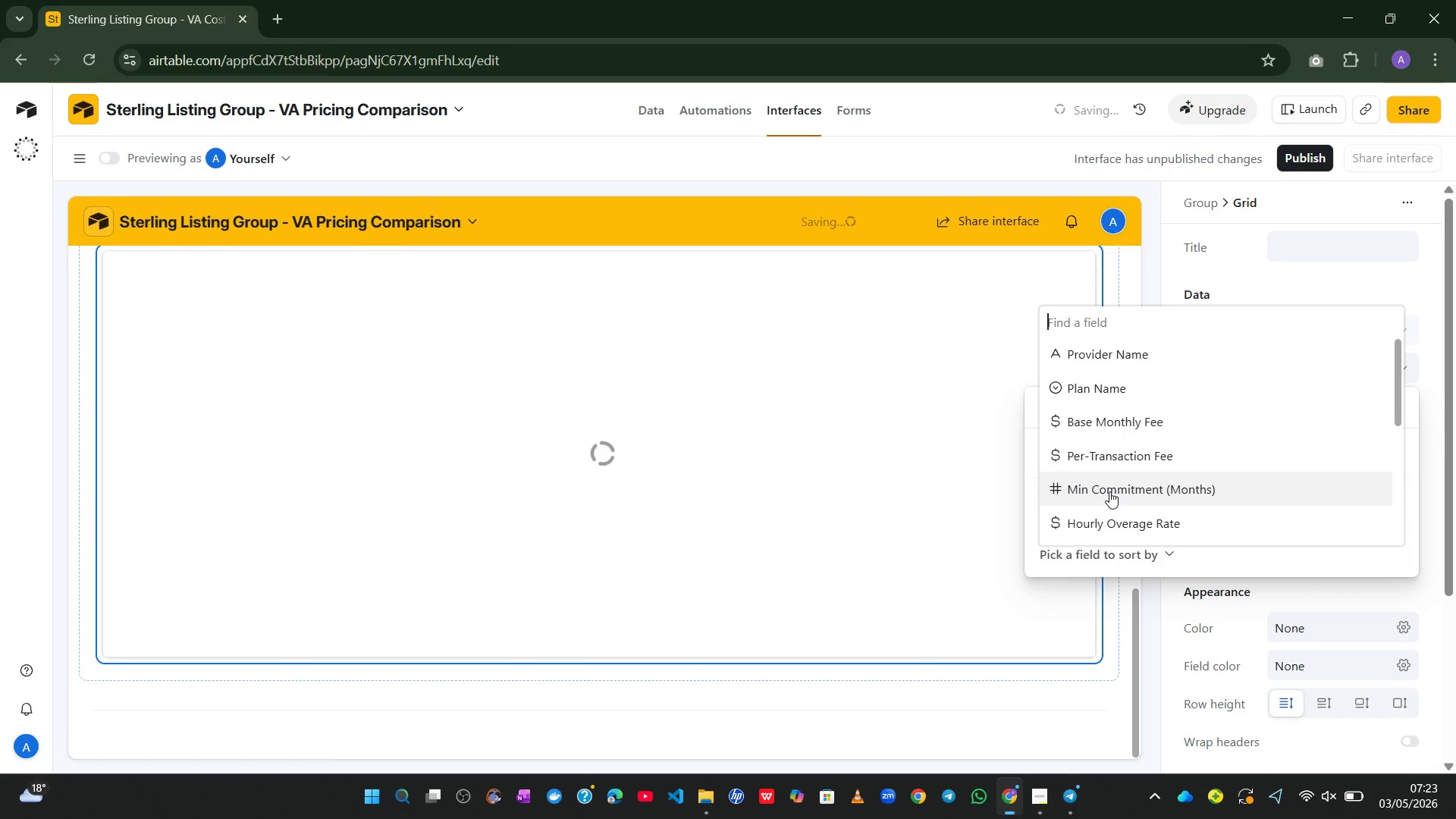 
left_click([1106, 500])
 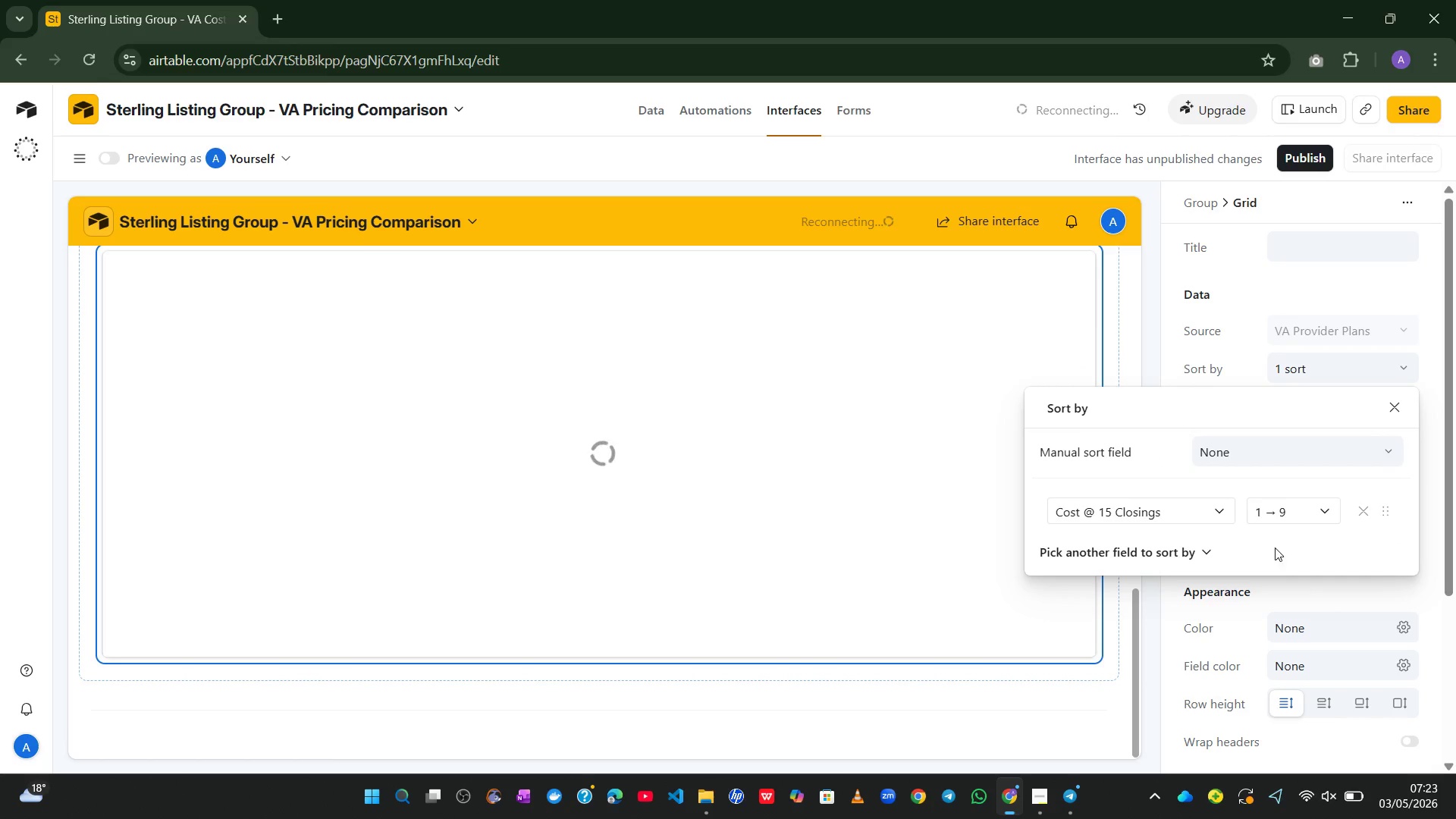 
wait(5.45)
 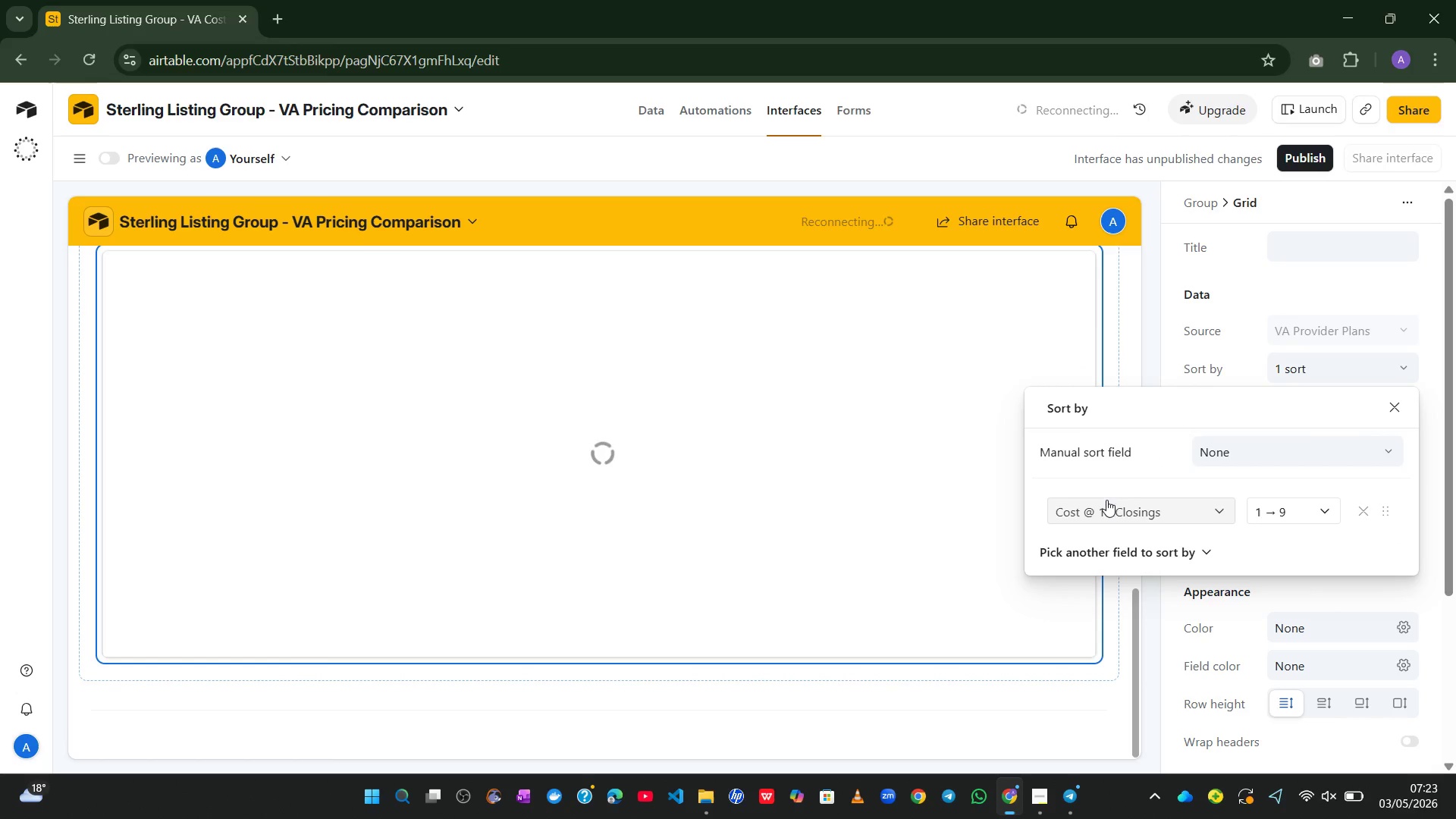 
left_click([1274, 544])
 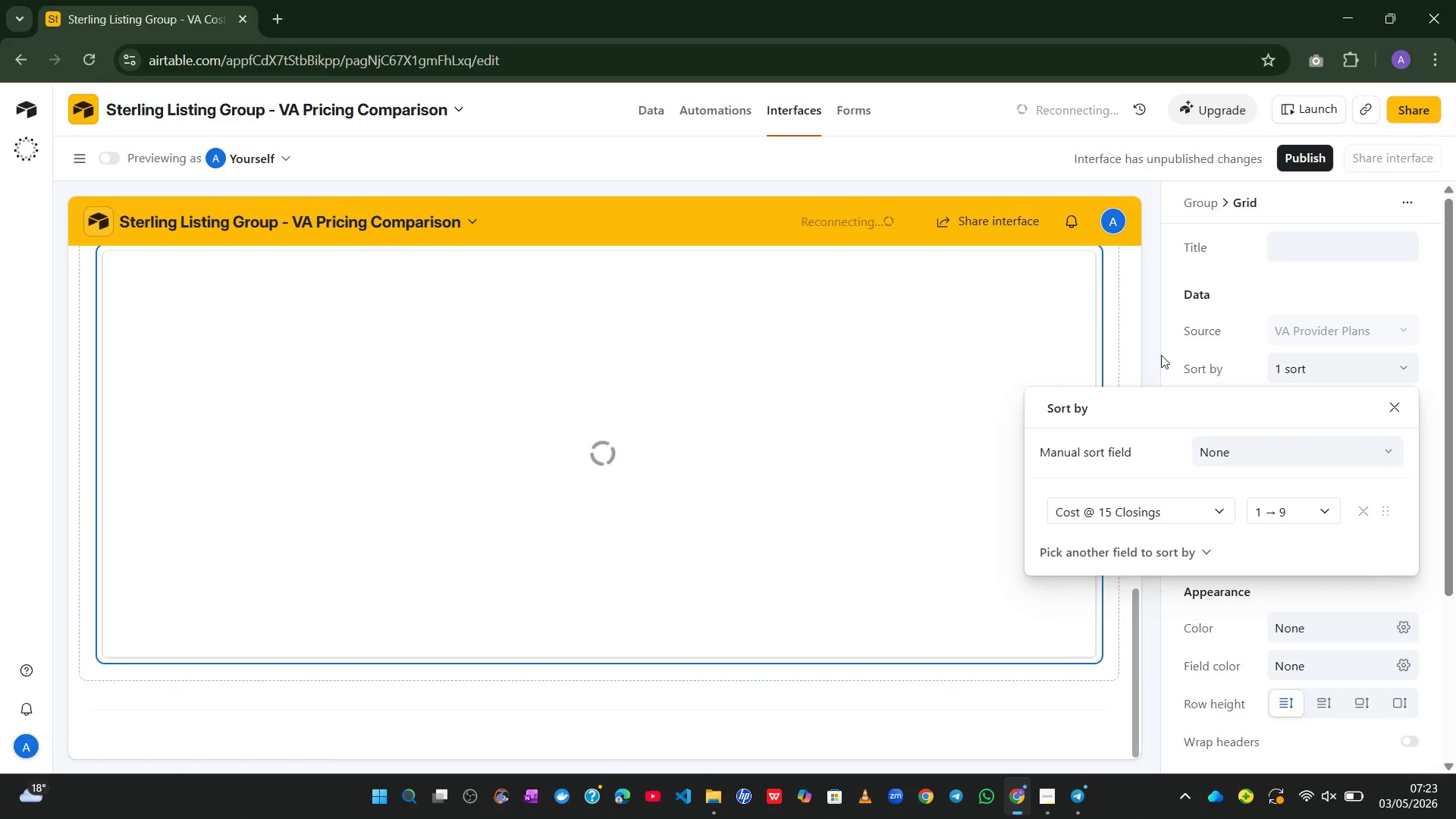 
left_click([1161, 355])
 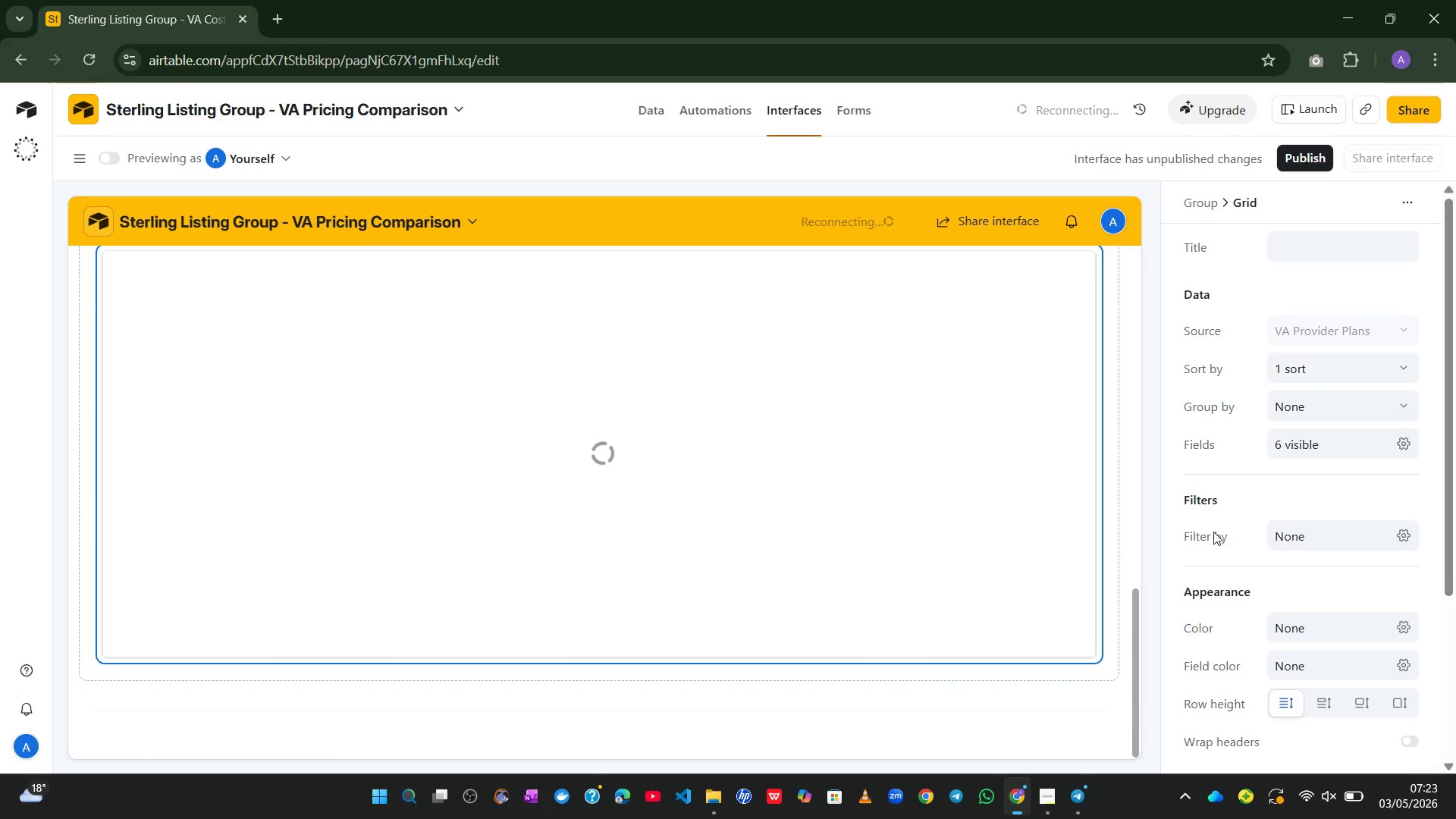 
wait(9.12)
 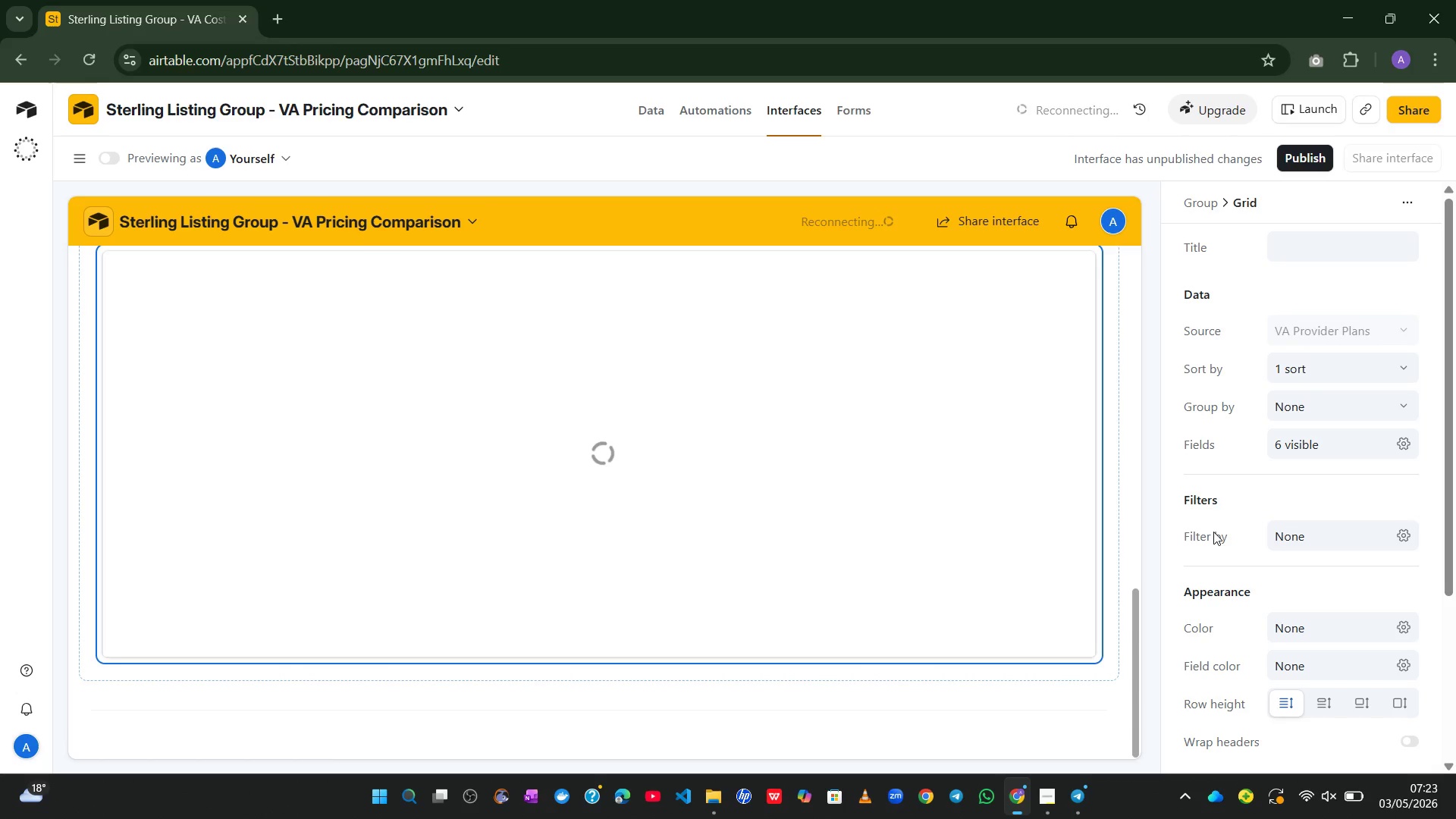 
left_click([1329, 232])
 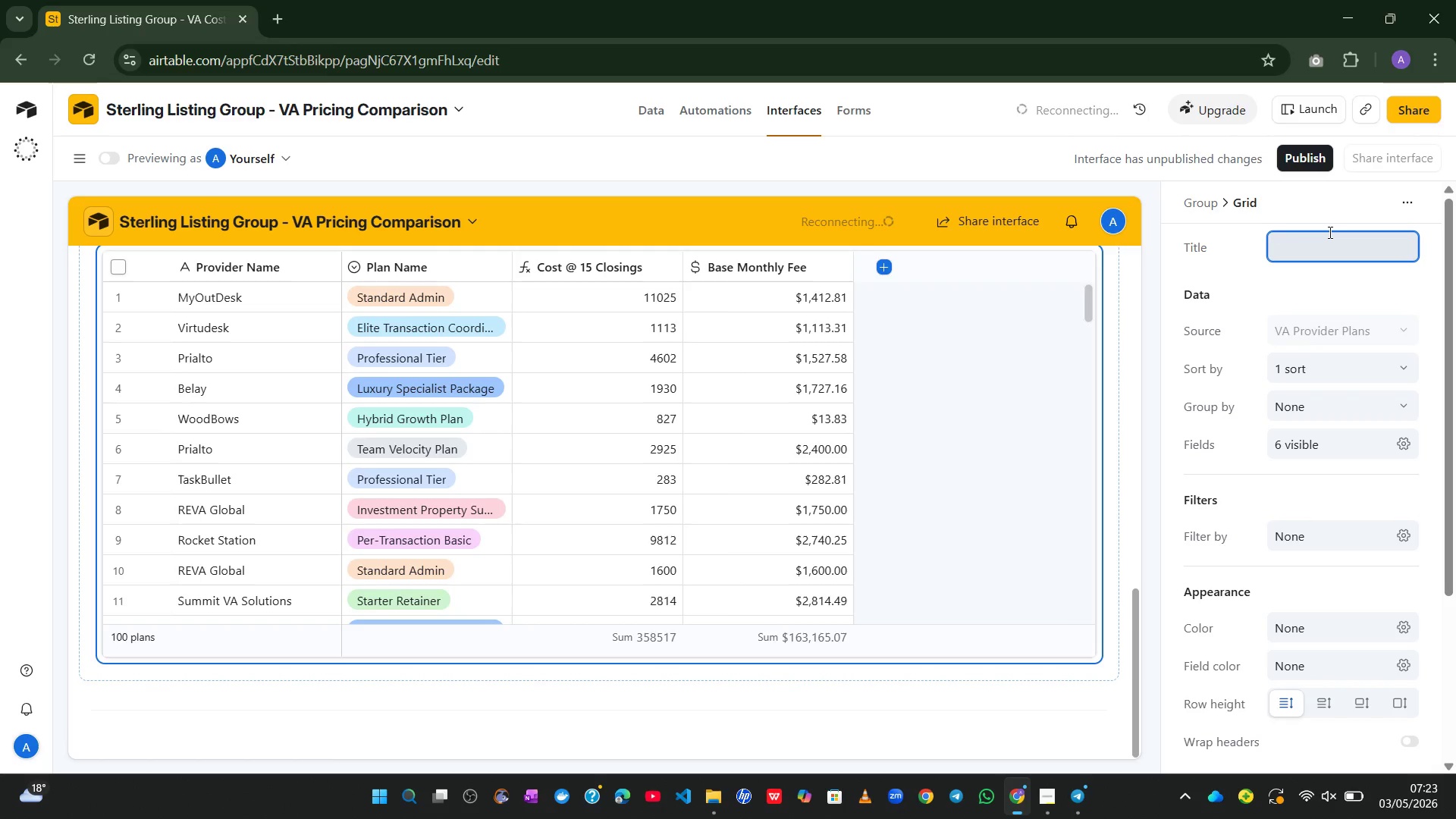 
type(ALL)
key(Backspace)
key(Backspace)
type(ll Providers - Volume Scenario Comparison)
 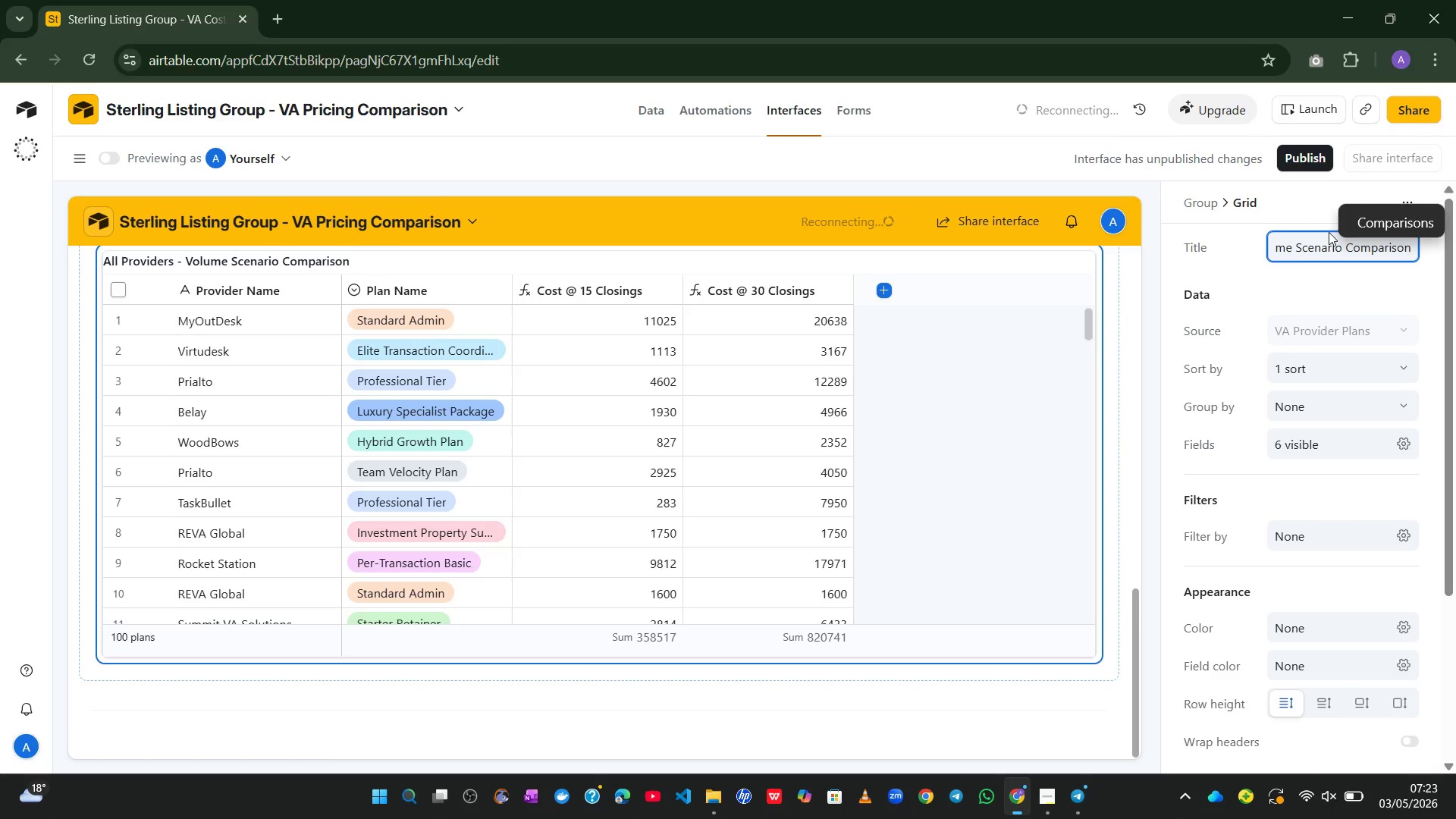 
left_click([1261, 281])
 